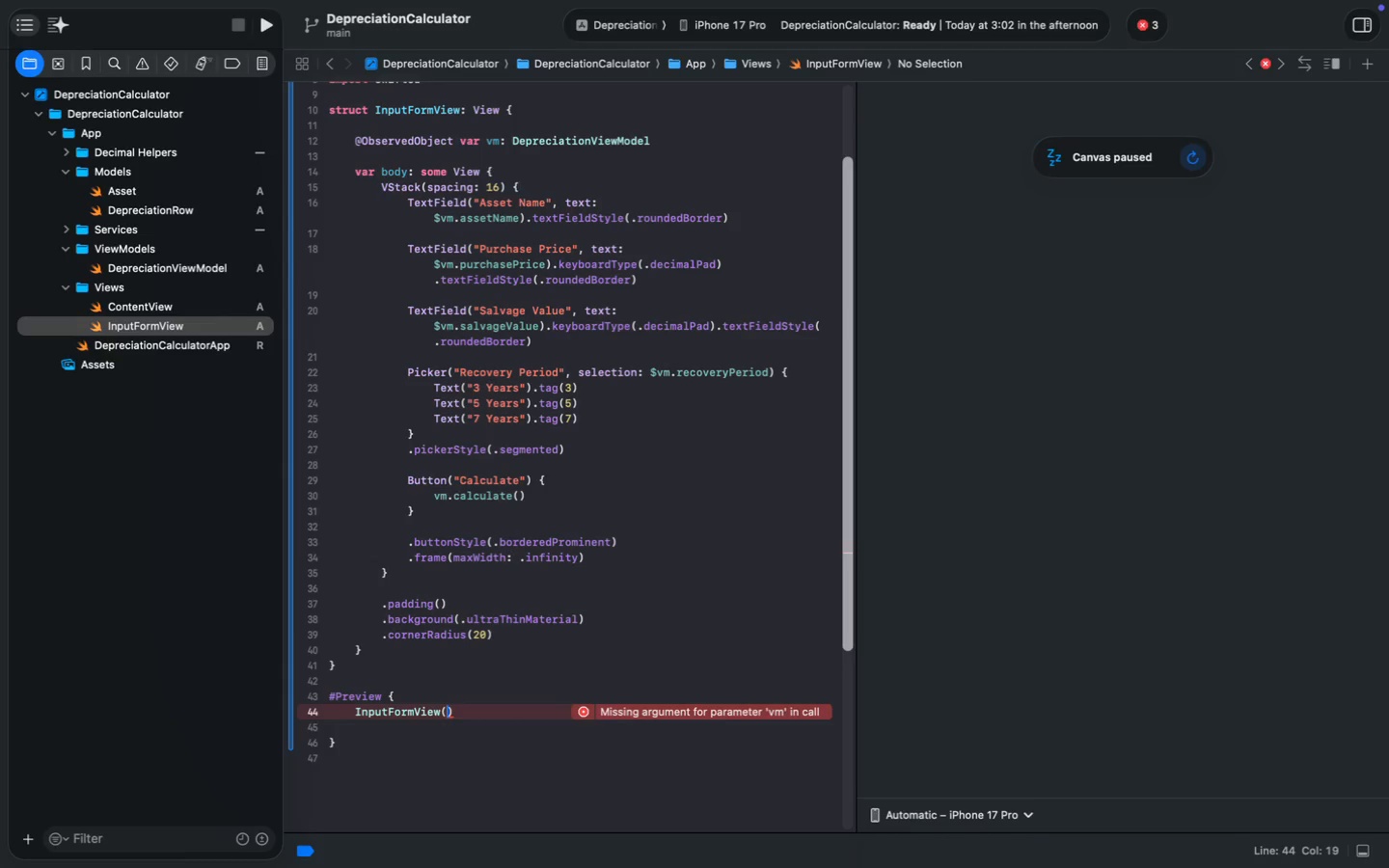 
wait(7.13)
 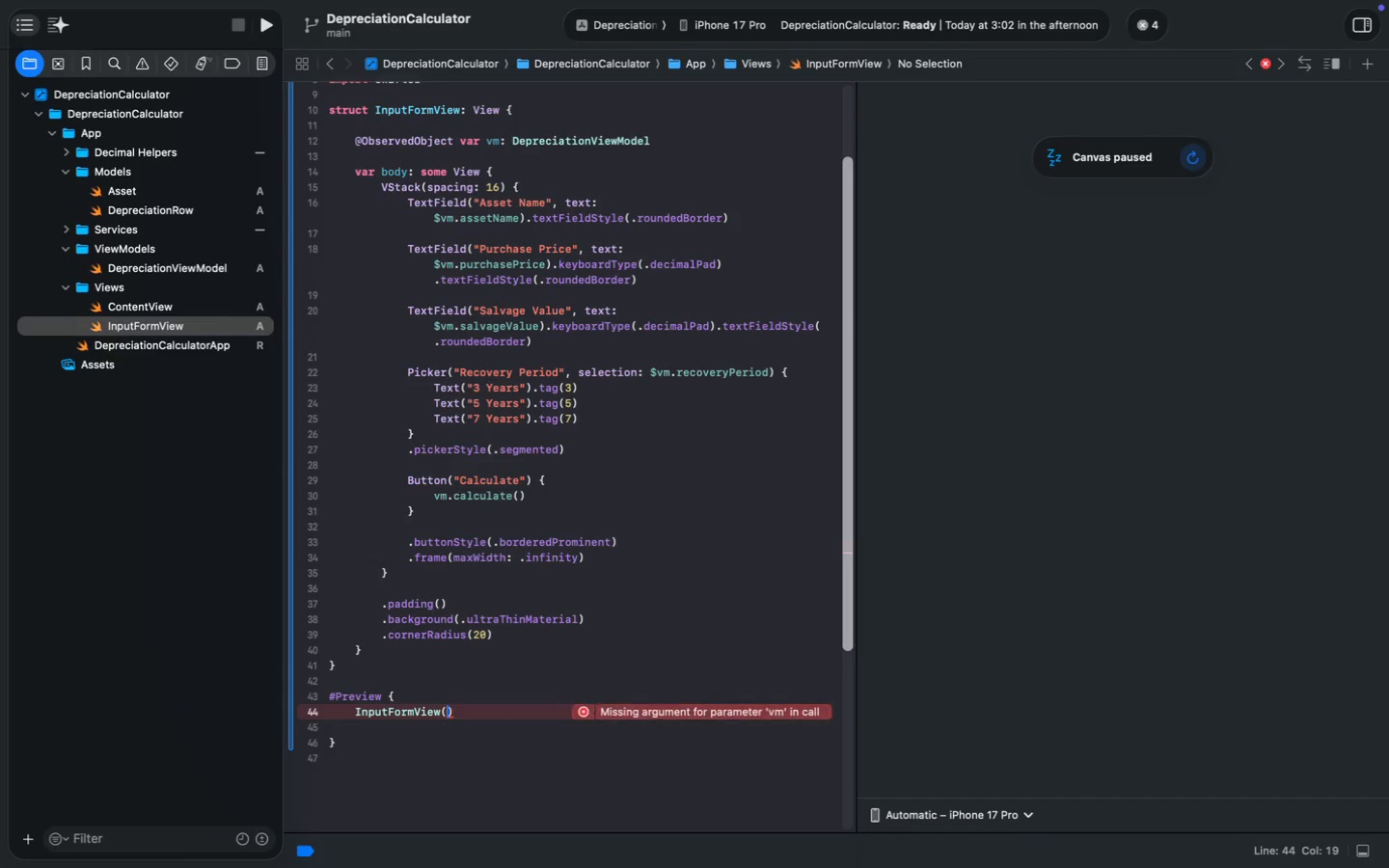 
key(Meta+Z)
 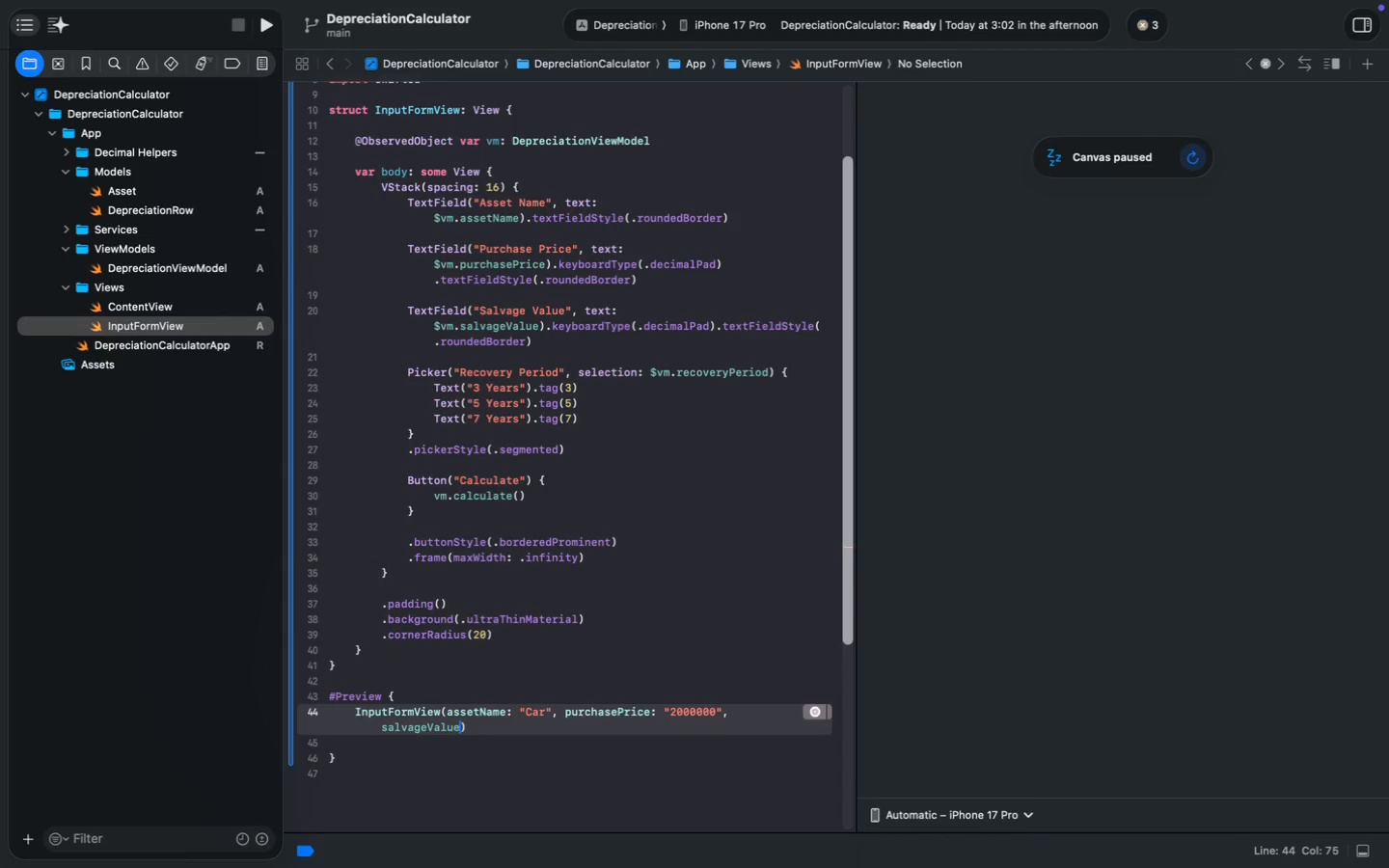 
key(Meta+Z)
 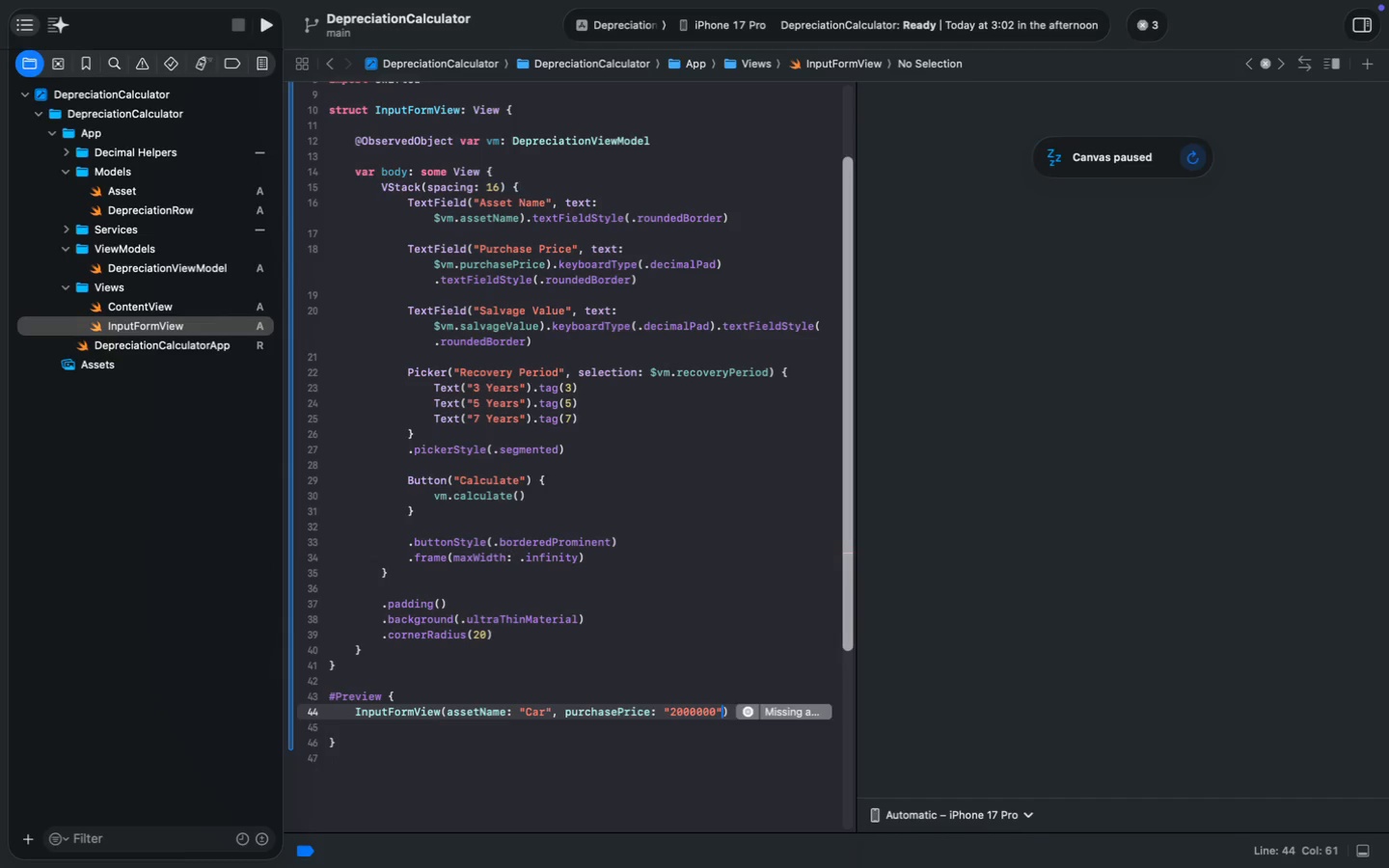 
key(Meta+Z)
 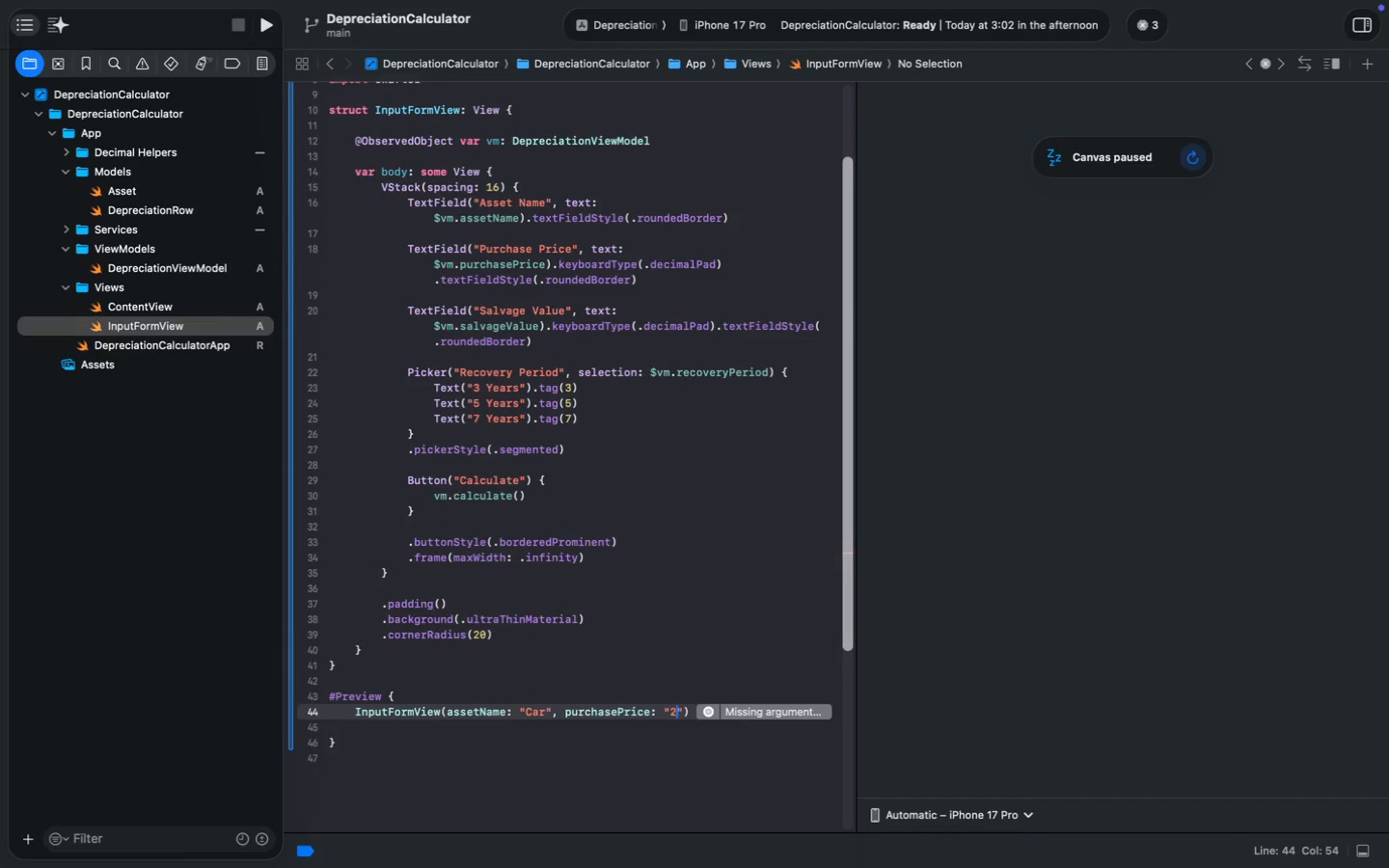 
key(Meta+Z)
 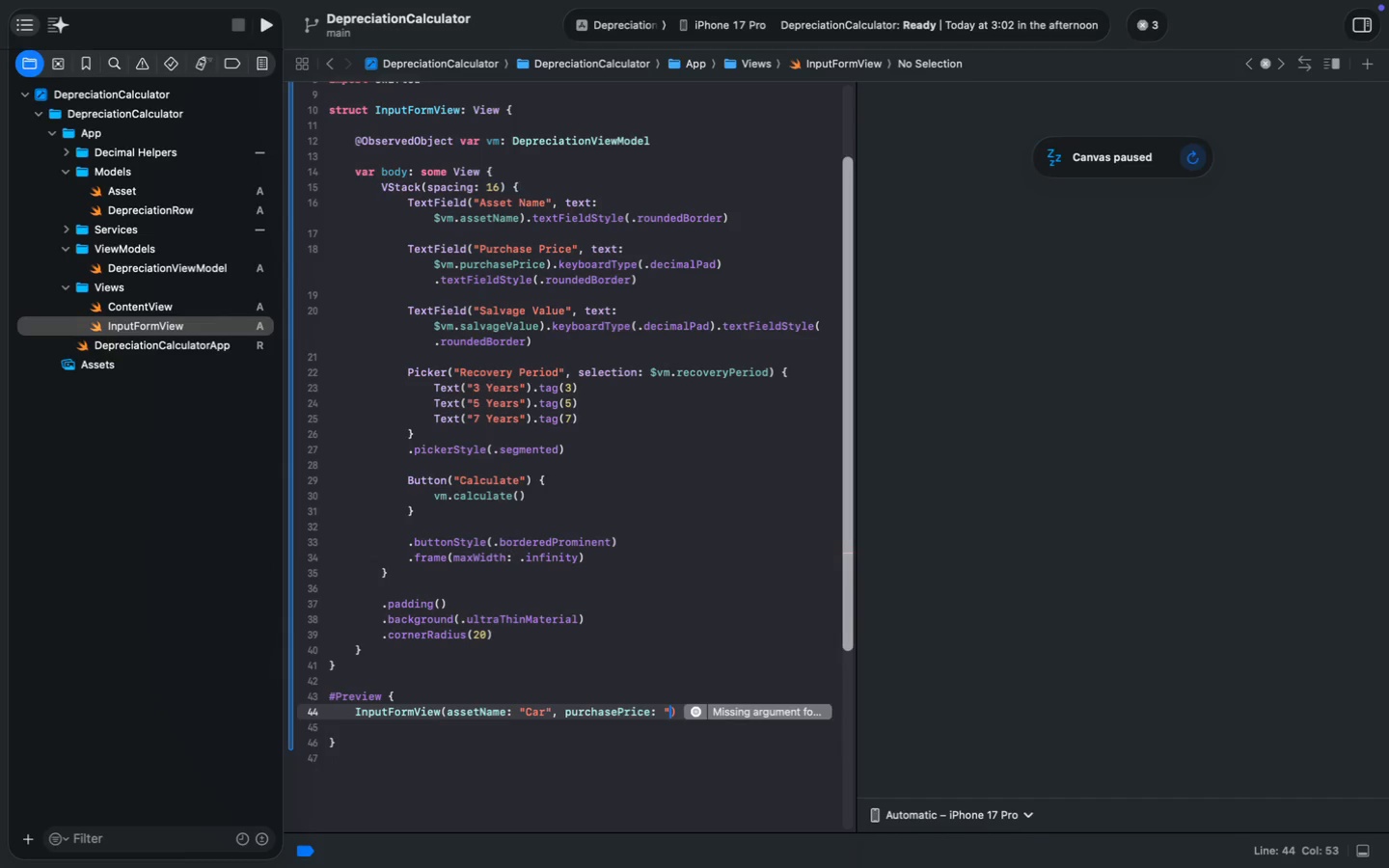 
key(Meta+Z)
 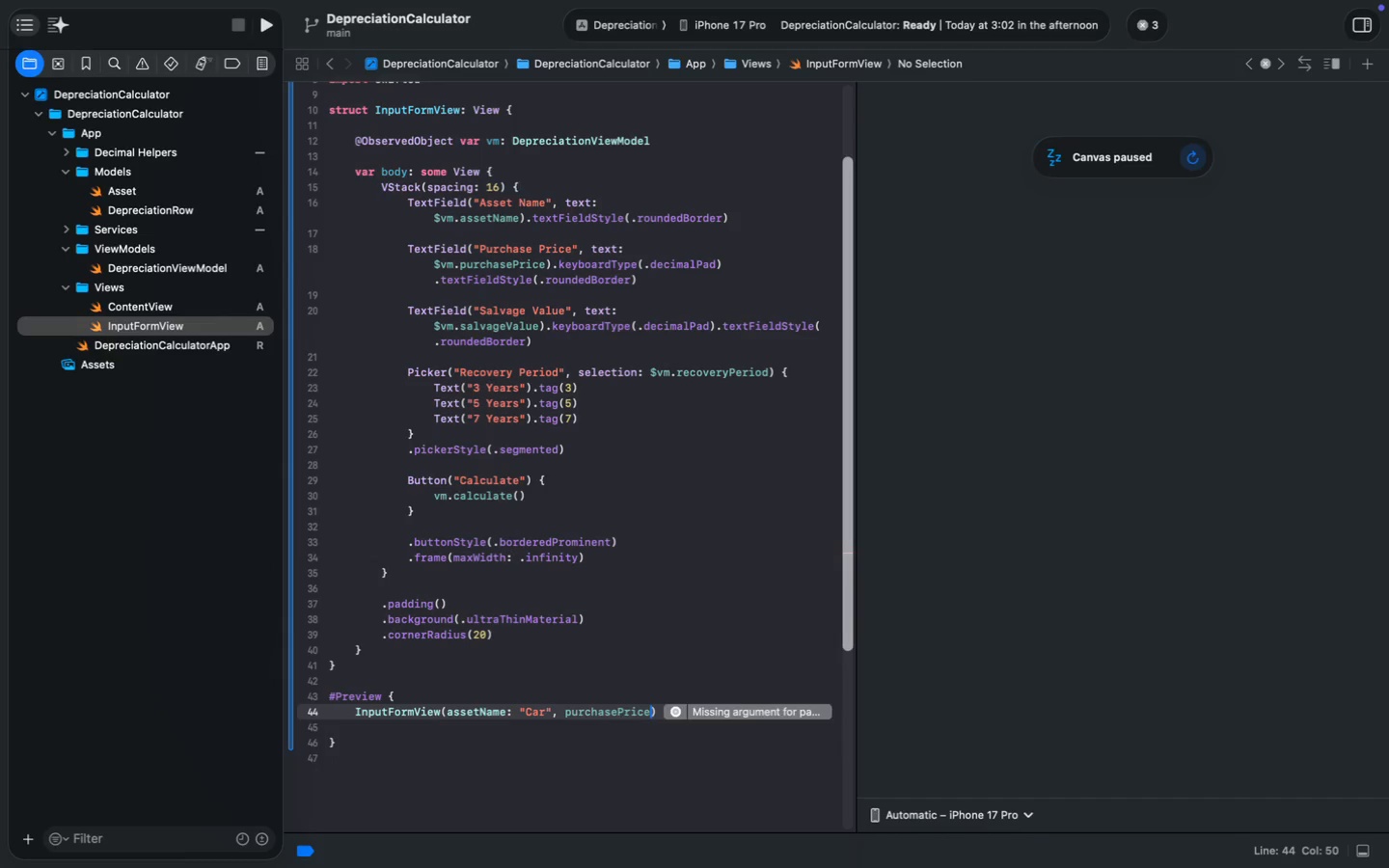 
key(Meta+Z)
 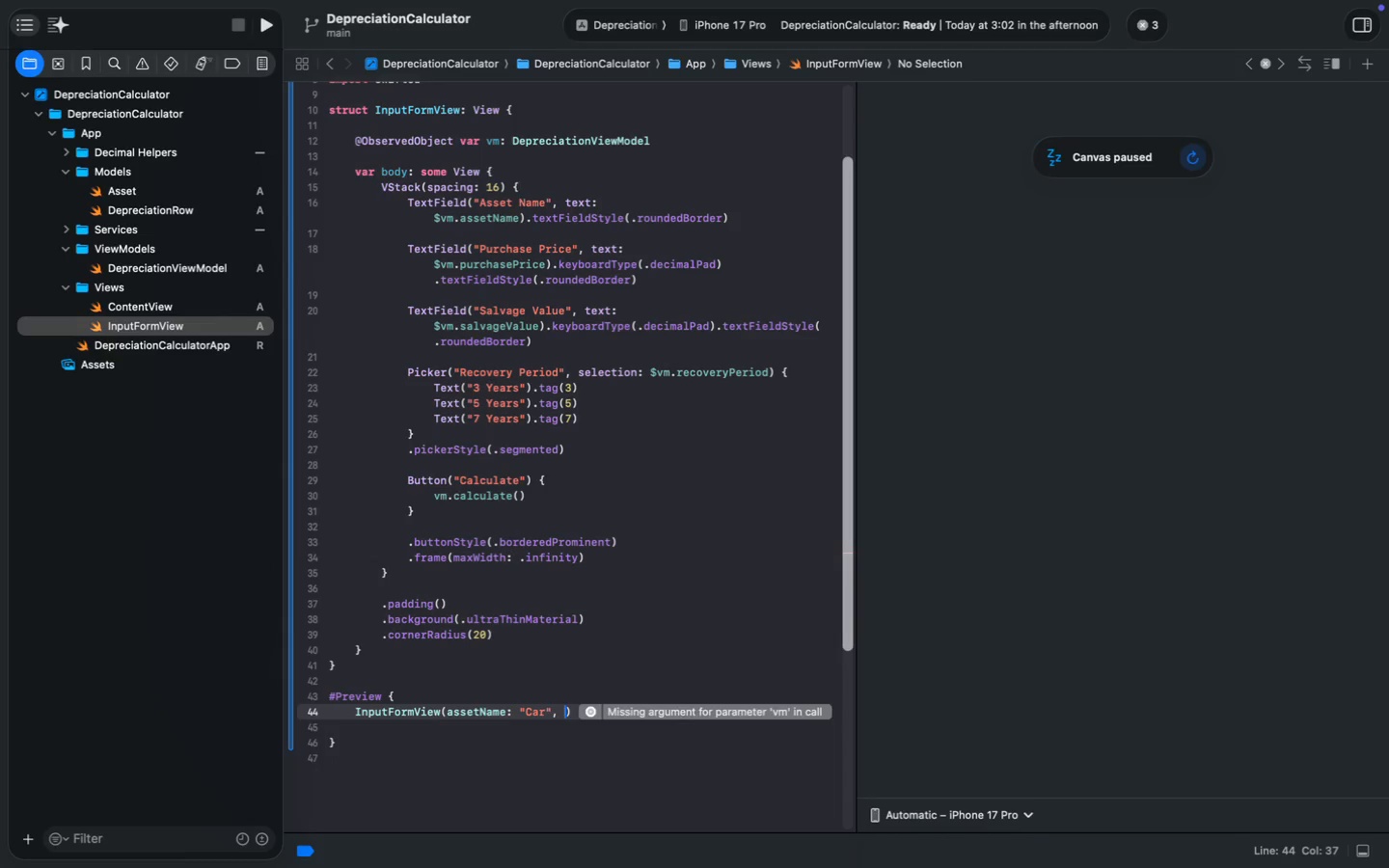 
key(Meta+Z)
 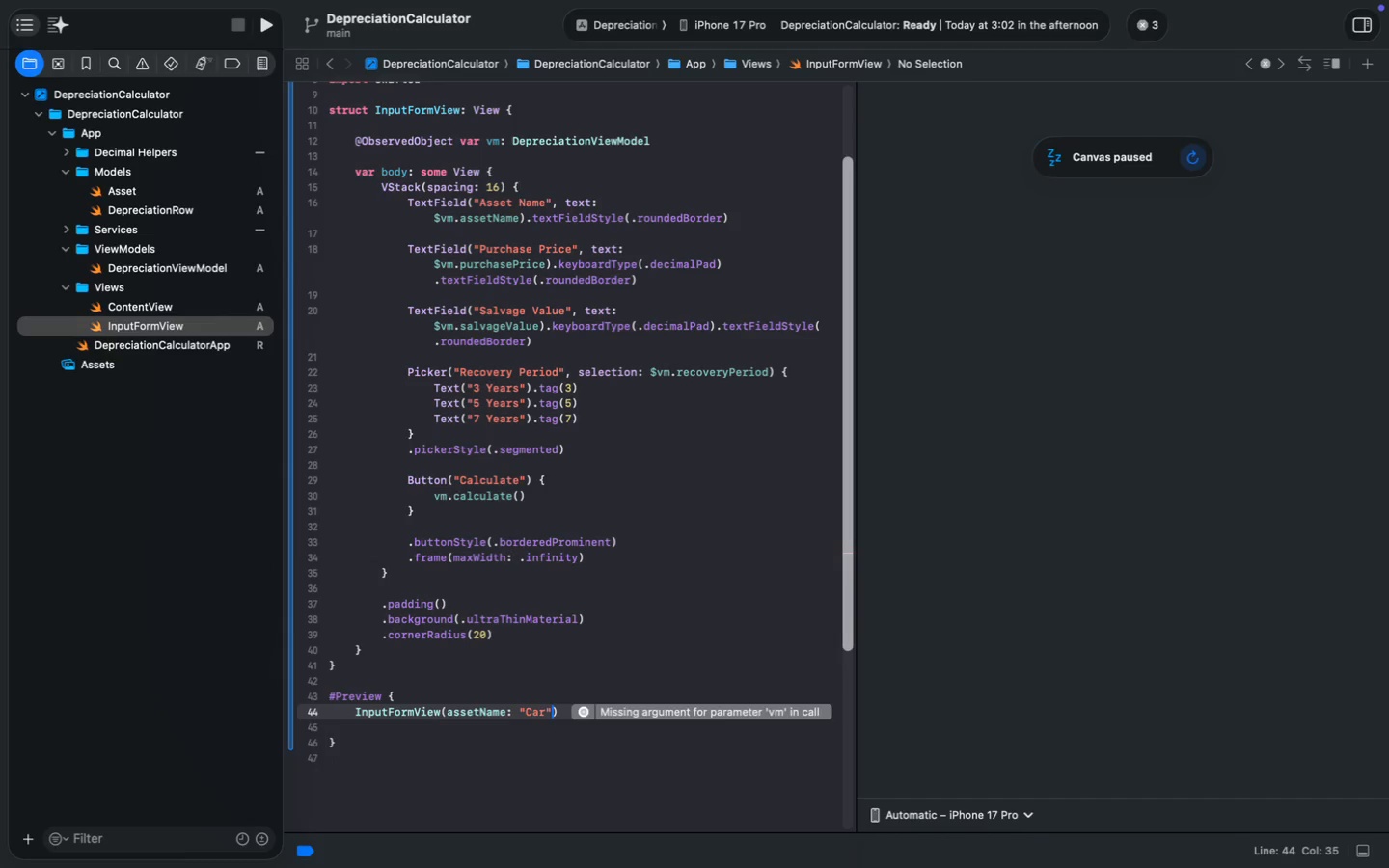 
key(Meta+Z)
 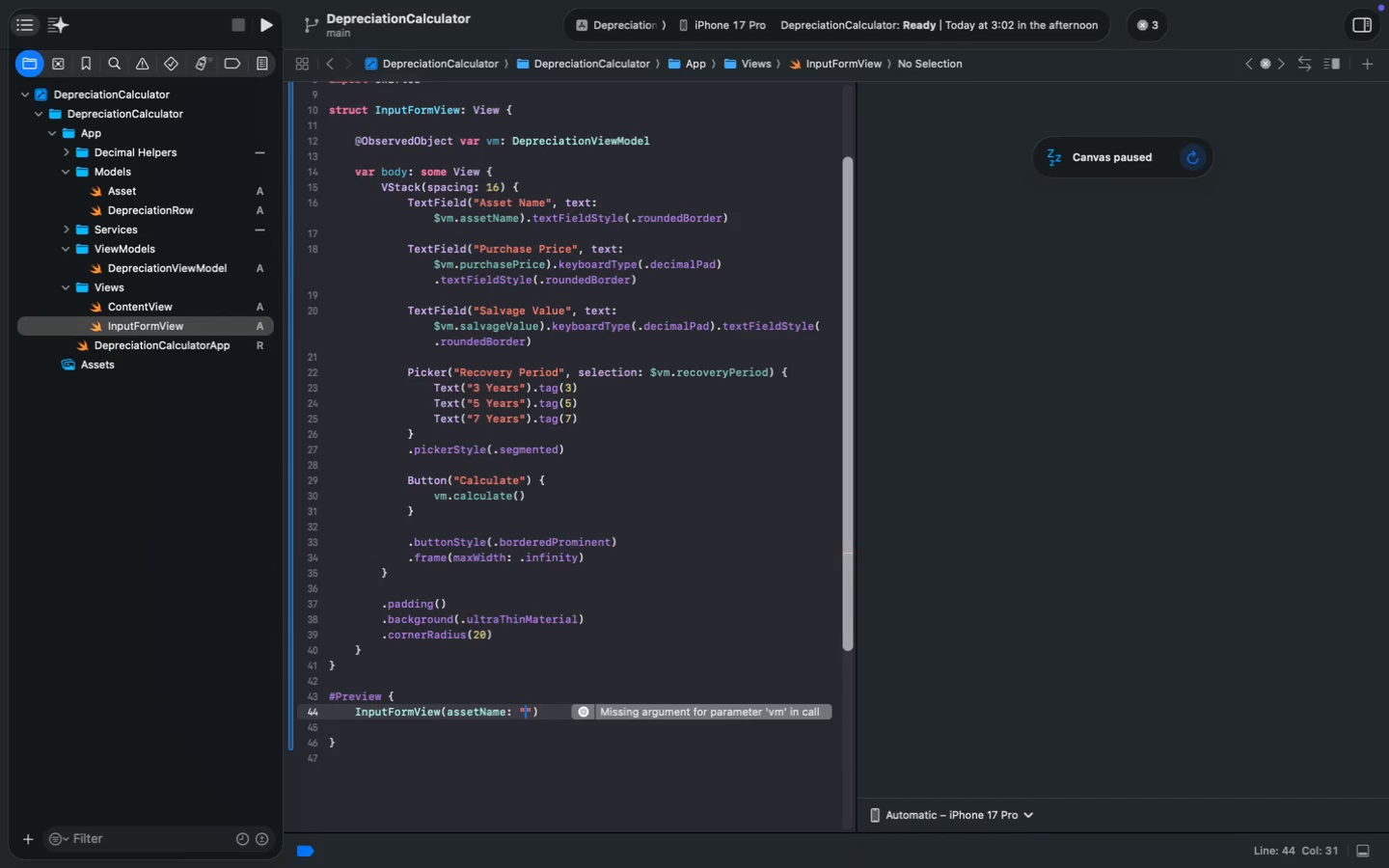 
key(Meta+Z)
 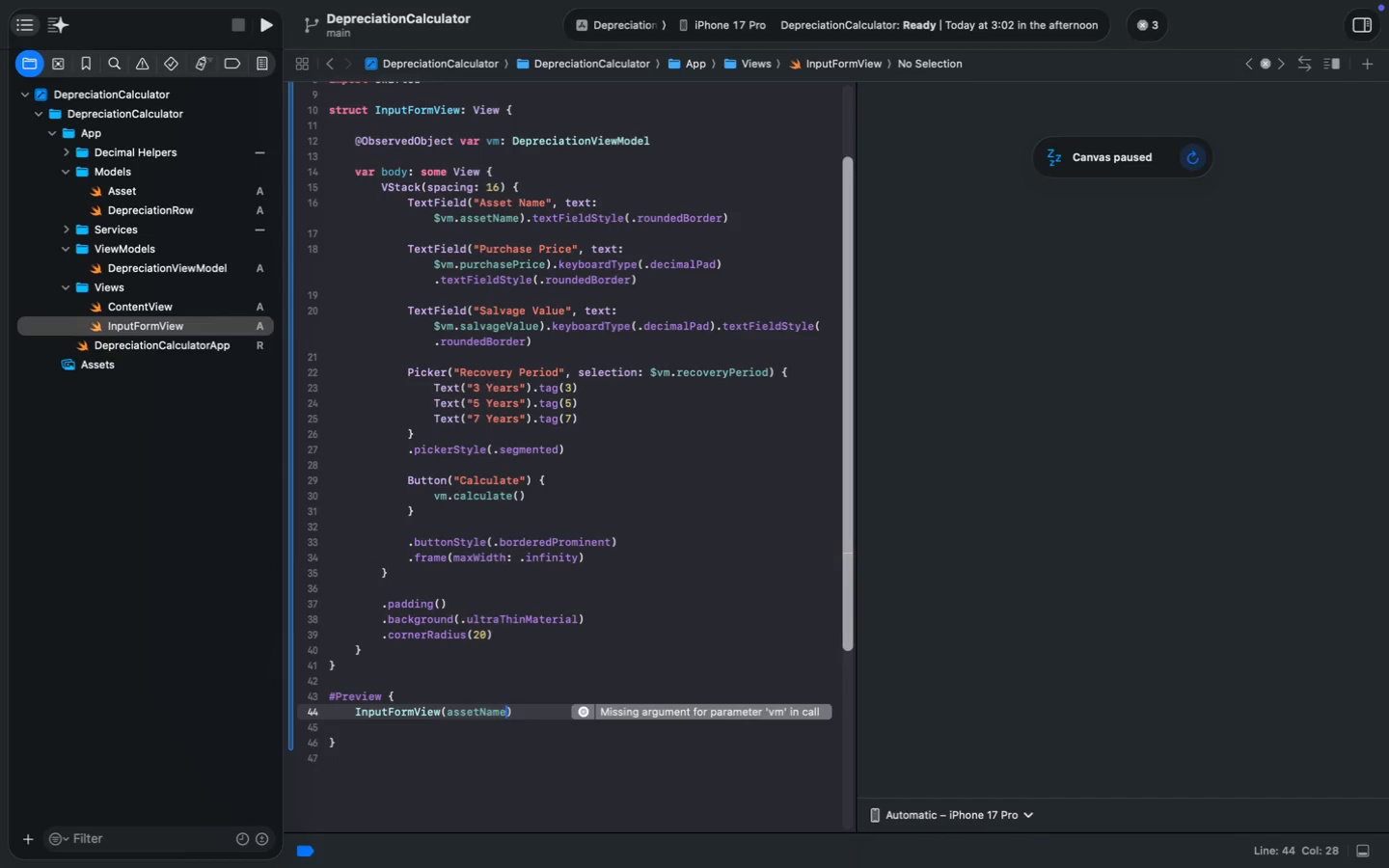 
key(Meta+Z)
 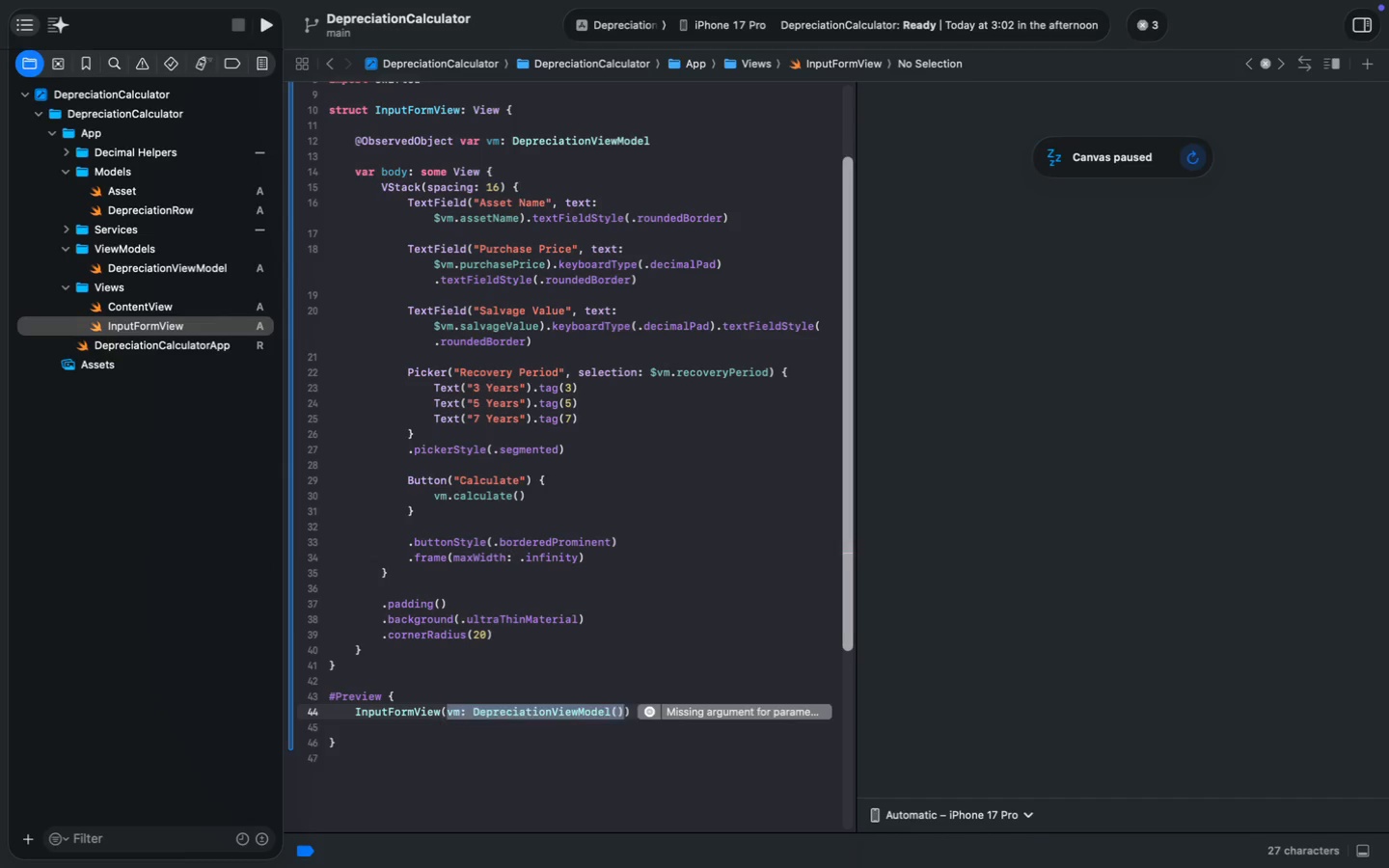 
key(Meta+Z)
 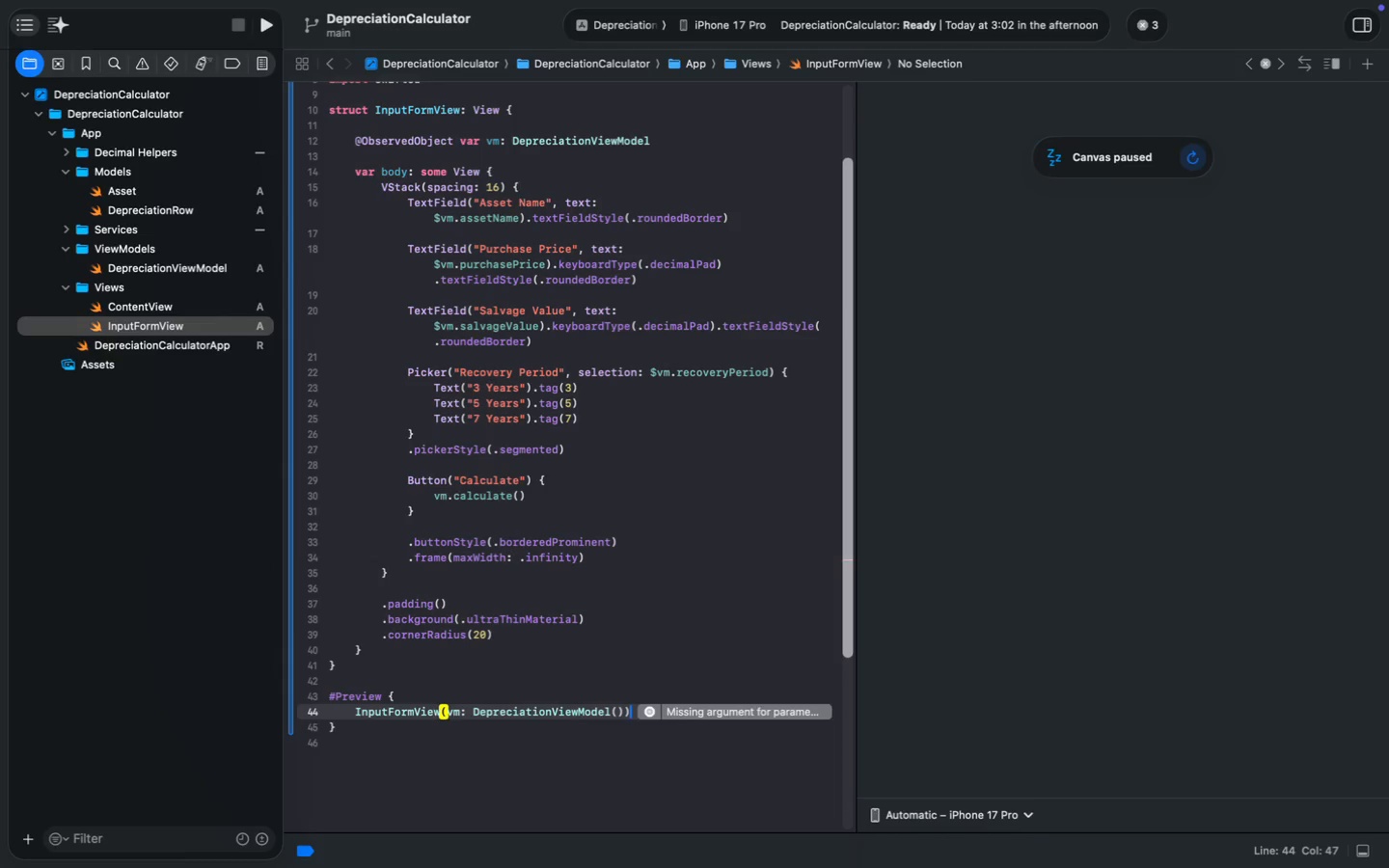 
key(Meta+Z)
 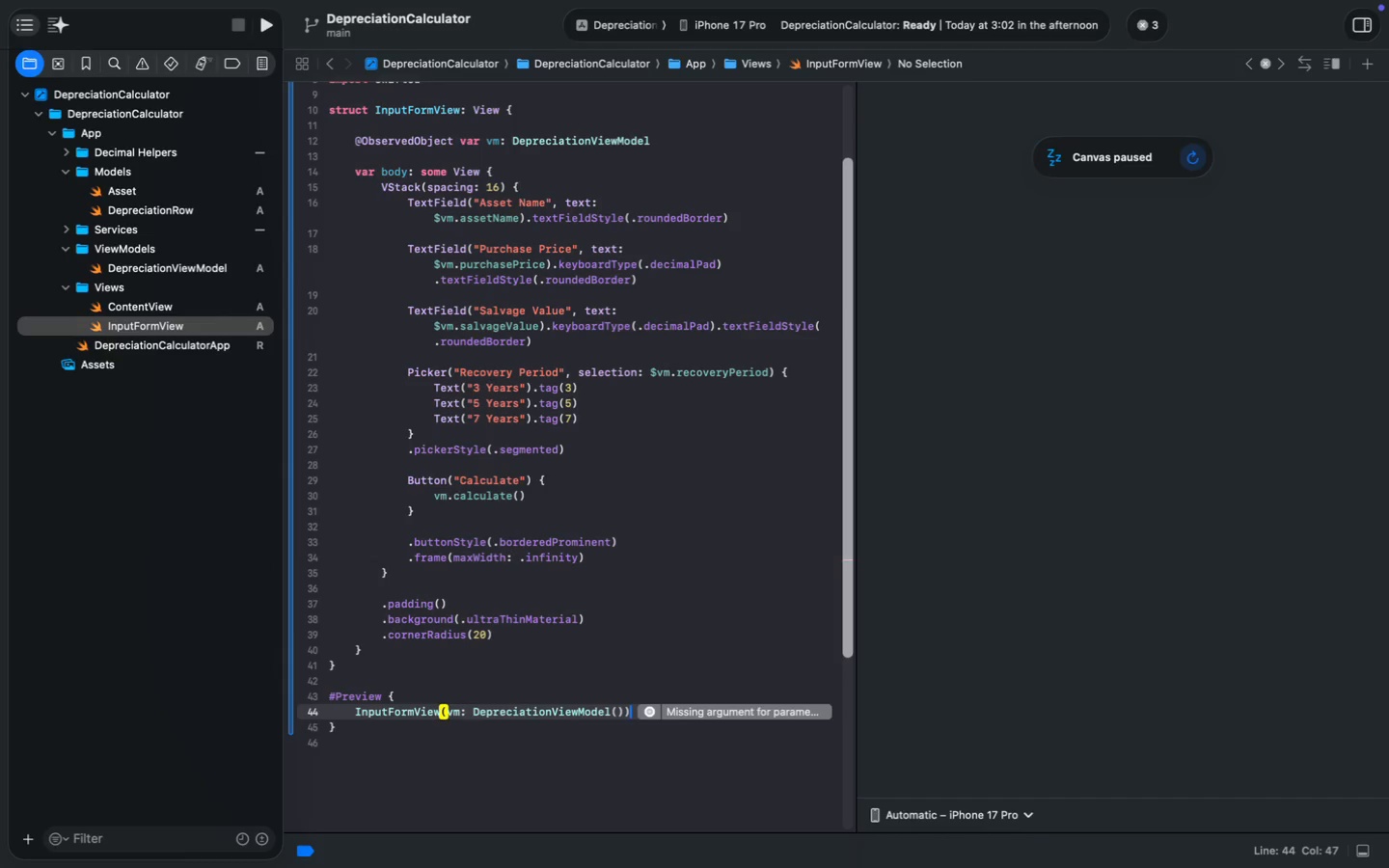 
key(Meta+Z)
 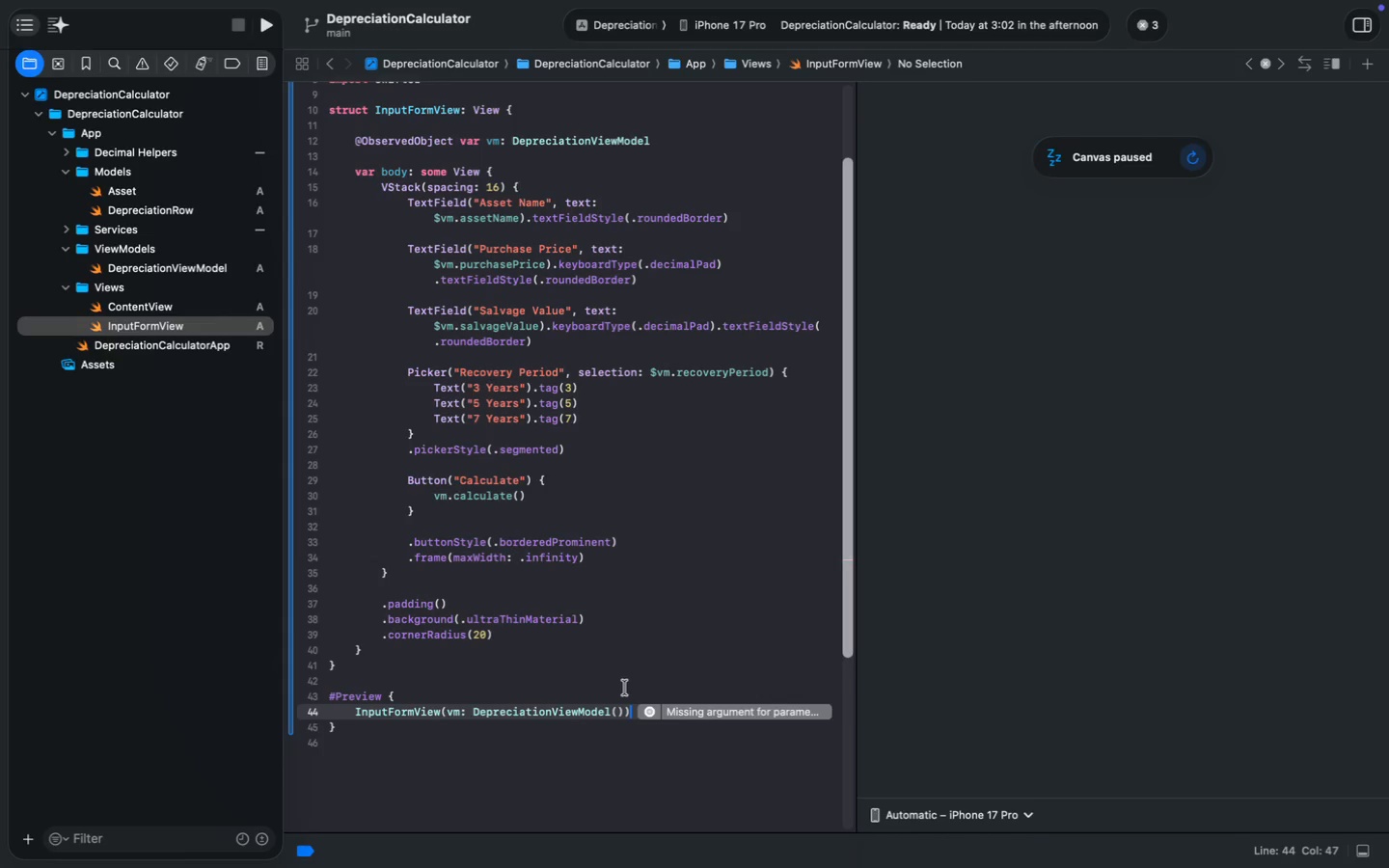 
left_click([621, 708])
 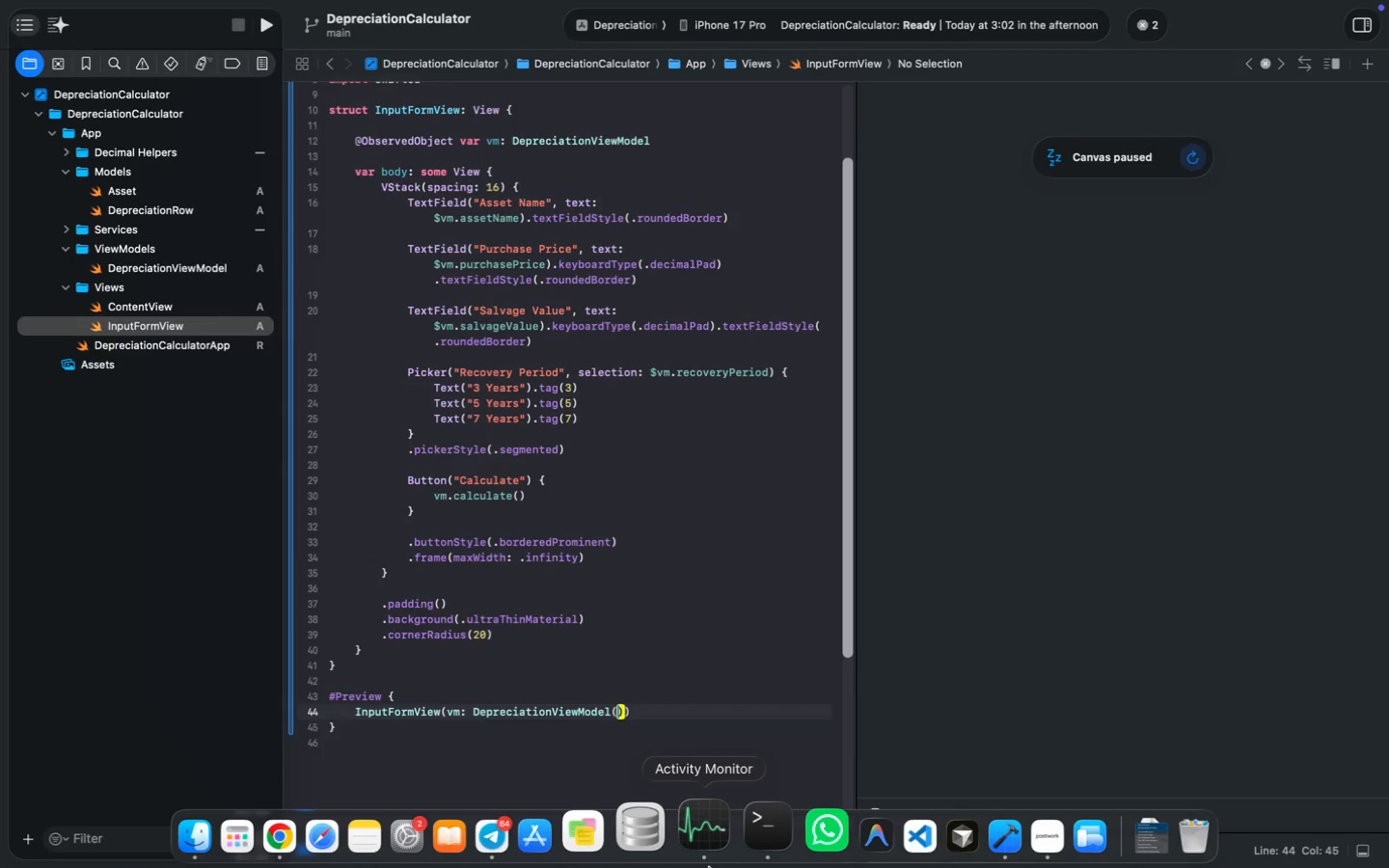 
key(ArrowLeft)
 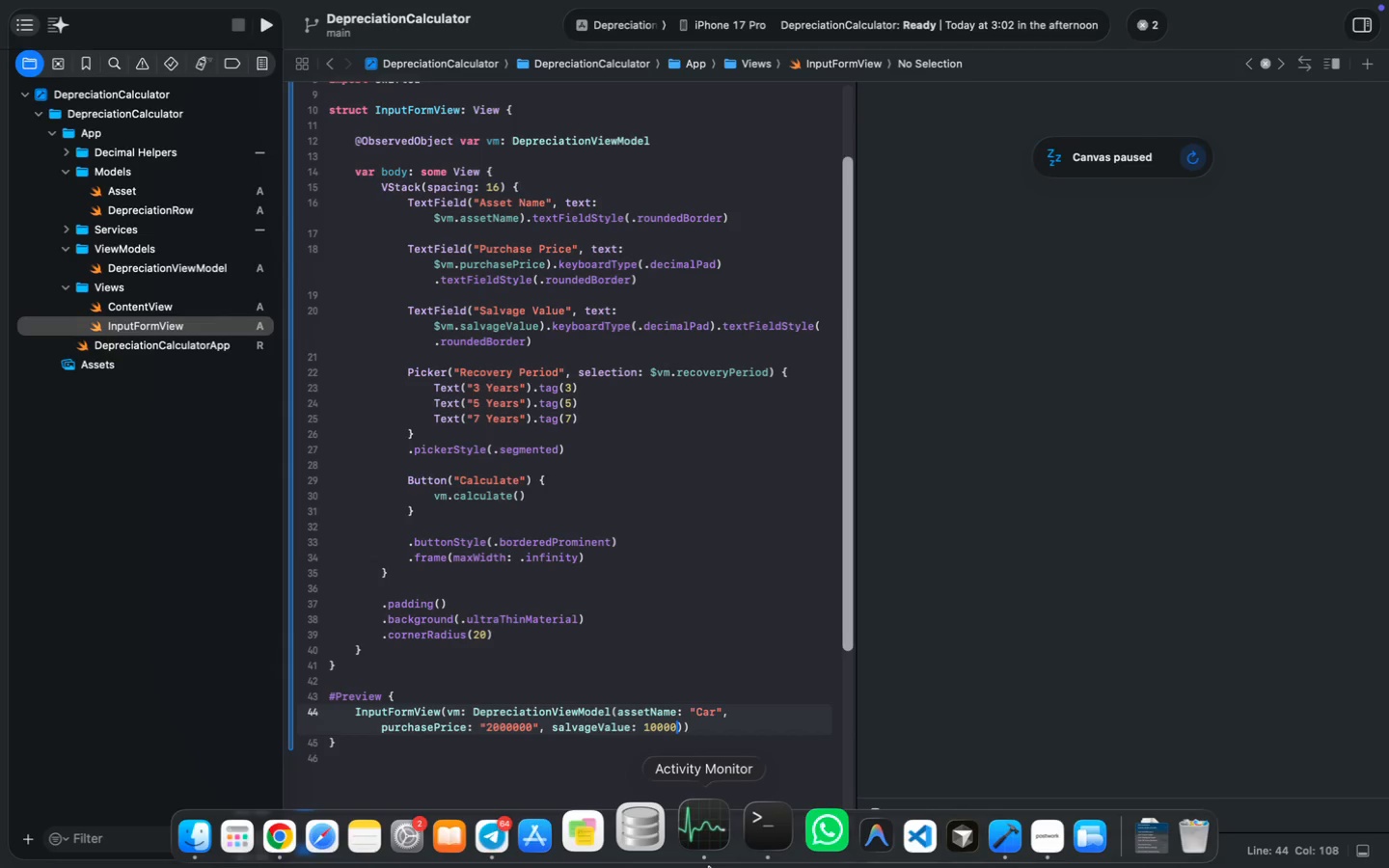 
key(Meta+V)
 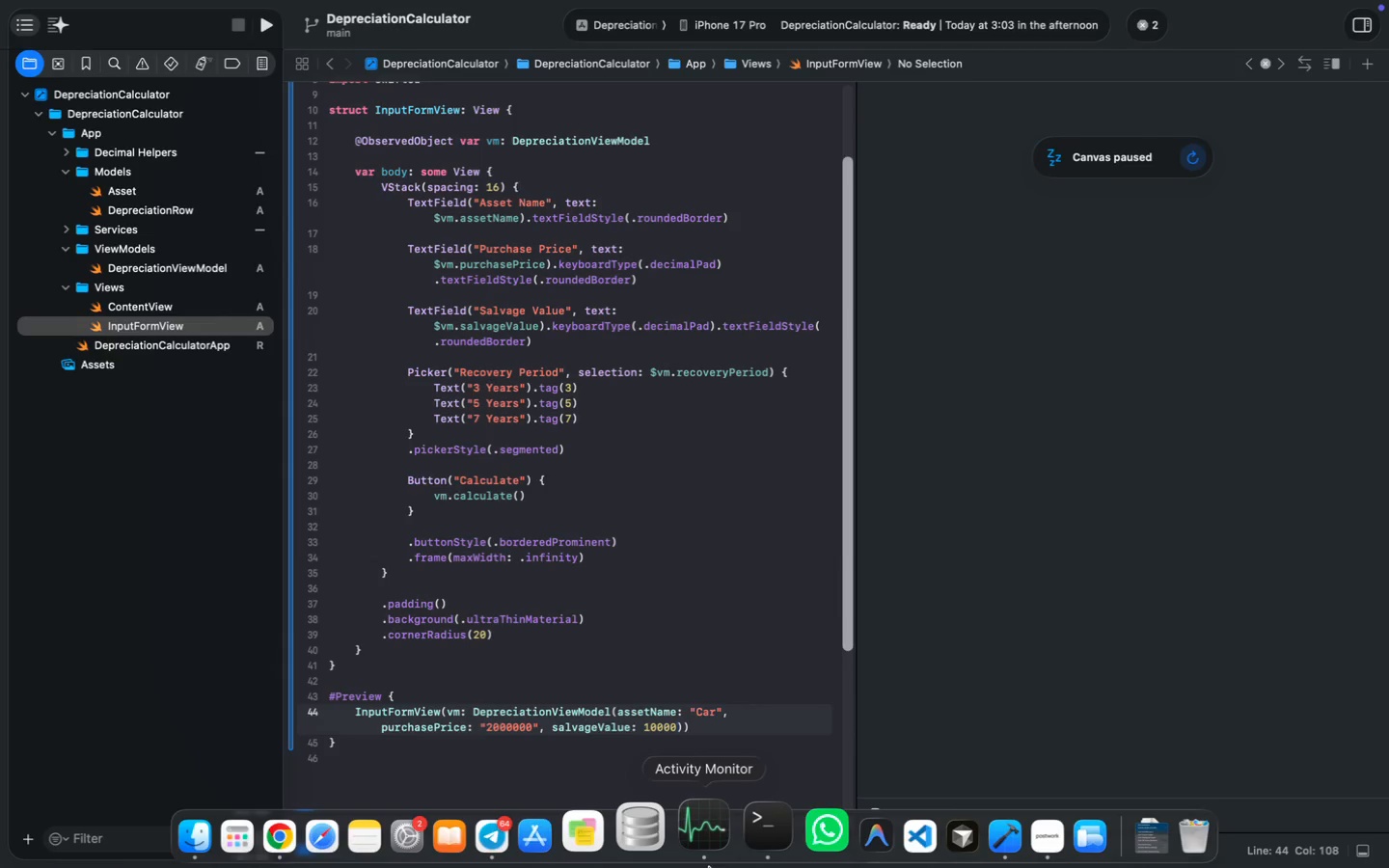 
key(Meta+S)
 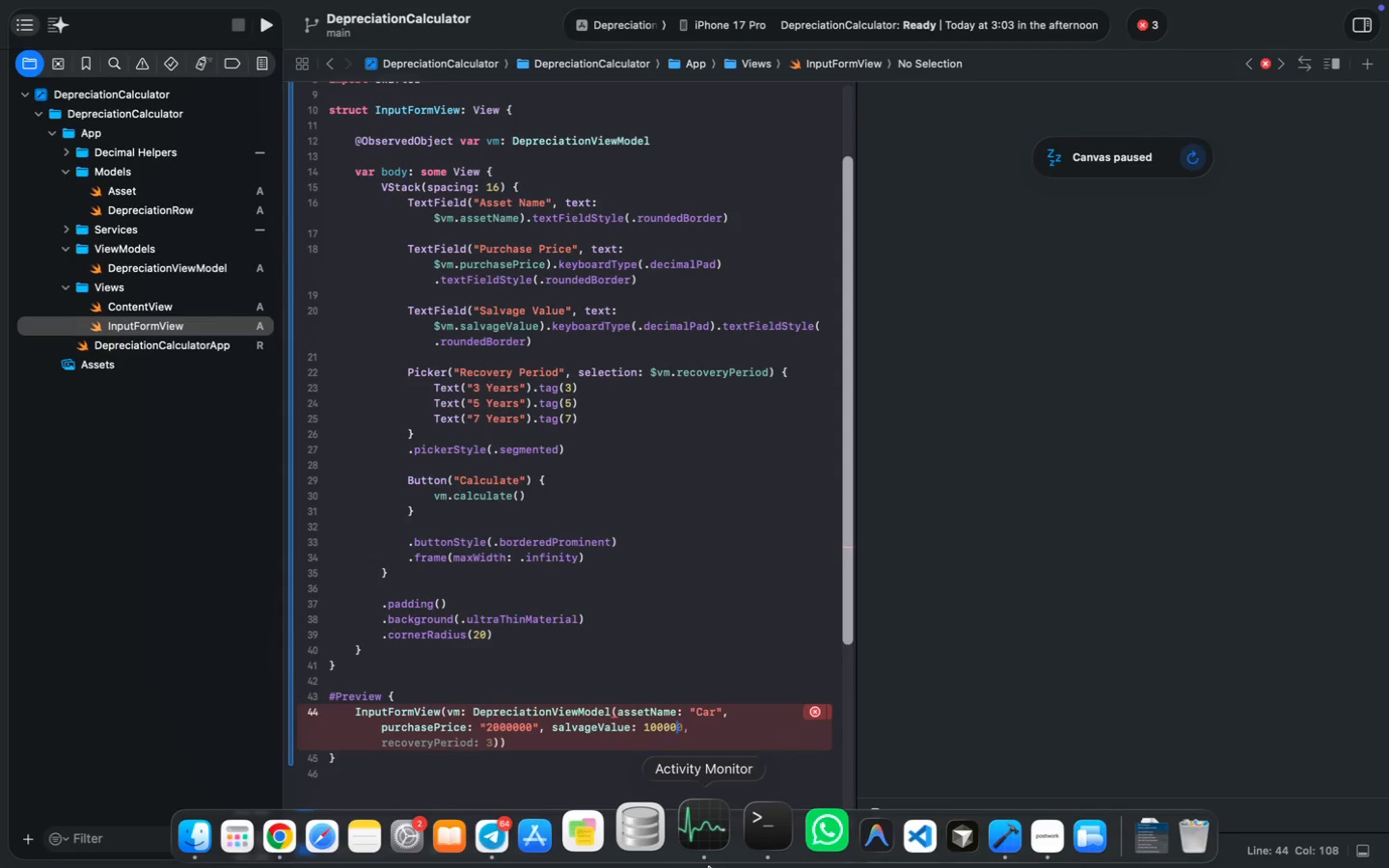 
key(Tab)
 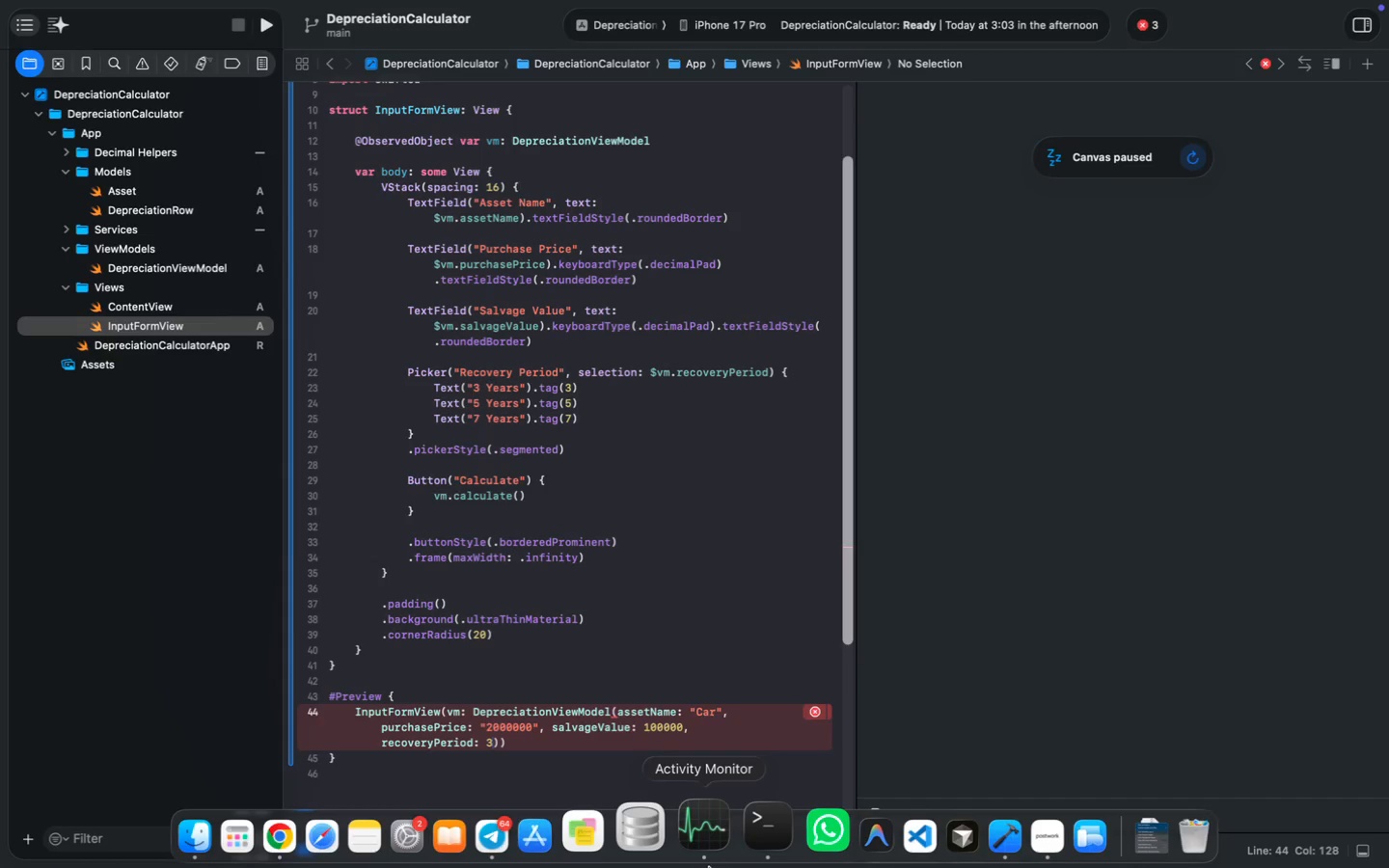 
wait(5.05)
 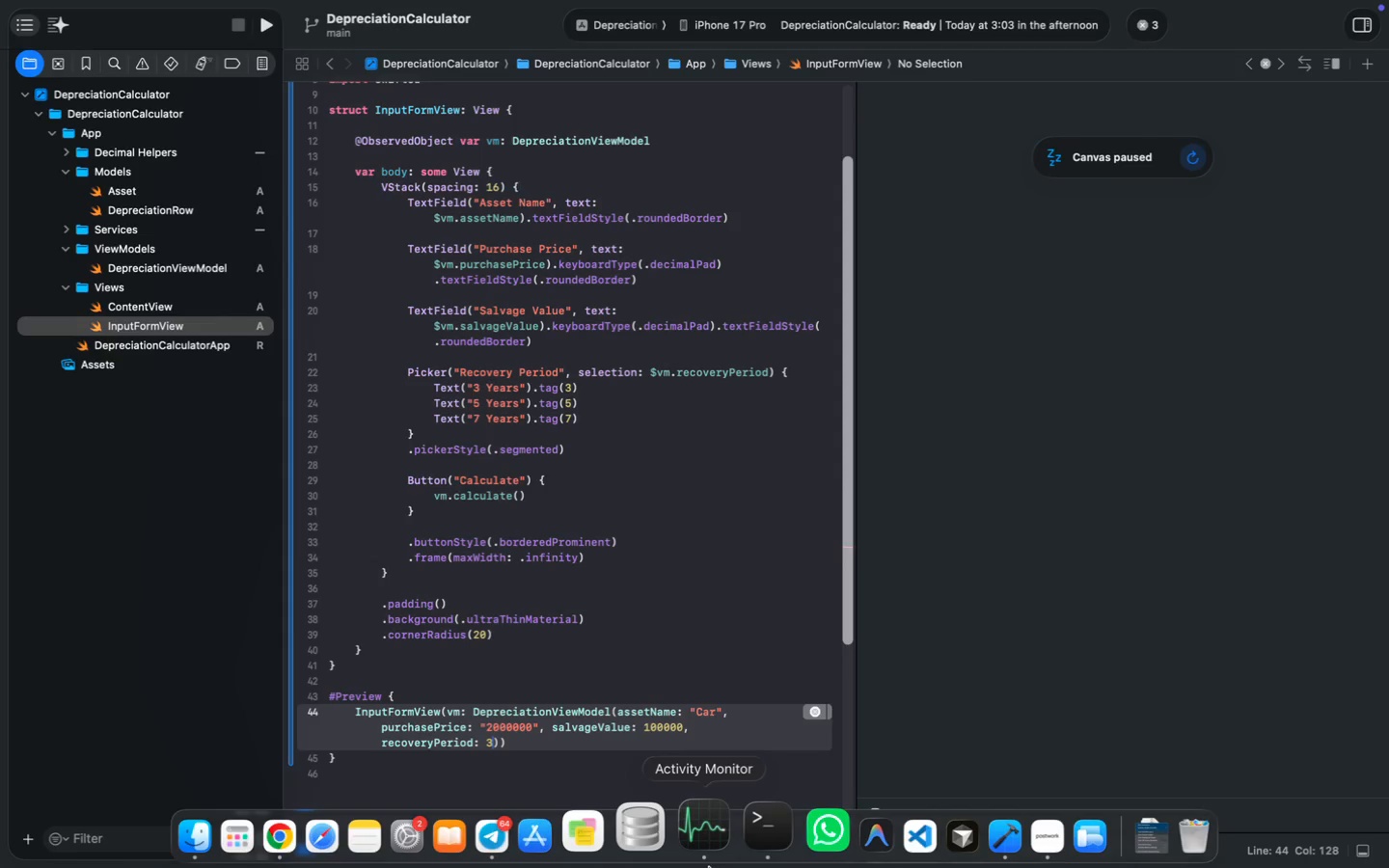 
key(Tab)
 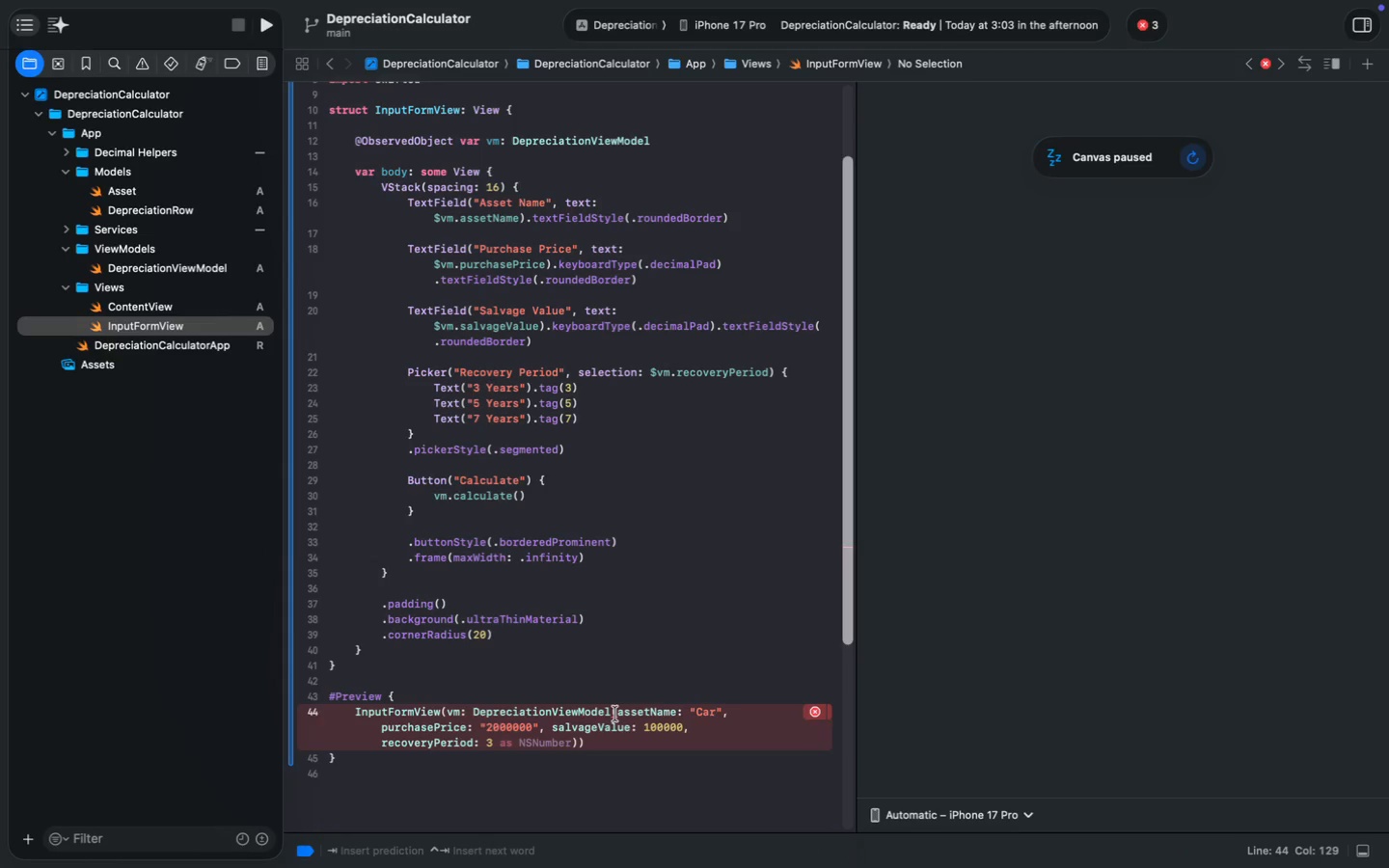 
left_click([615, 714])
 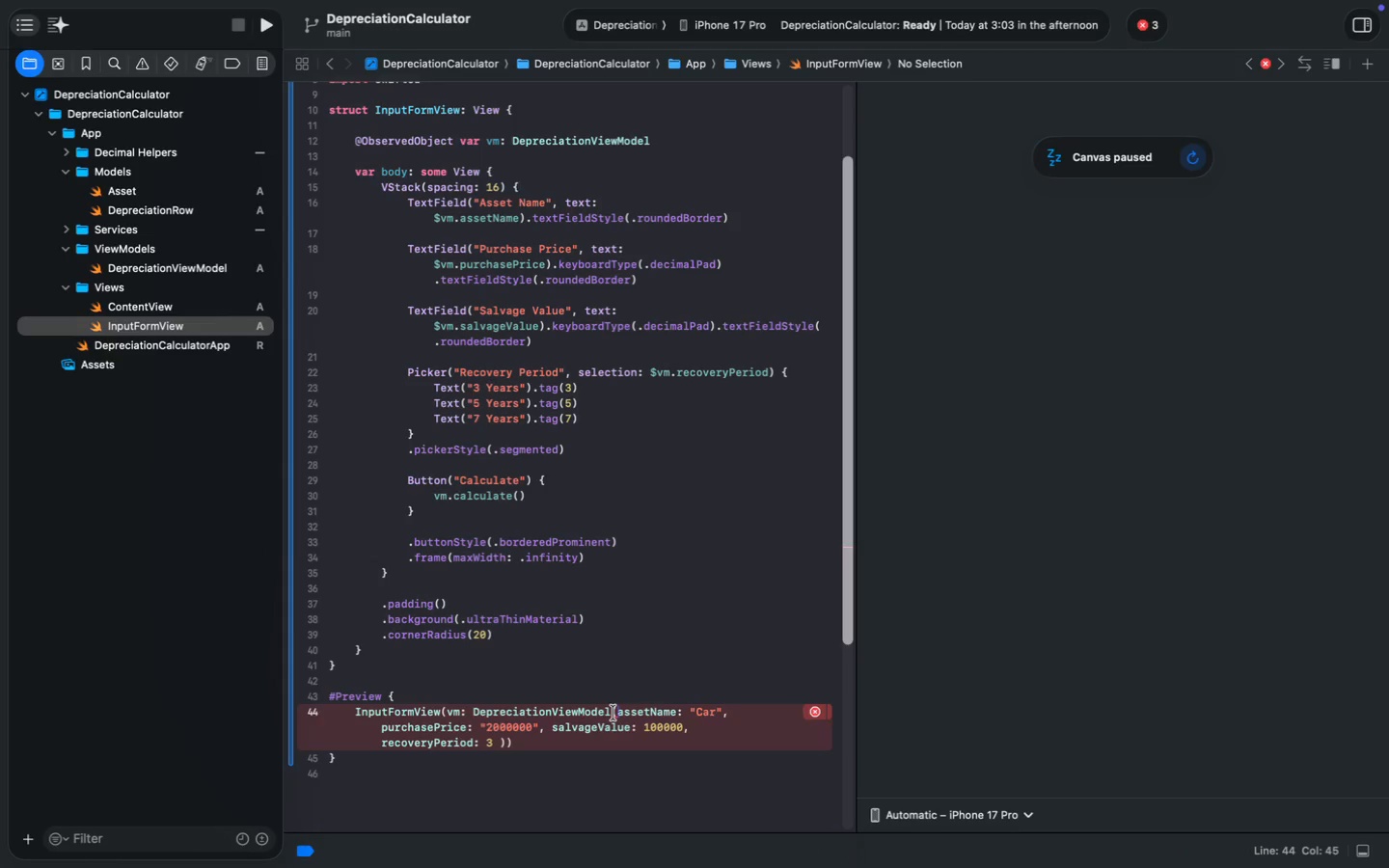 
left_click([614, 713])
 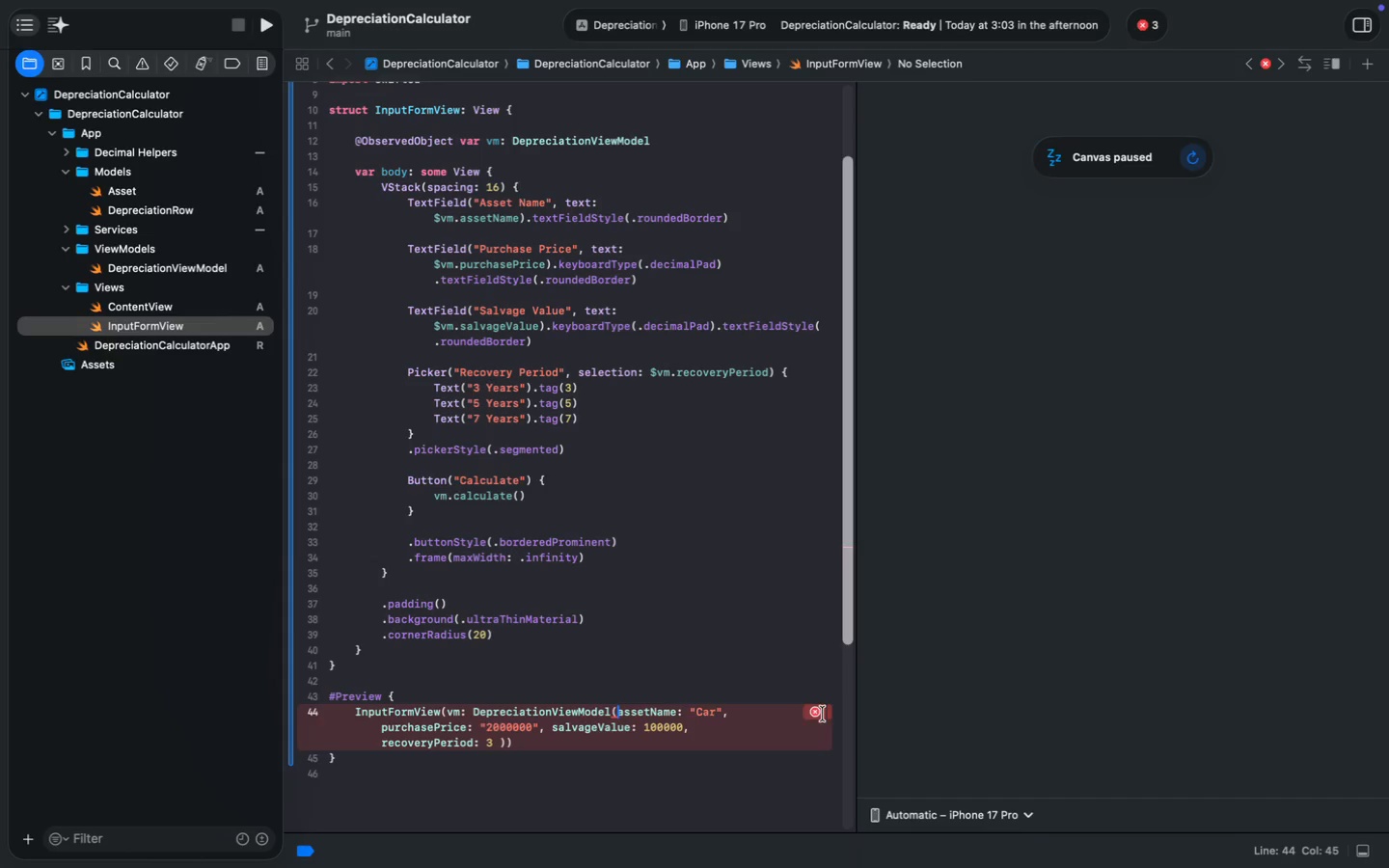 
left_click([815, 714])
 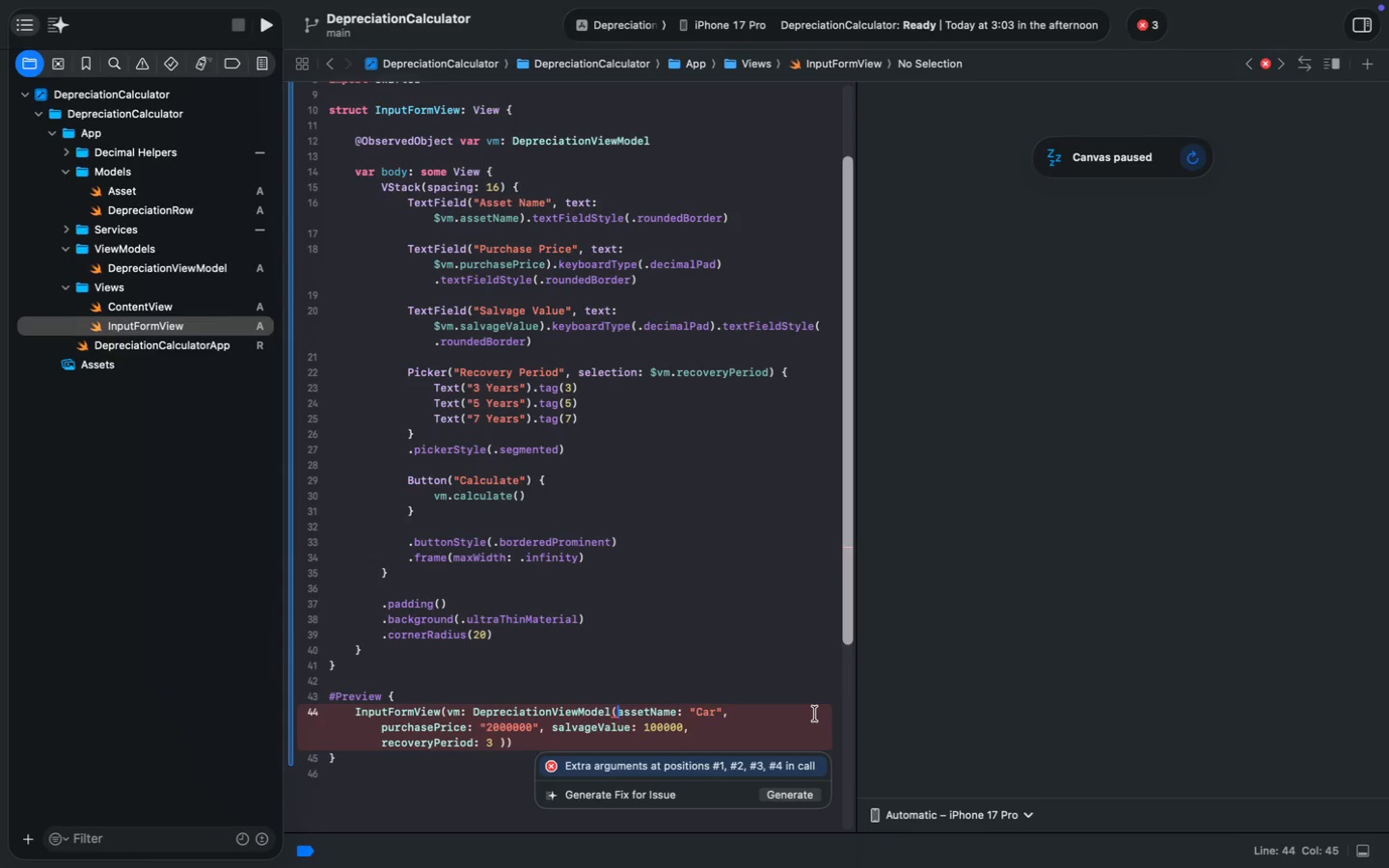 
wait(6.4)
 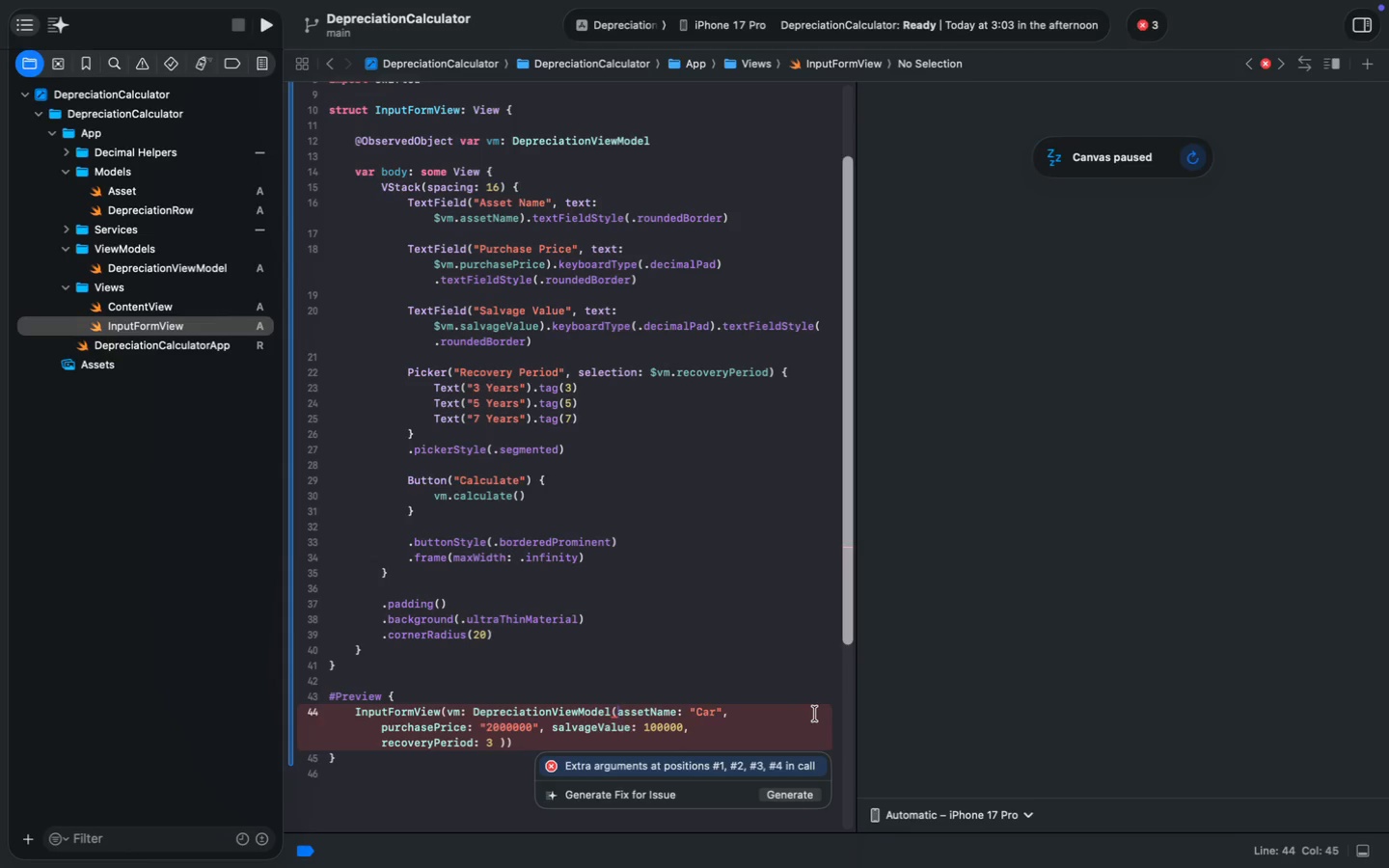 
left_click_drag(start_coordinate=[688, 714], to_coordinate=[620, 714])
 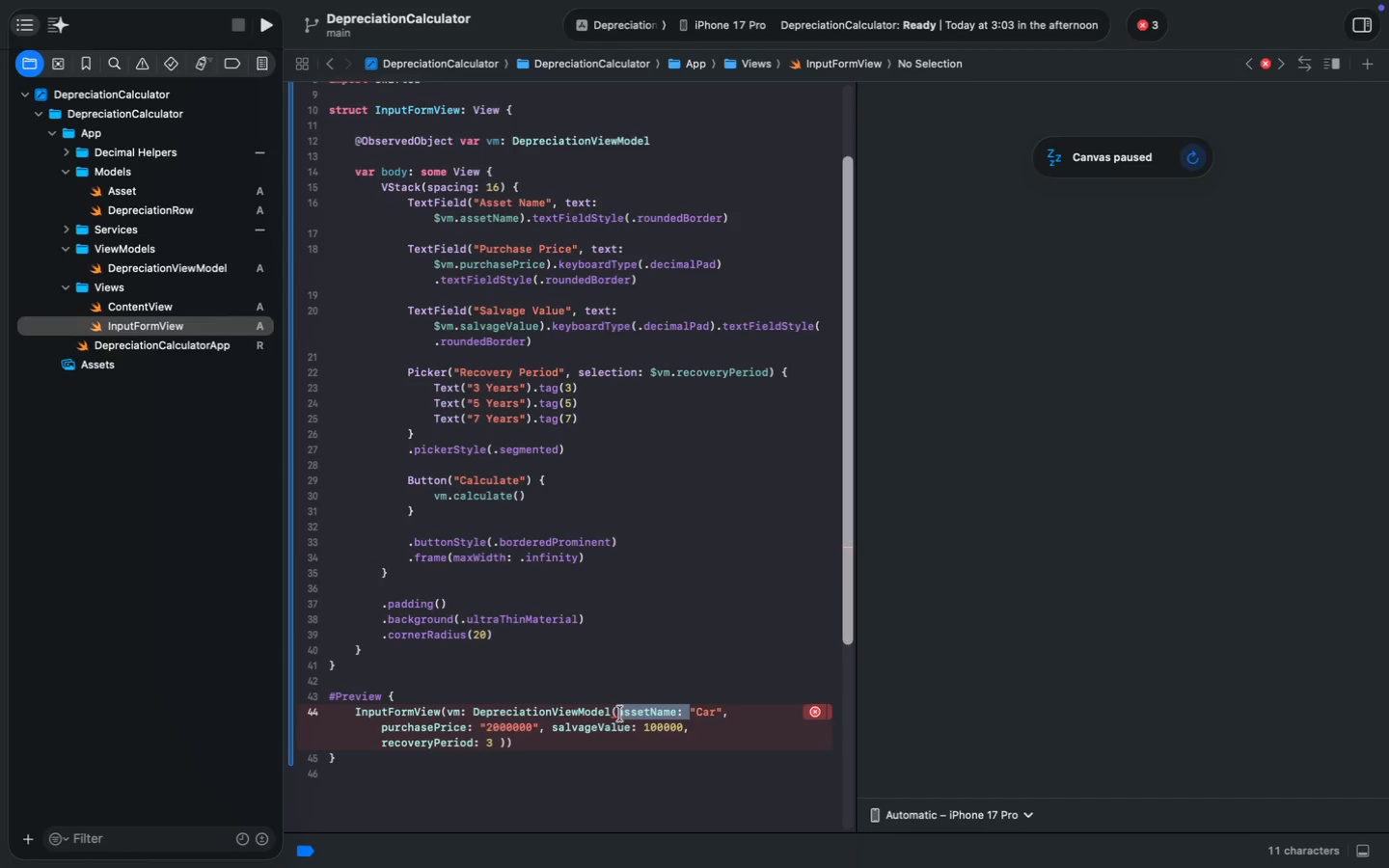 
key(Backspace)
 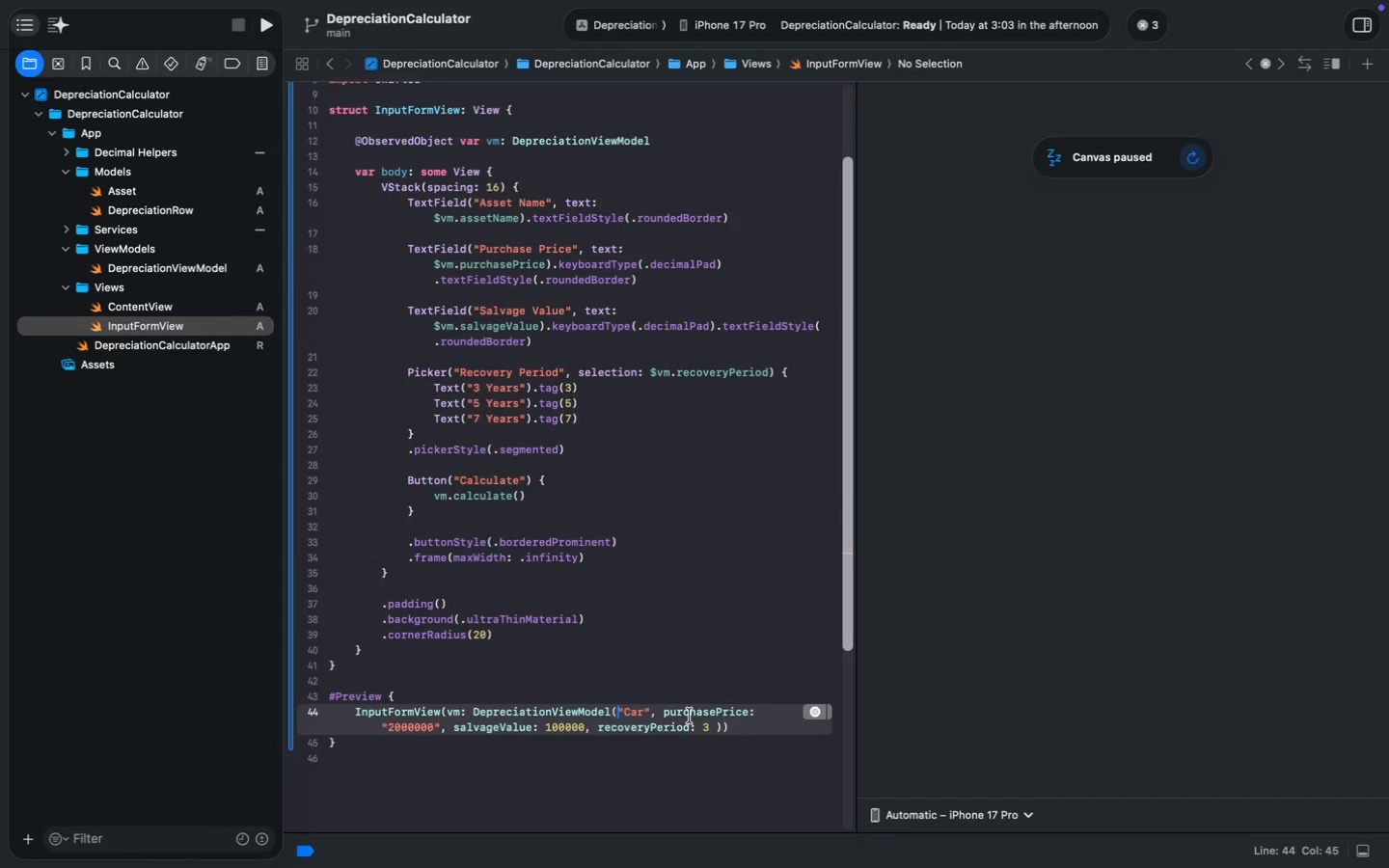 
double_click([710, 716])
 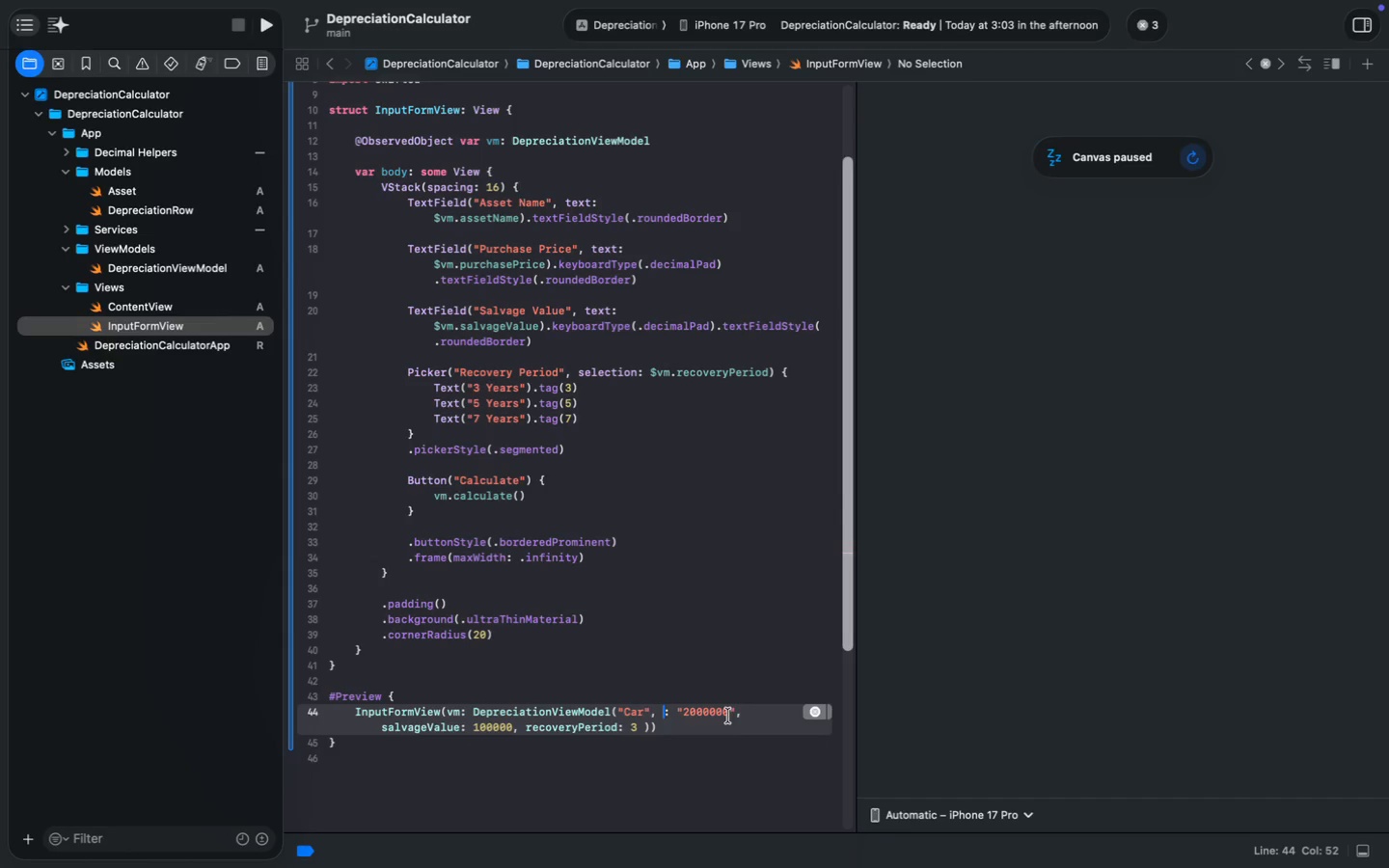 
key(Backspace)
 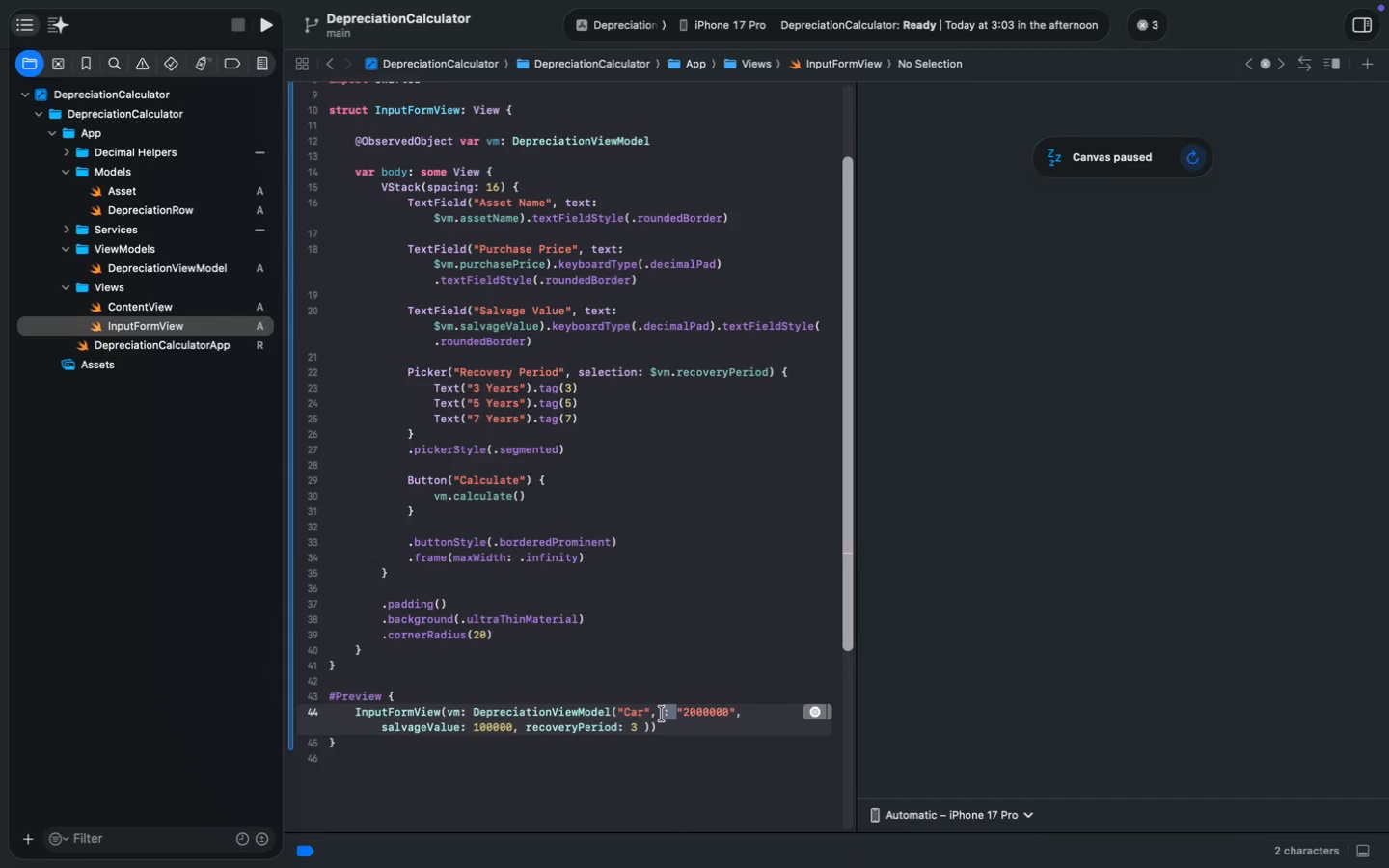 
left_click_drag(start_coordinate=[674, 714], to_coordinate=[662, 714])
 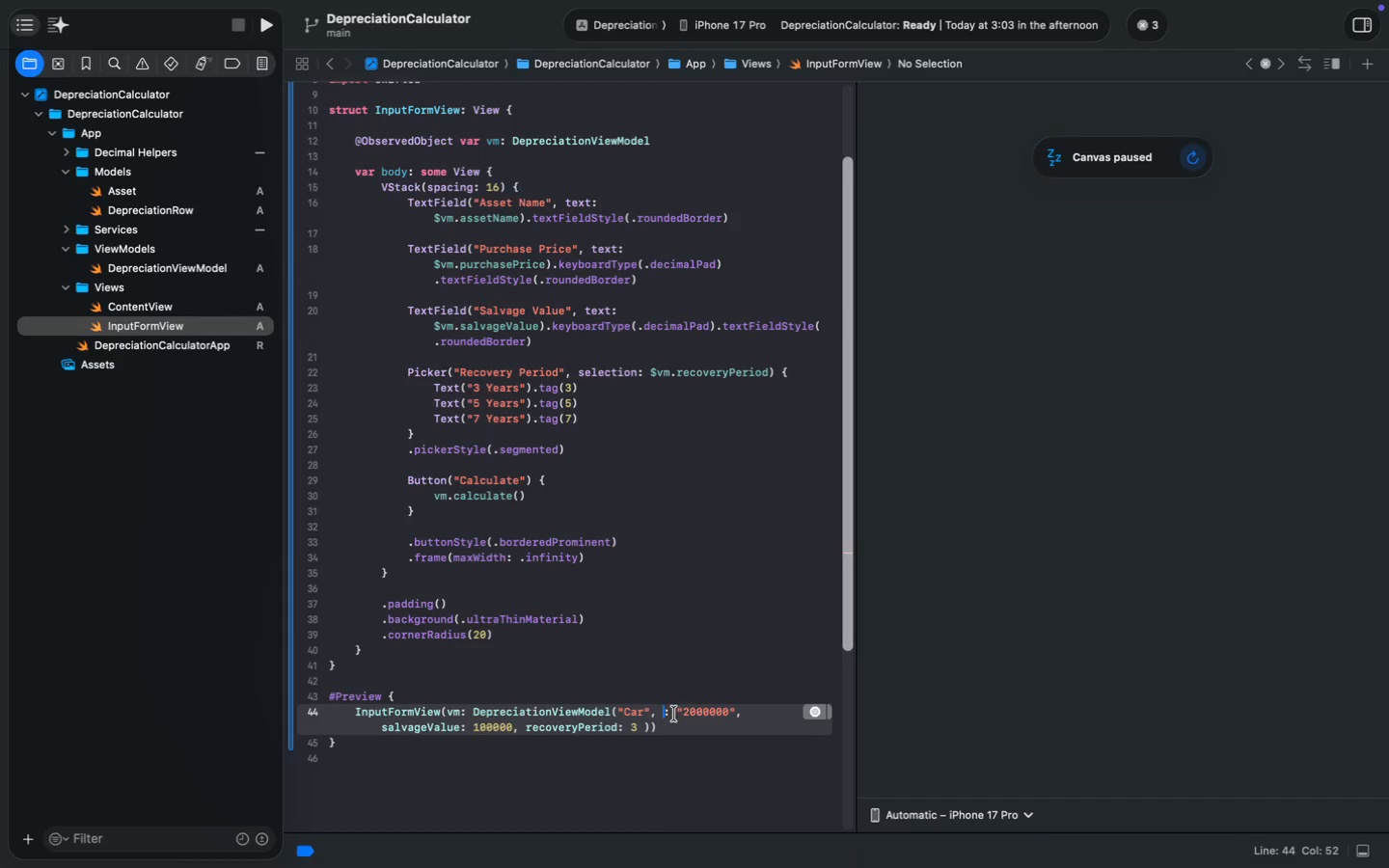 
key(Backspace)
 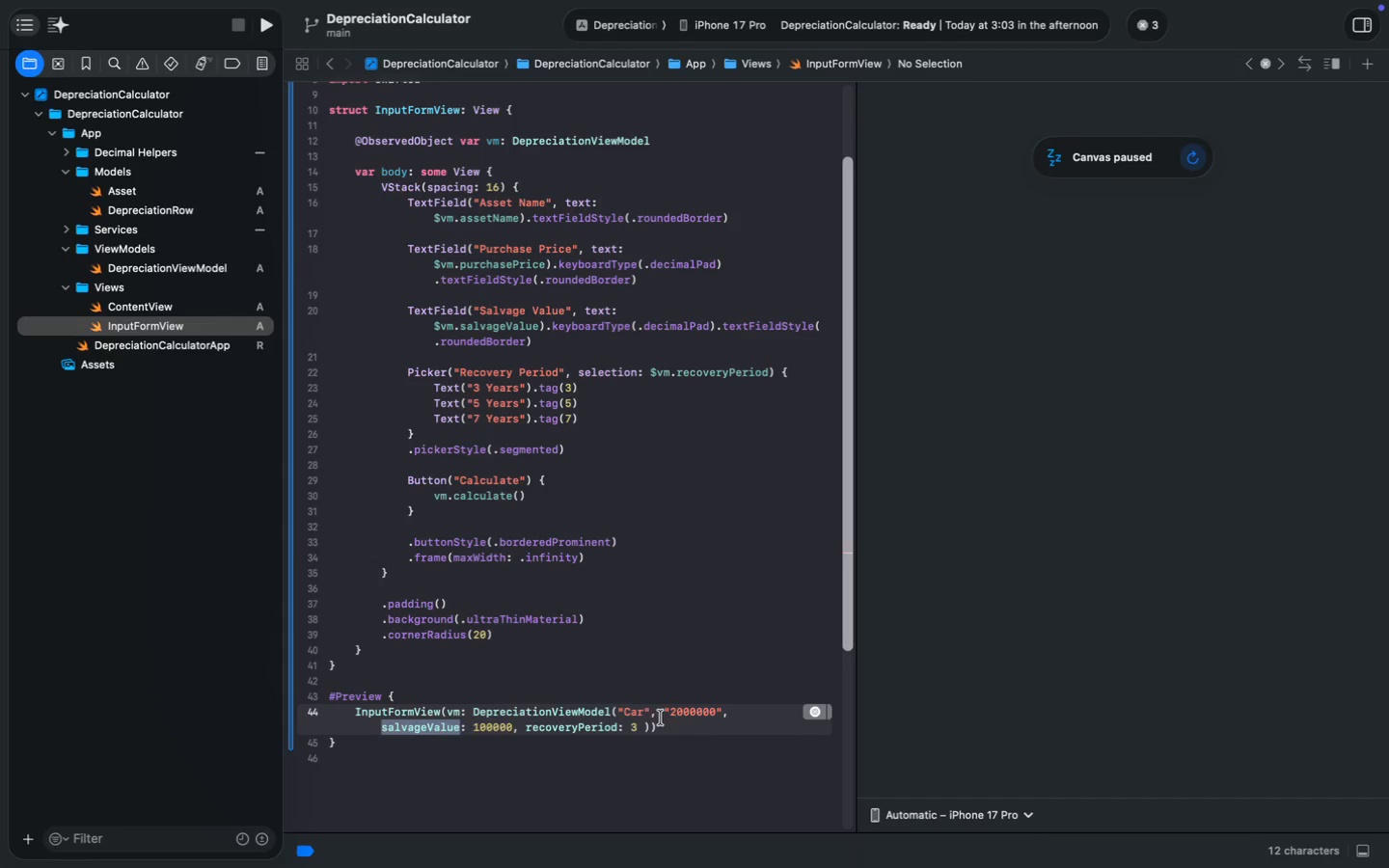 
left_click([671, 713])
 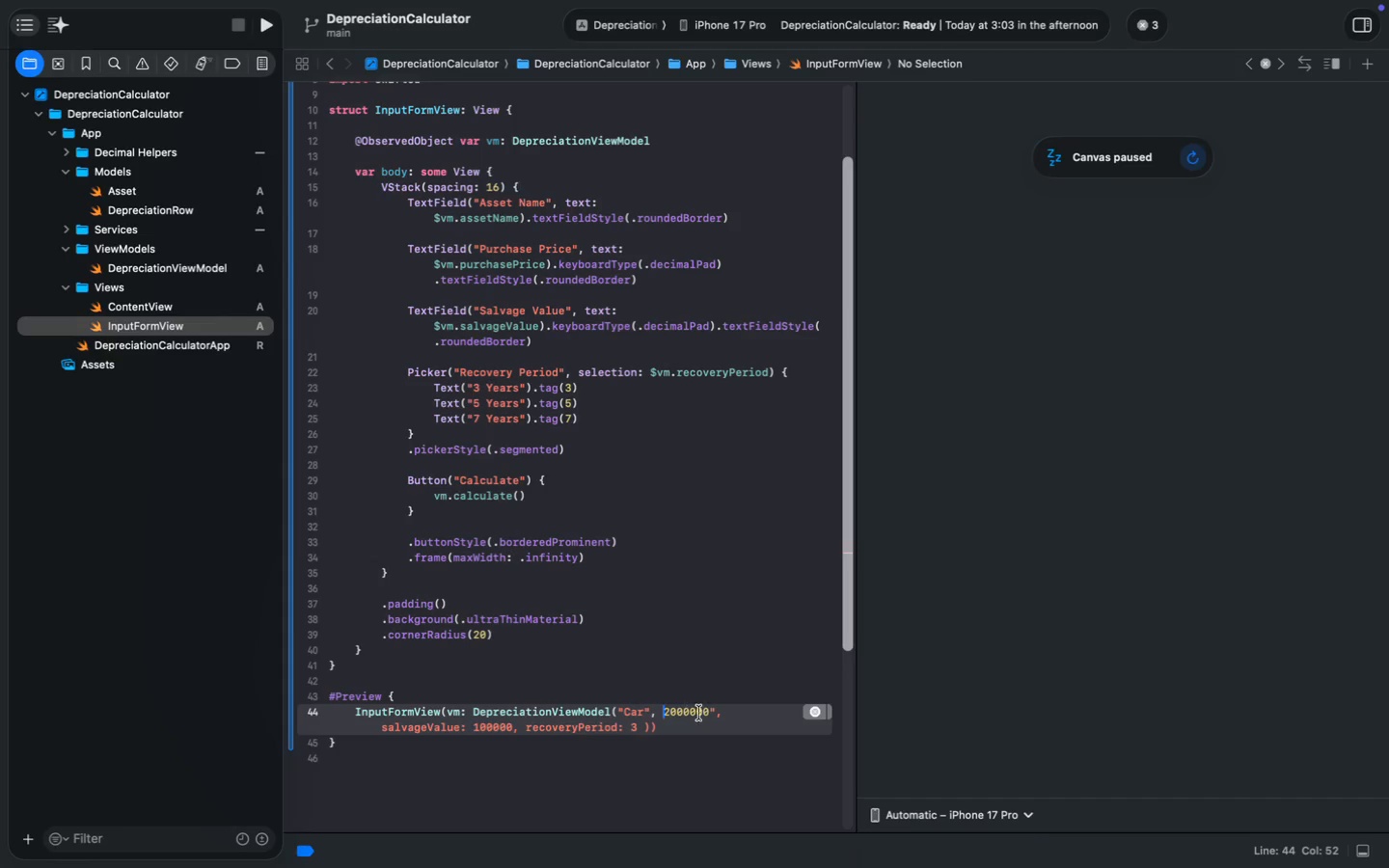 
key(Backspace)
 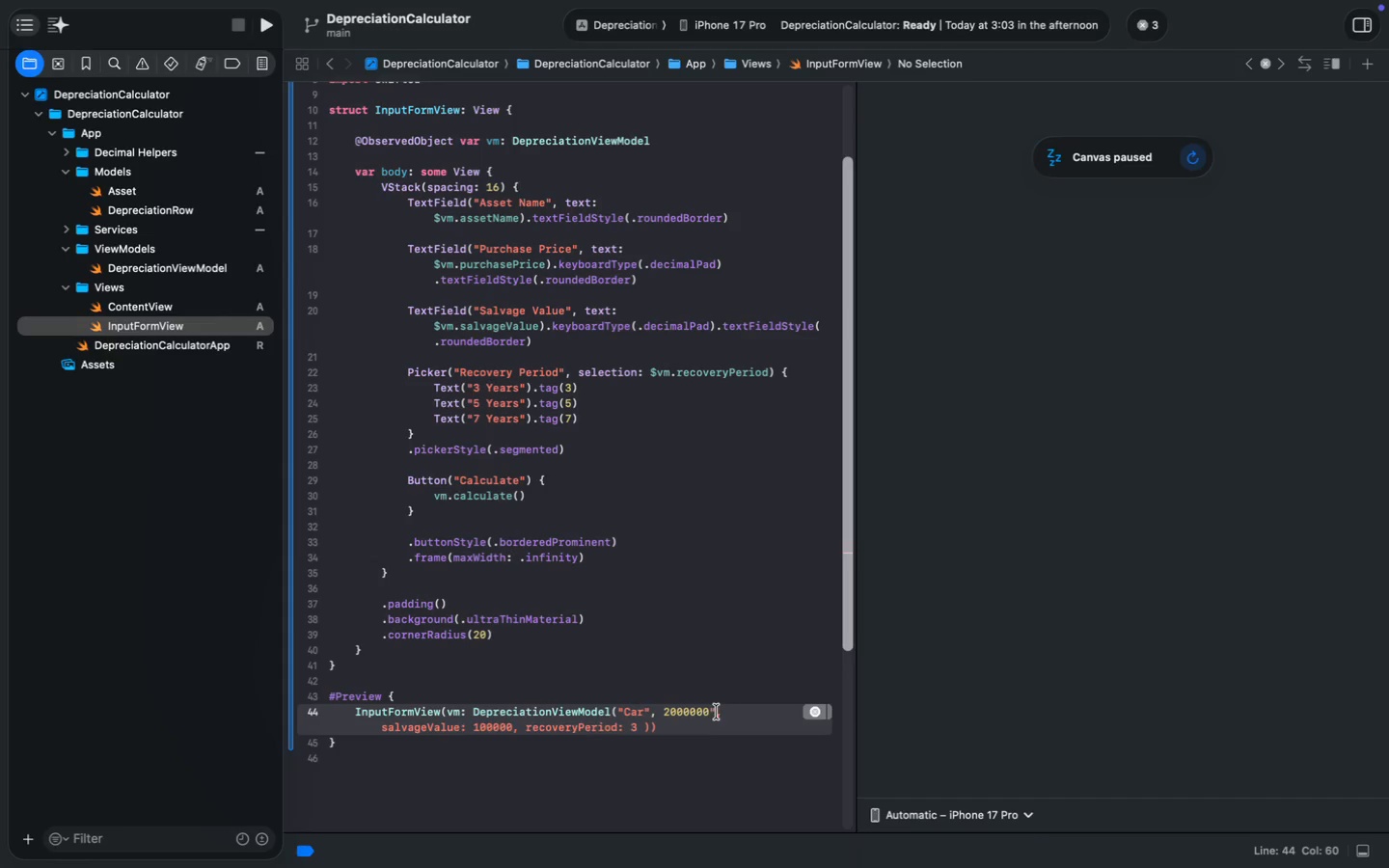 
left_click([717, 712])
 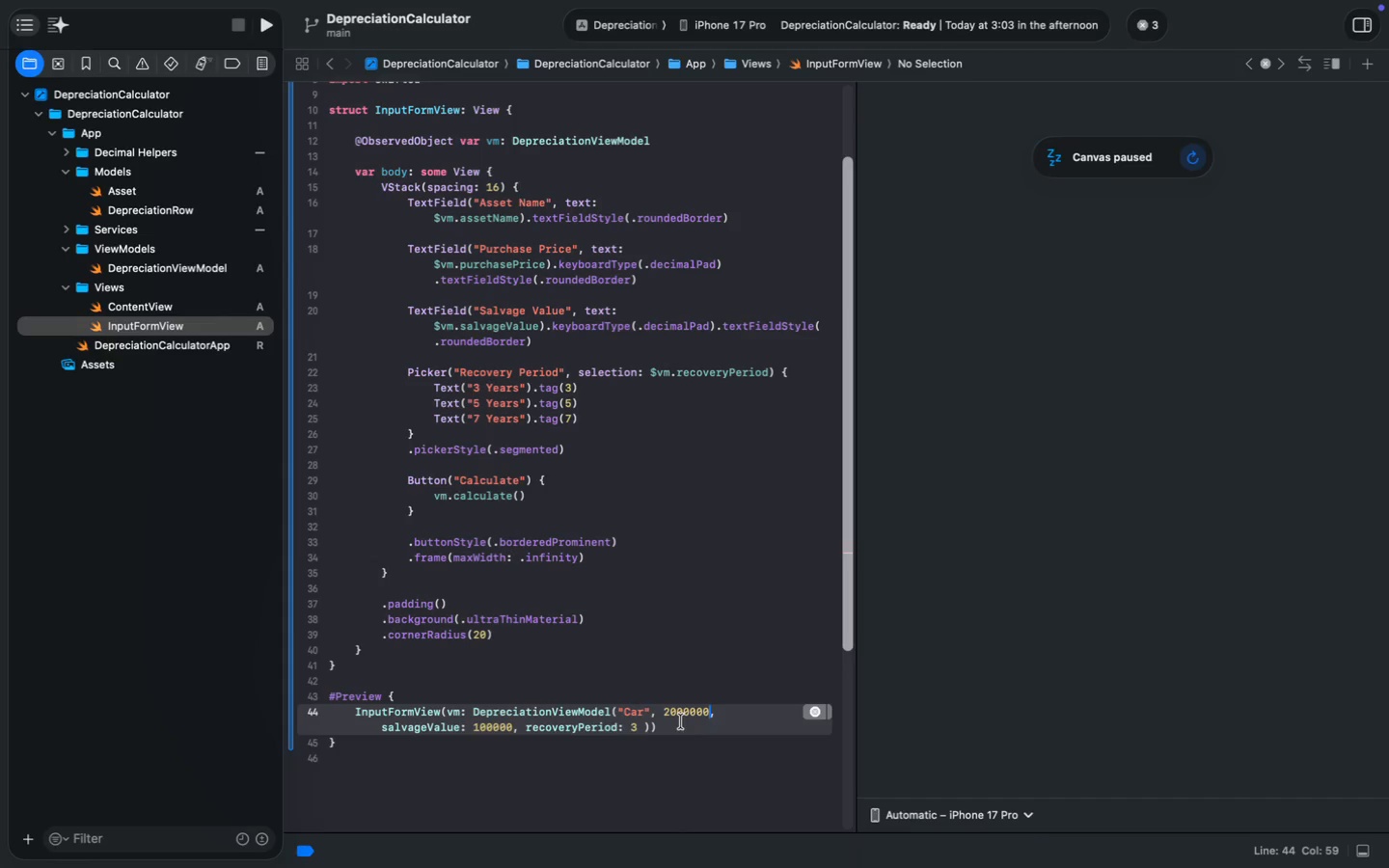 
key(Backspace)
 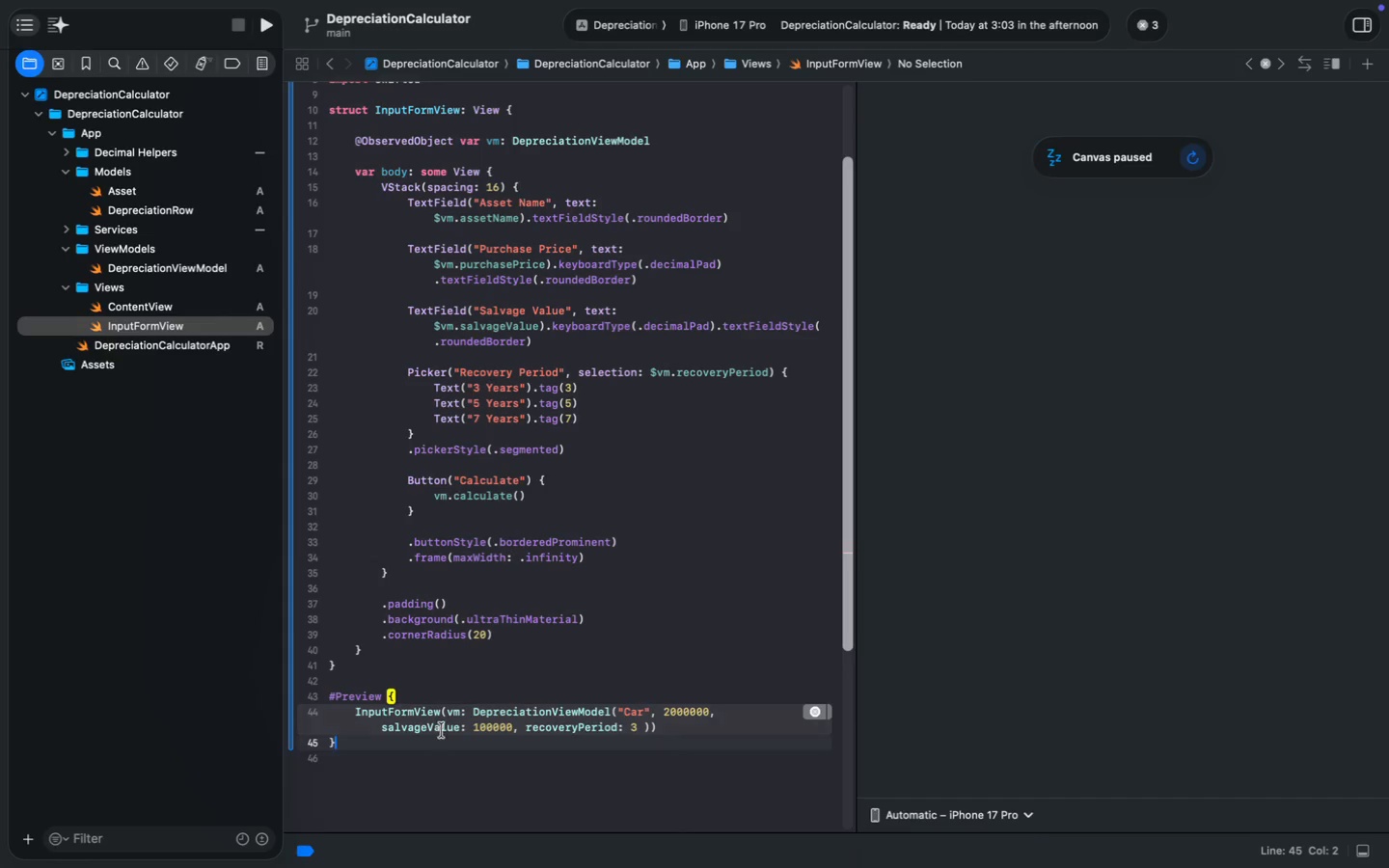 
left_click([440, 735])
 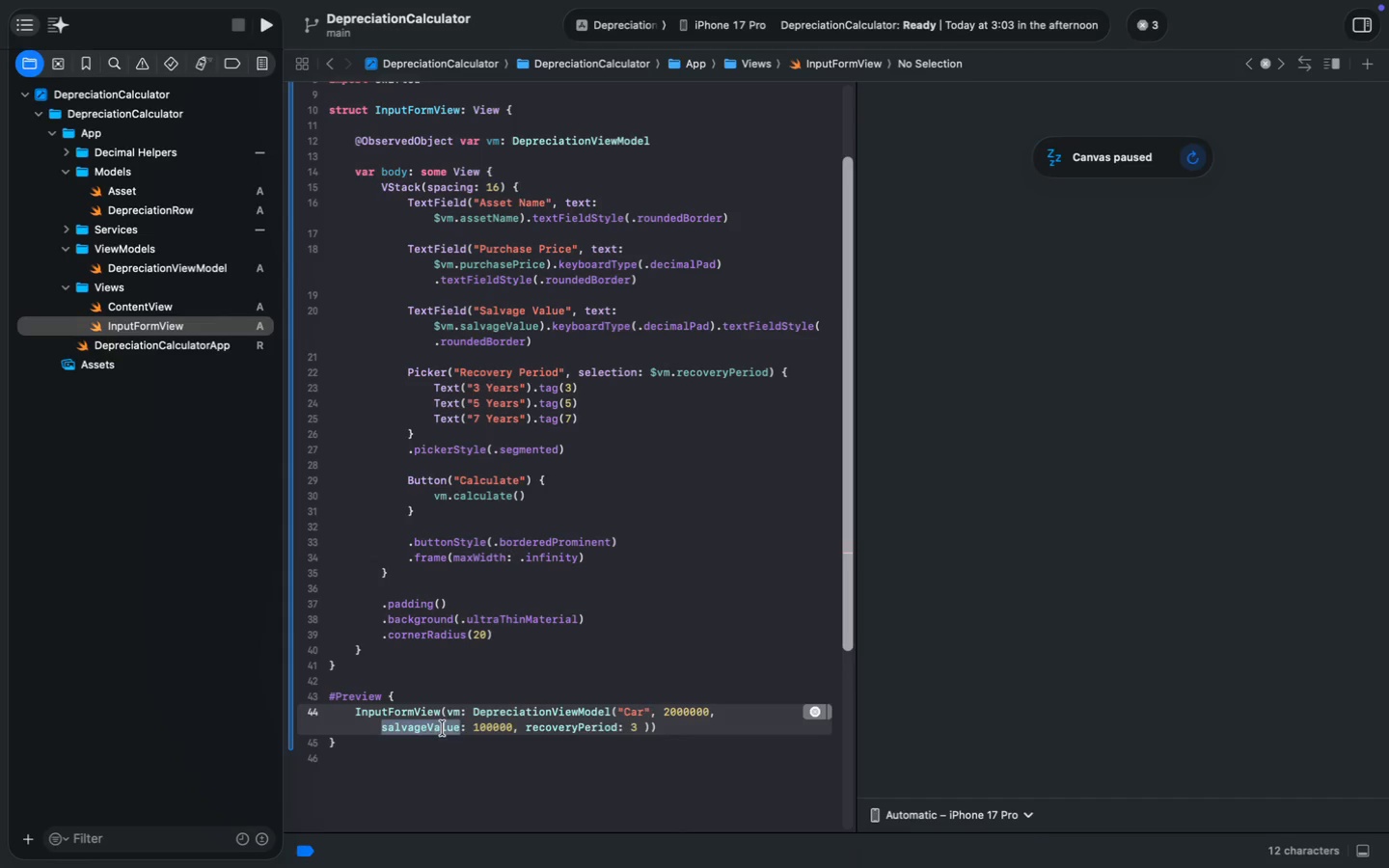 
left_click([443, 728])
 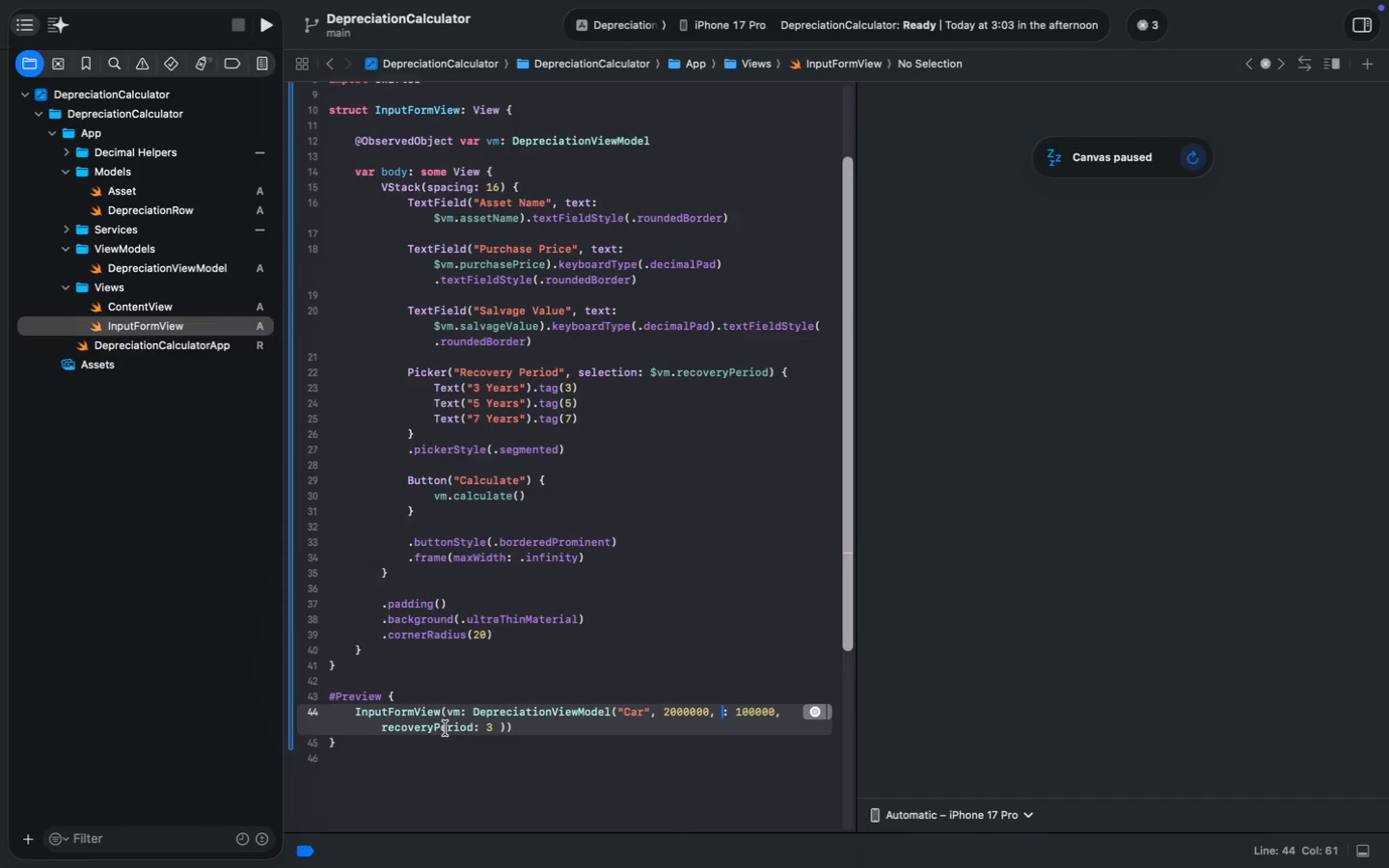 
key(Backspace)
 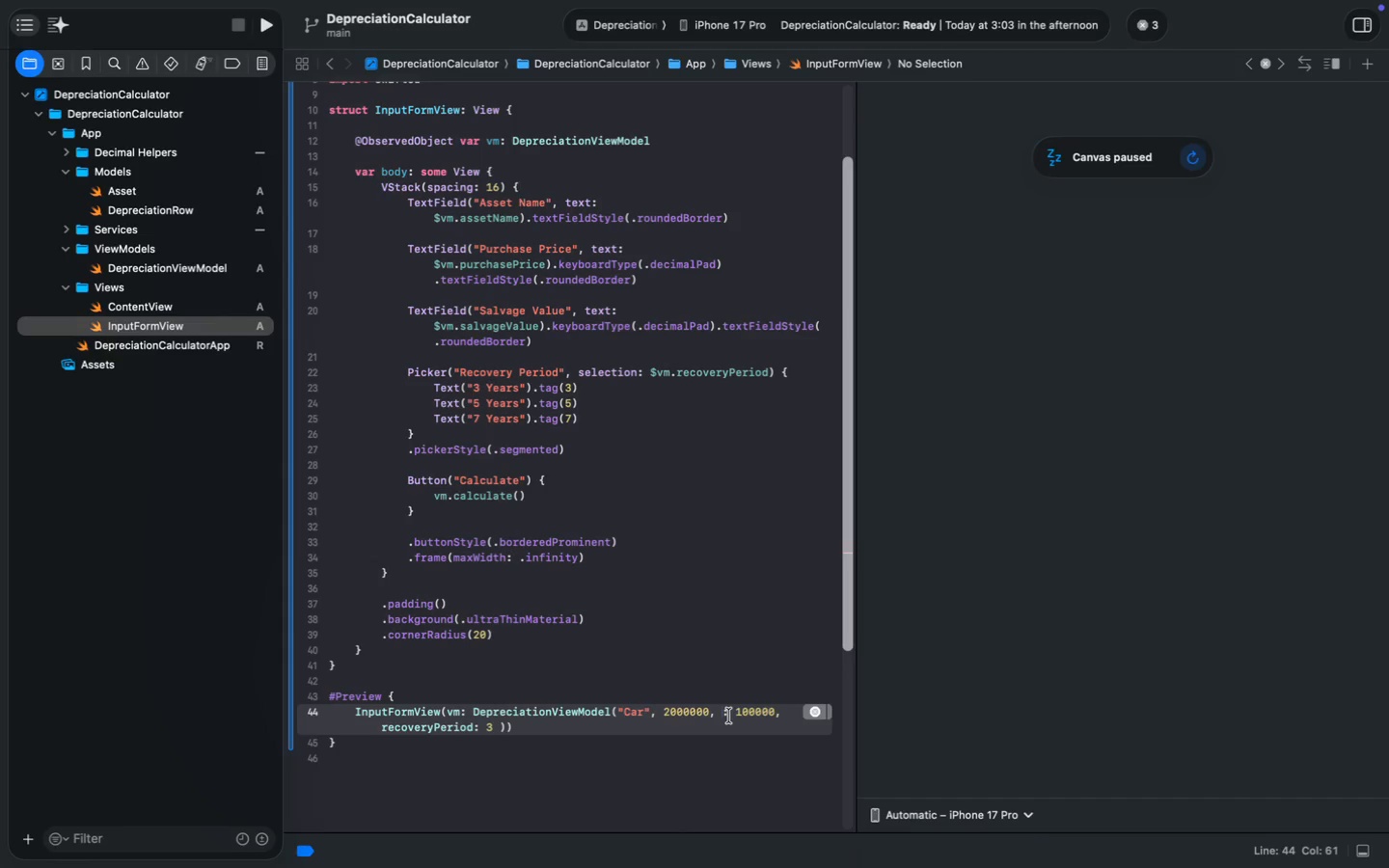 
left_click([729, 716])
 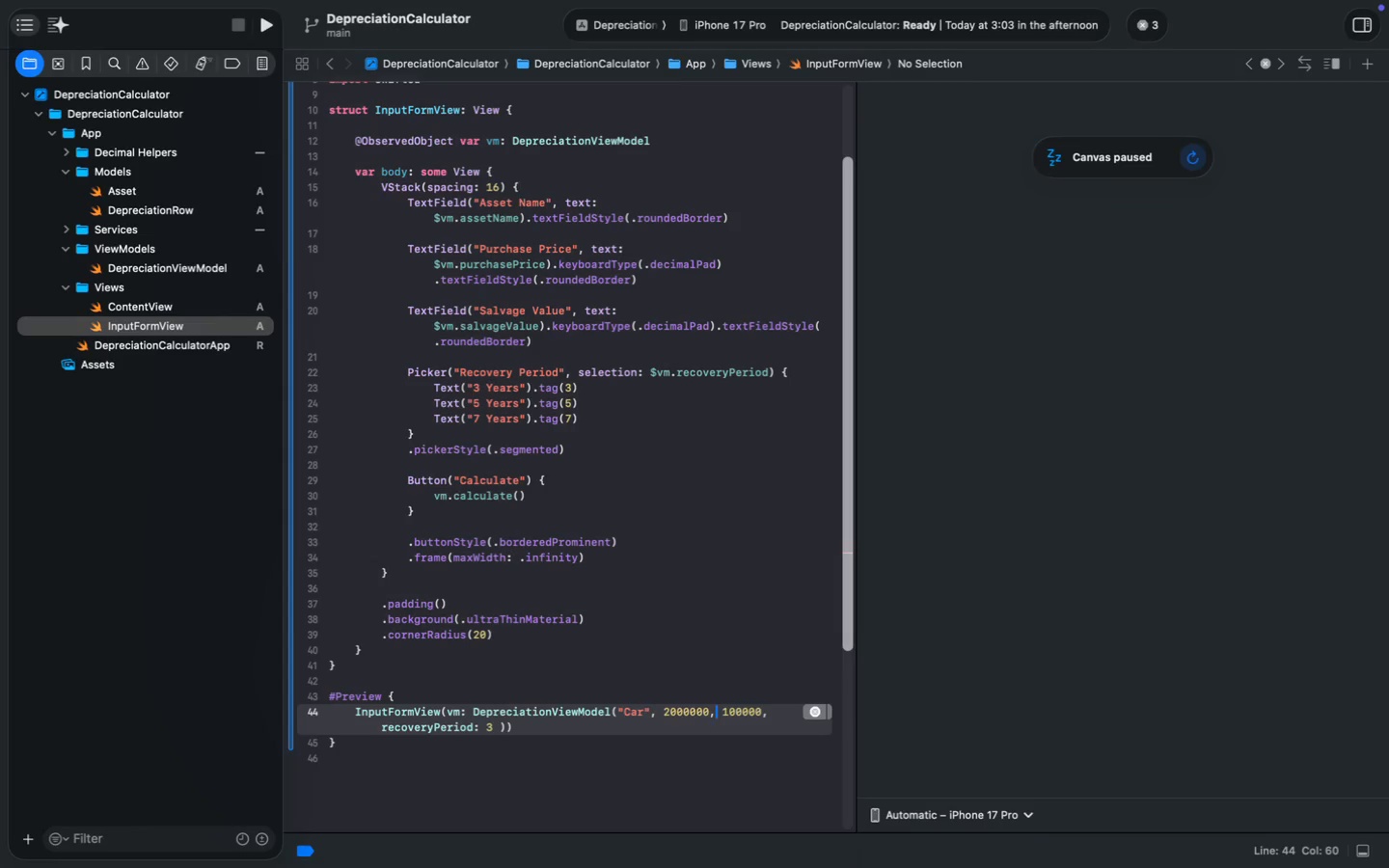 
key(Backspace)
 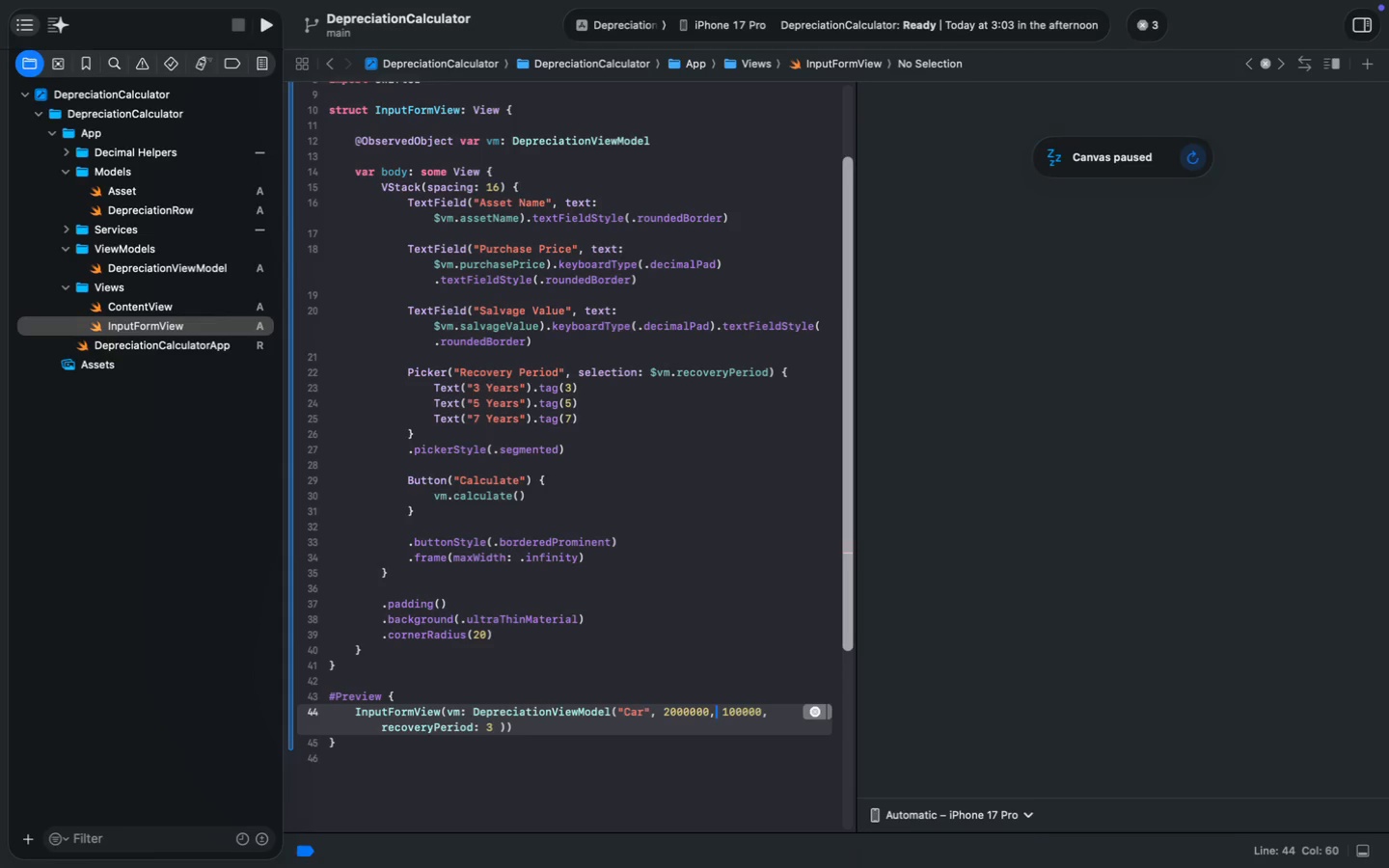 
key(Backspace)
 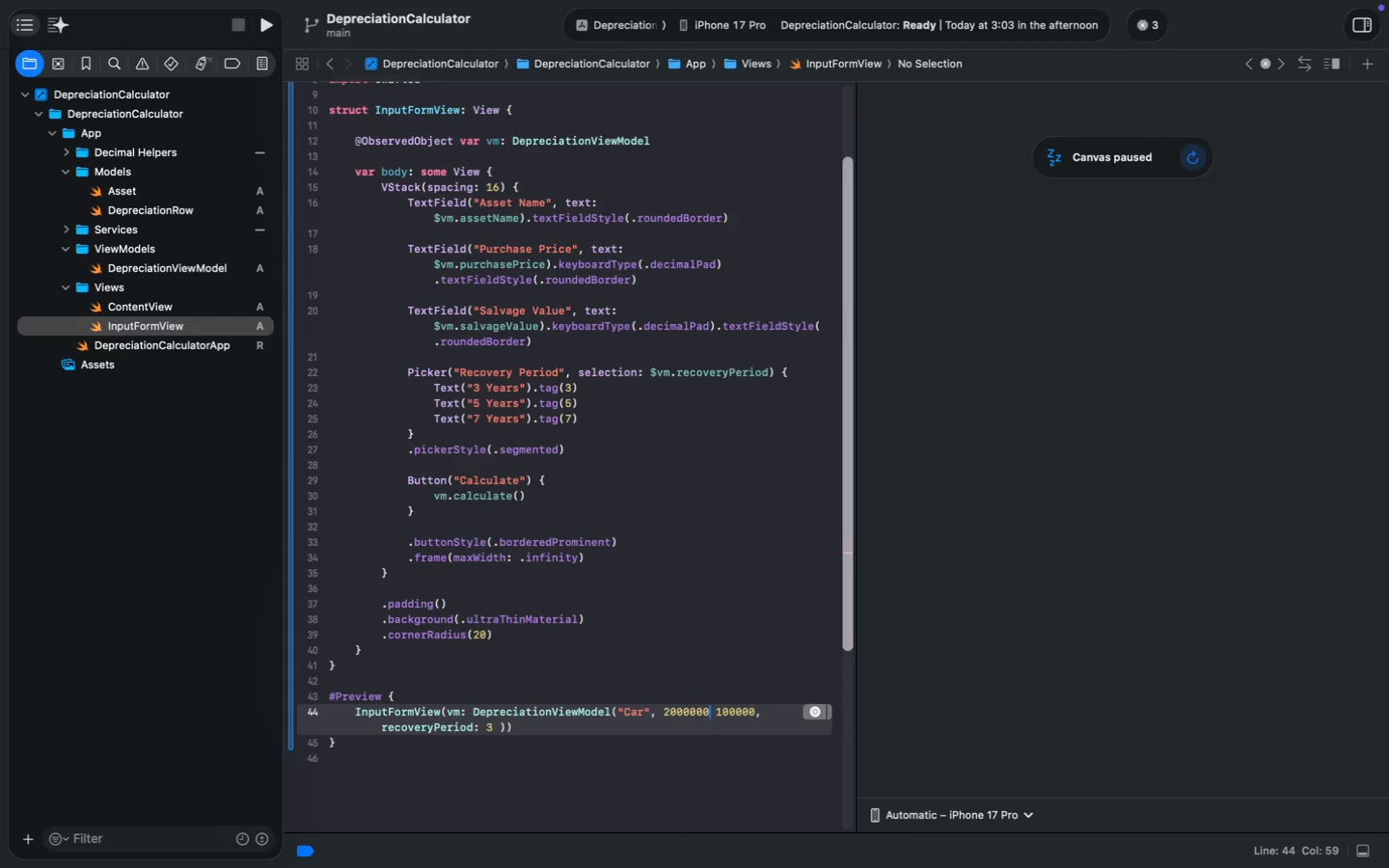 
key(Backspace)
 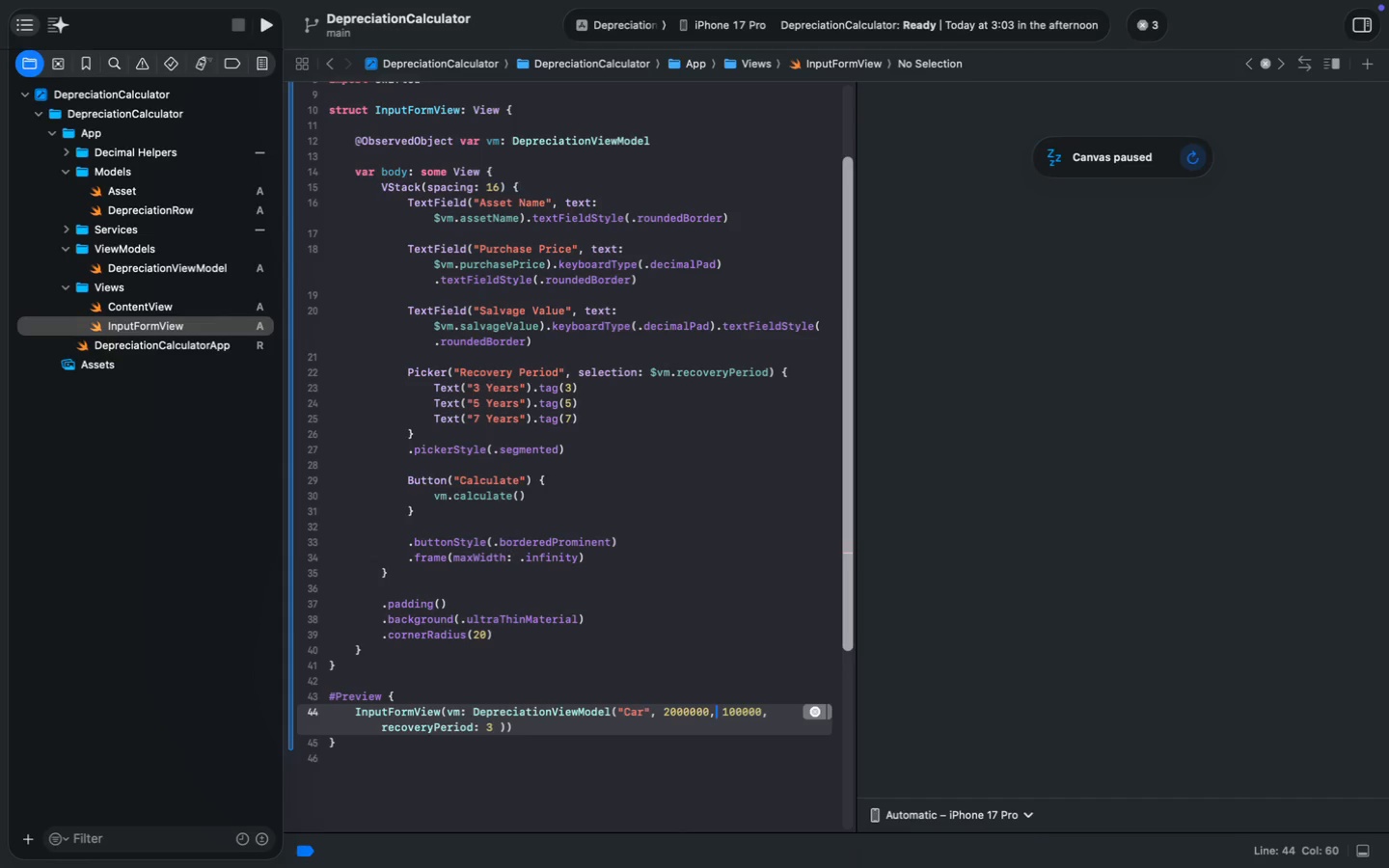 
key(Comma)
 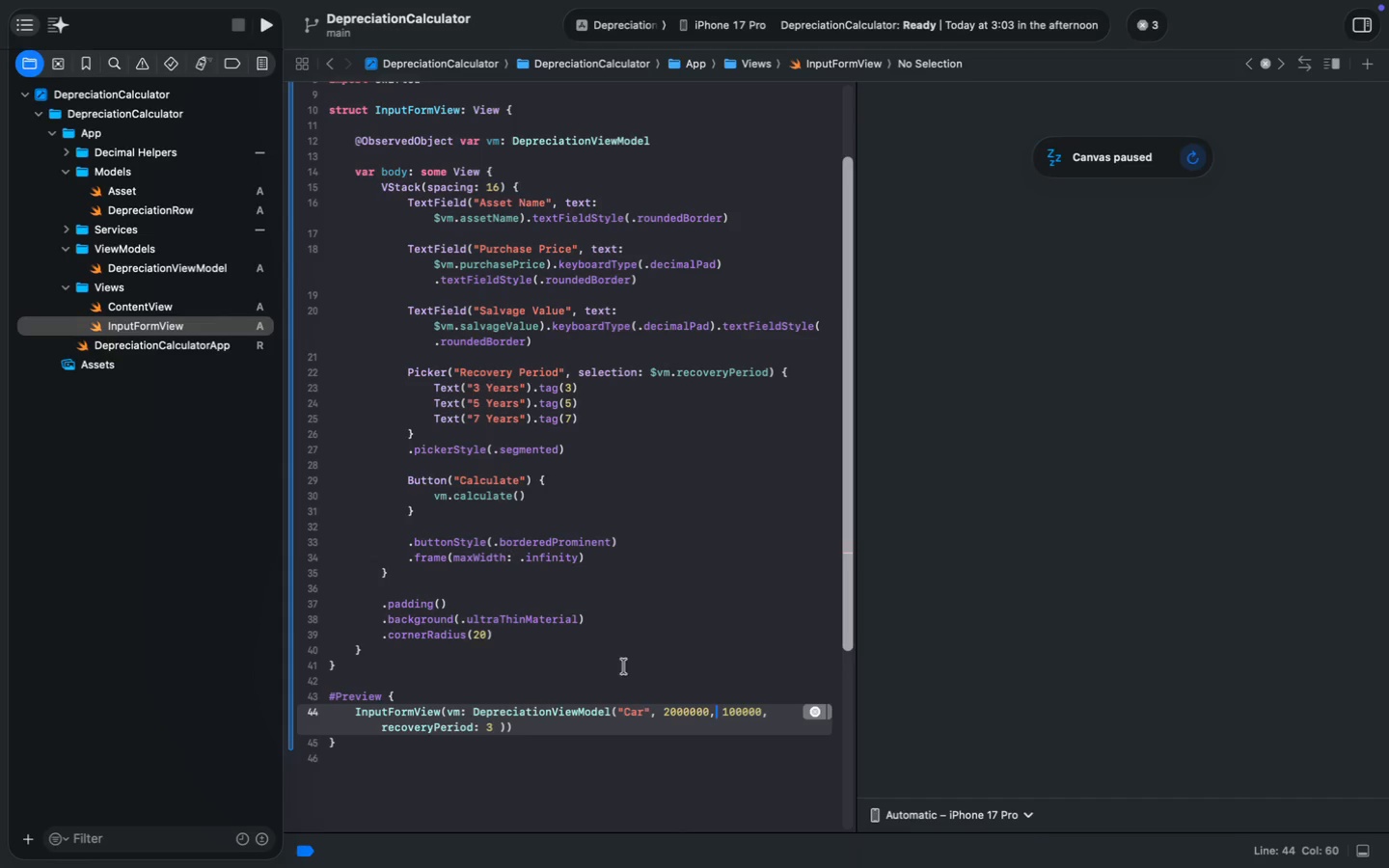 
left_click_drag(start_coordinate=[481, 726], to_coordinate=[383, 730])
 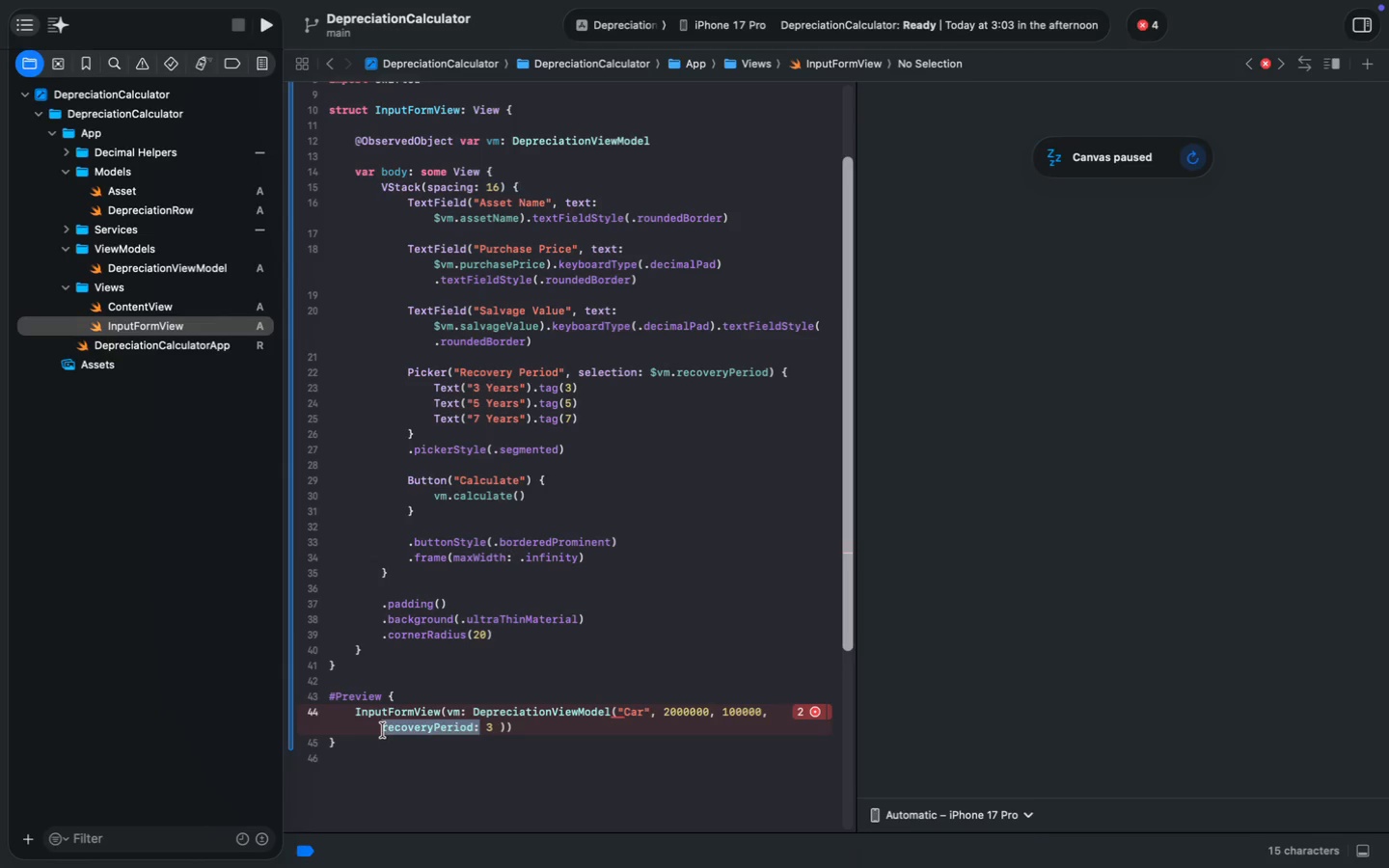 
key(Backspace)
 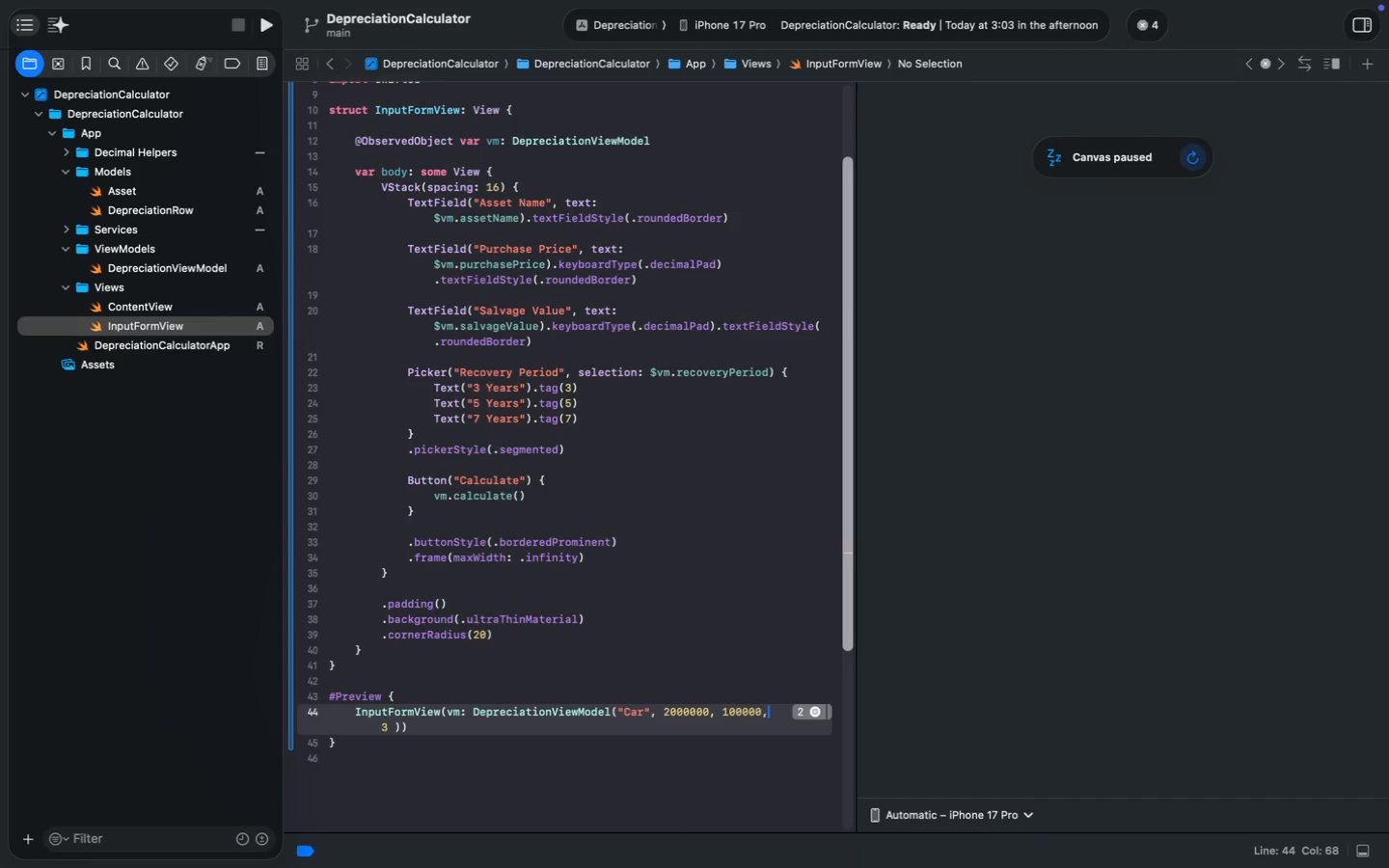 
key(Backspace)
 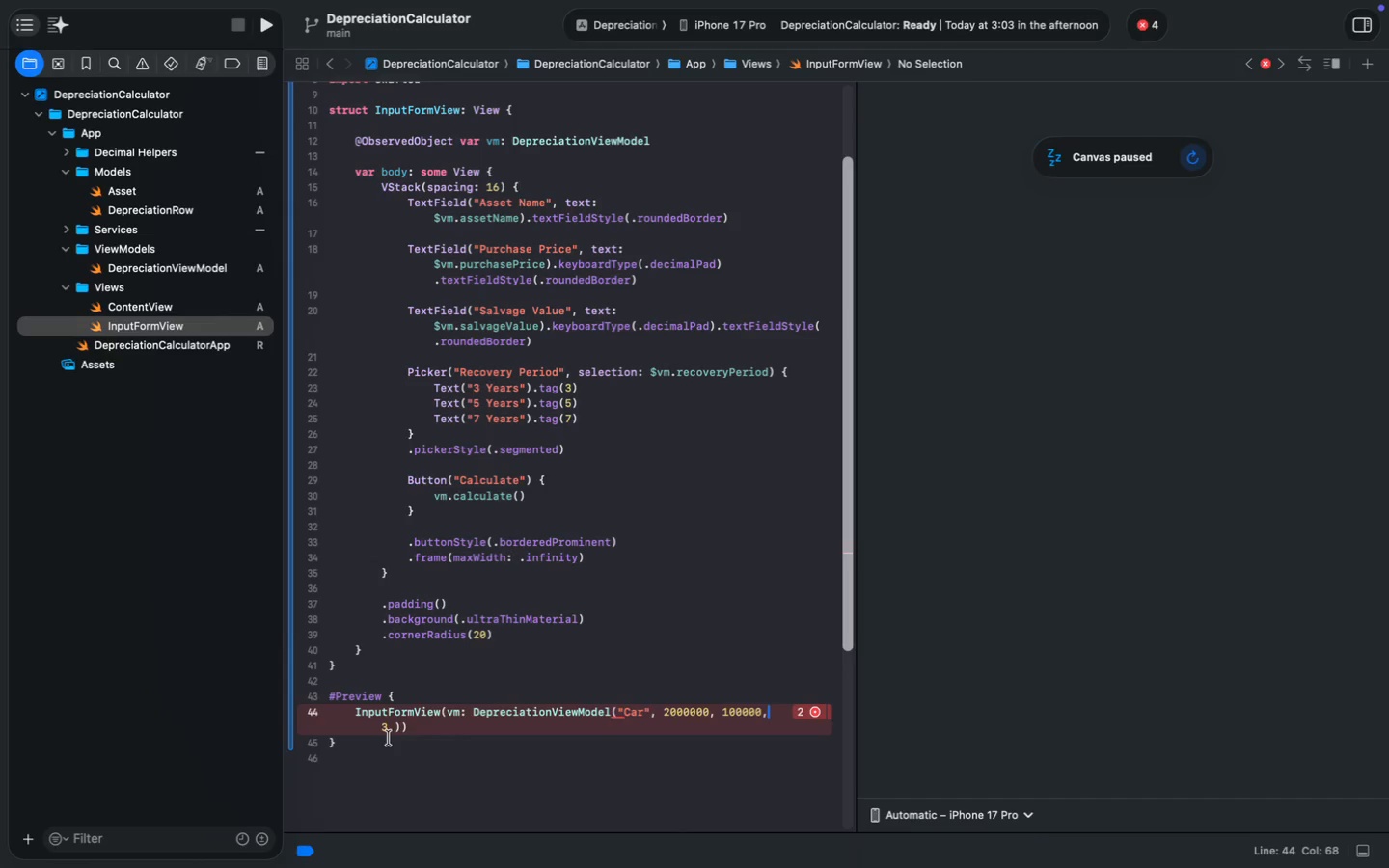 
left_click([394, 733])
 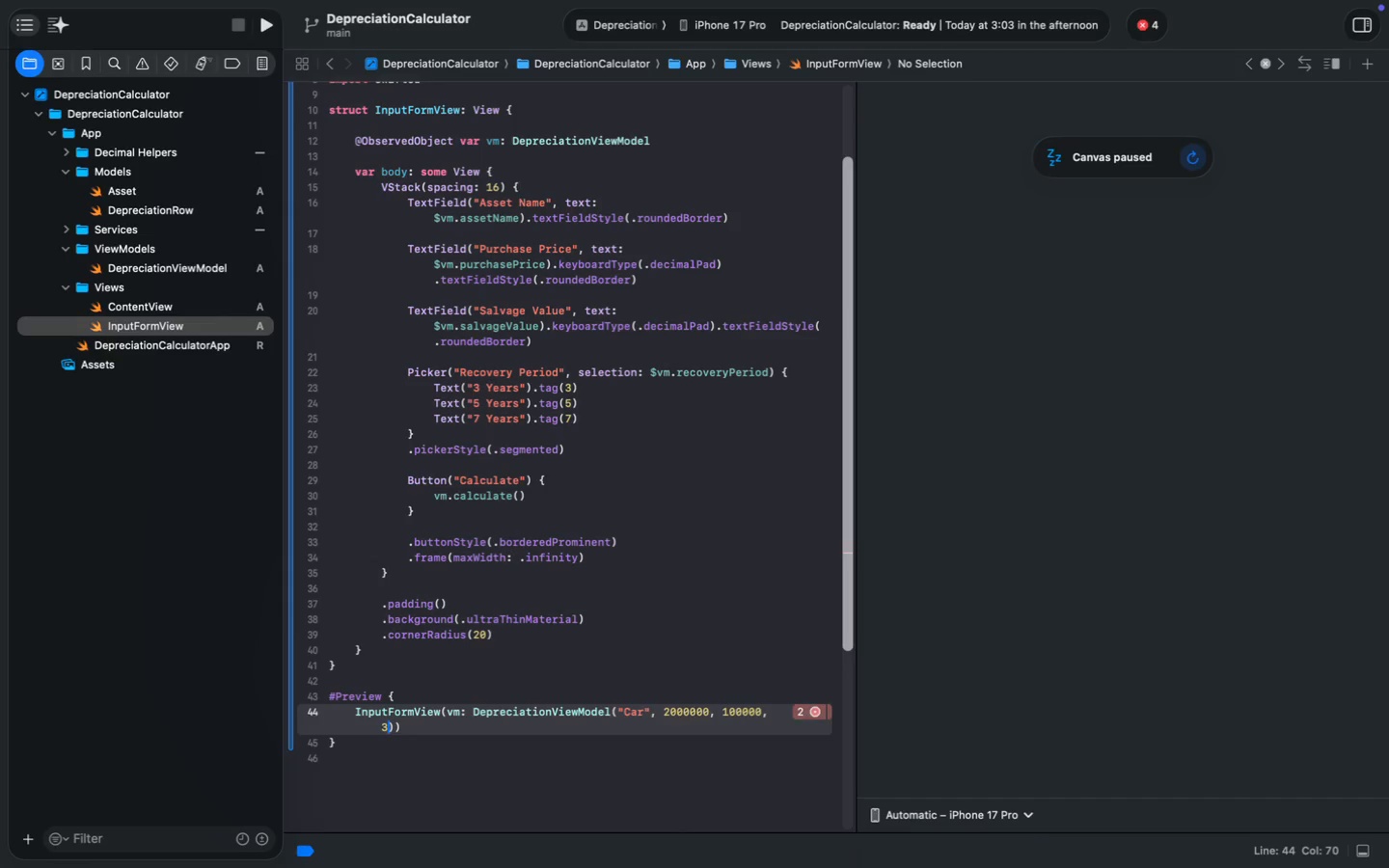 
key(Backspace)
 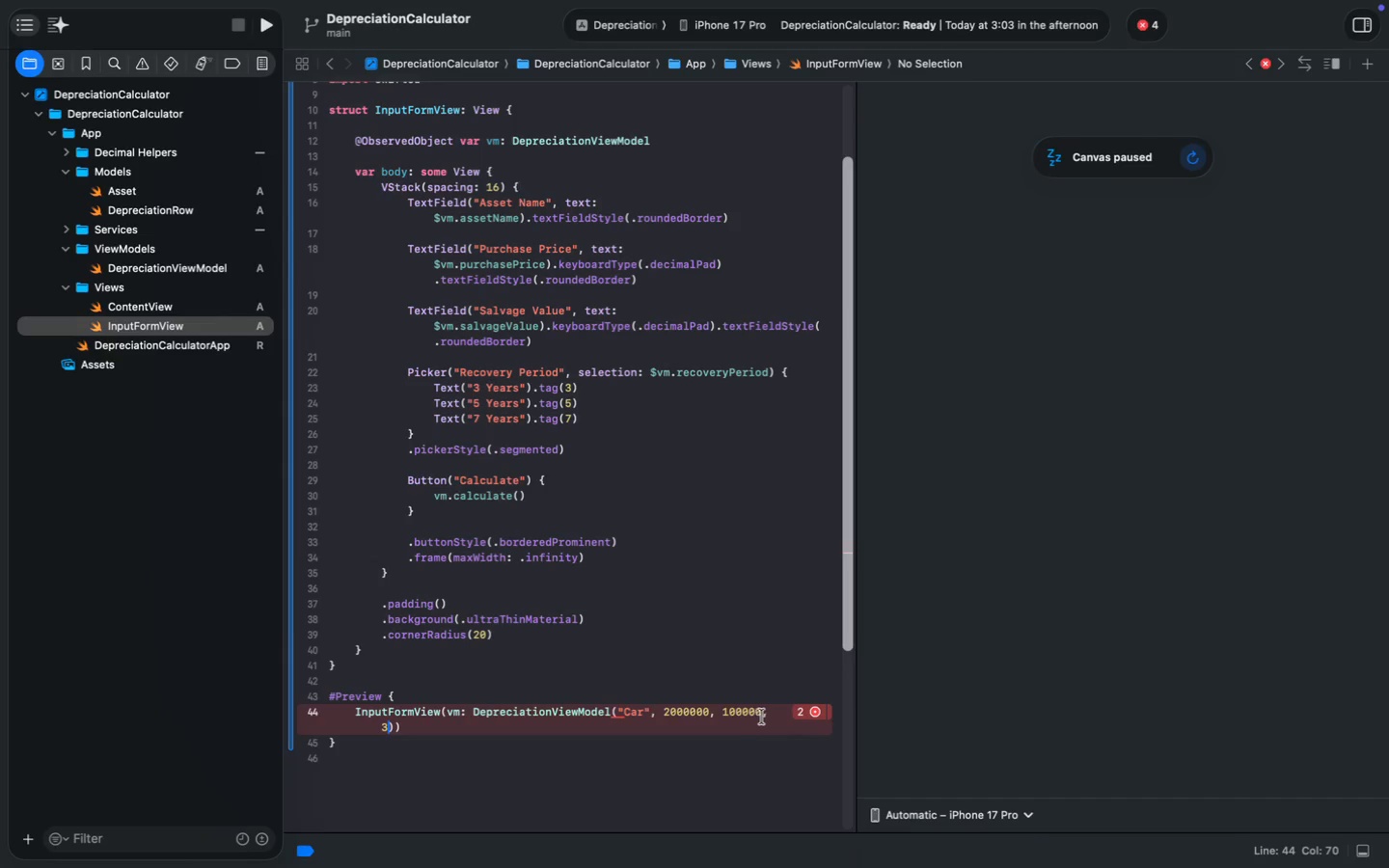 
wait(5.27)
 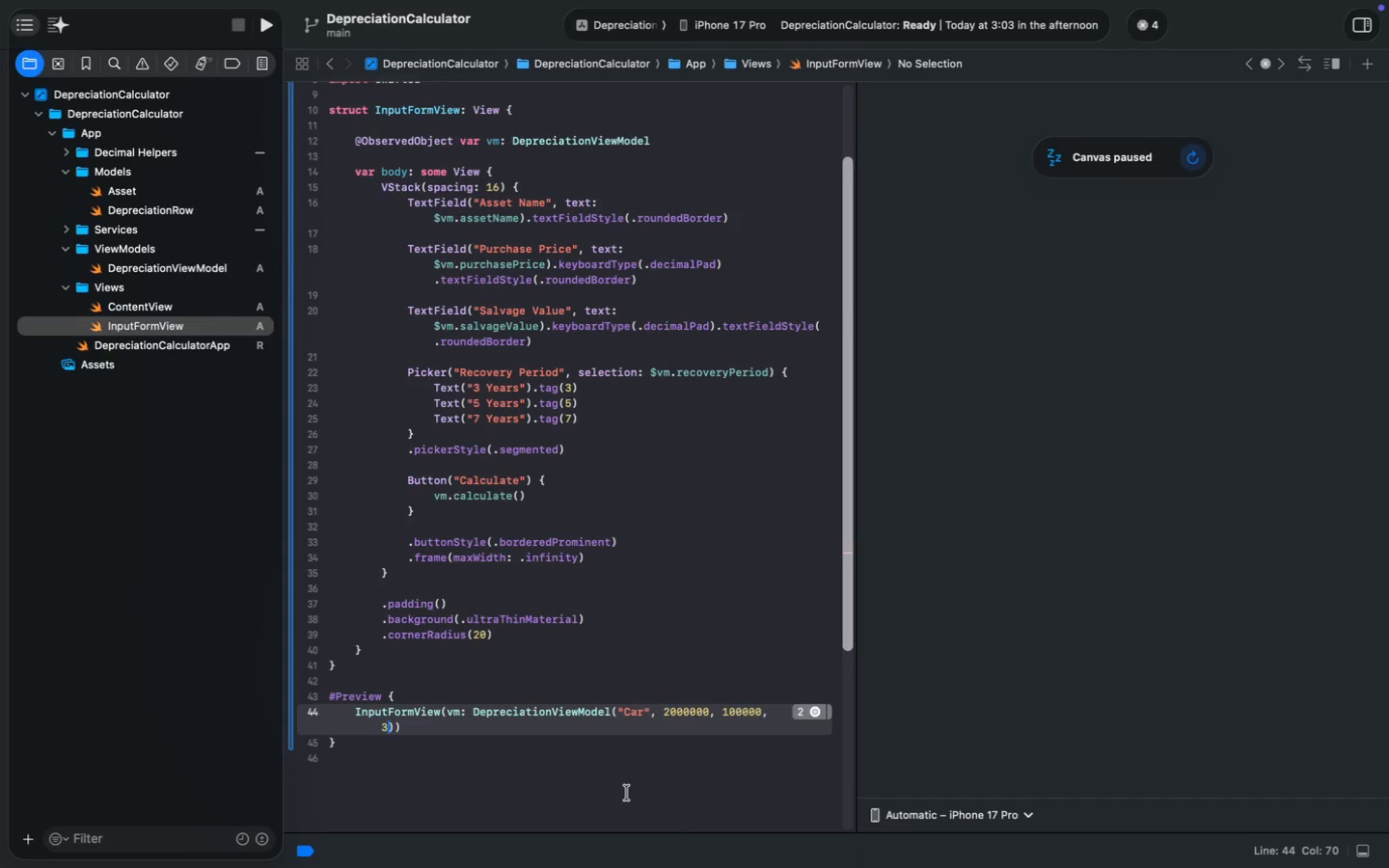 
left_click([817, 713])
 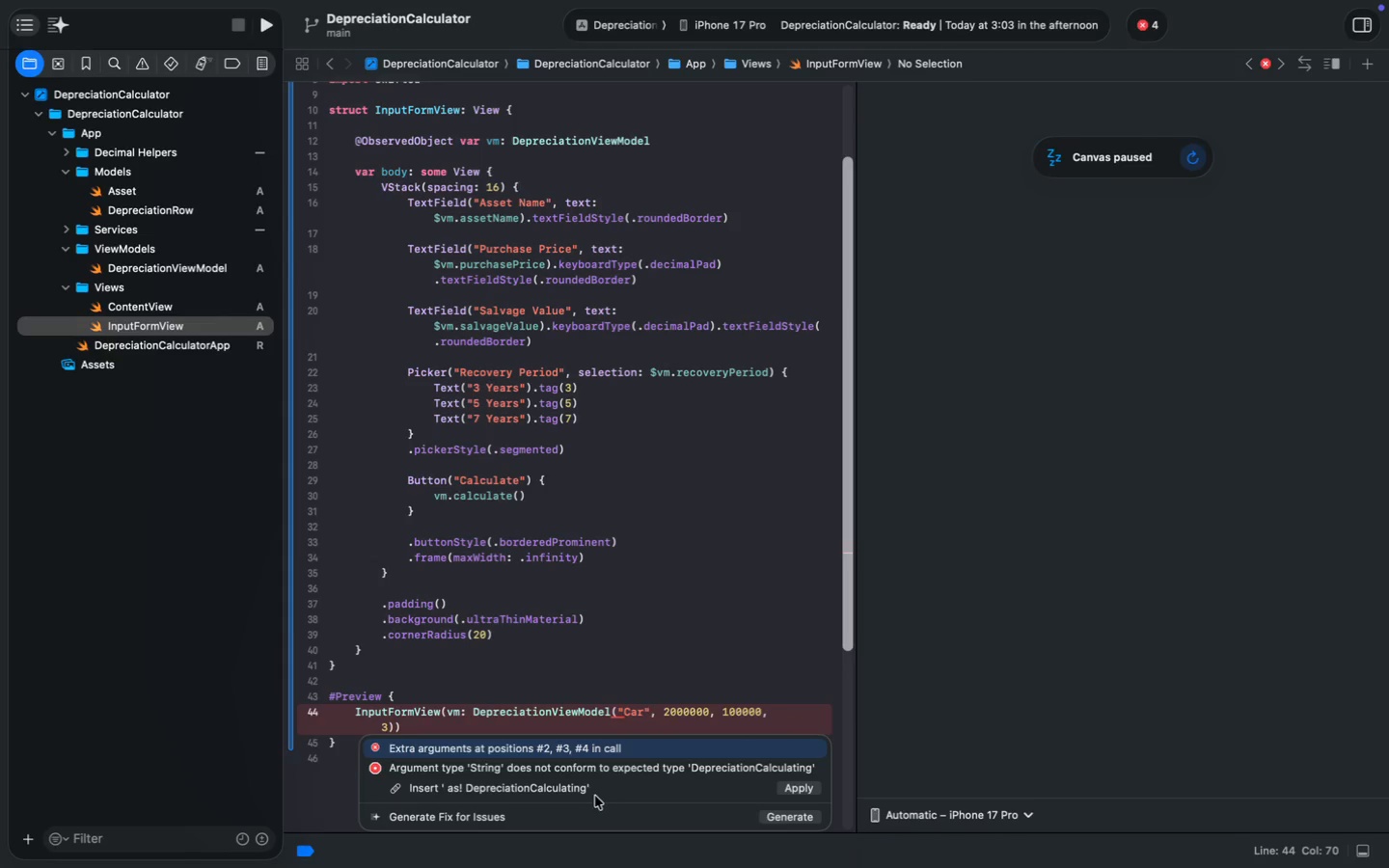 
left_click([794, 788])
 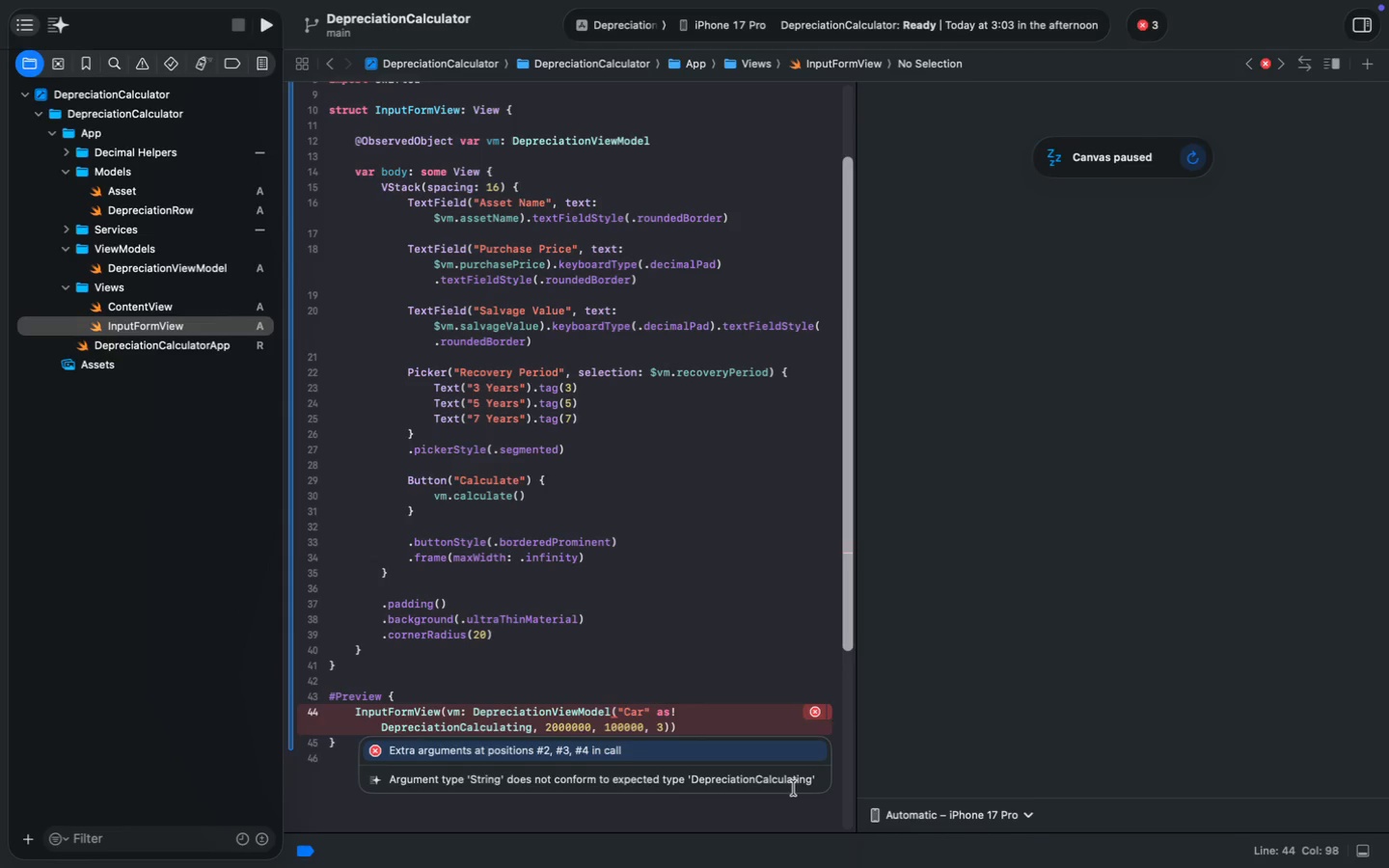 
wait(6.18)
 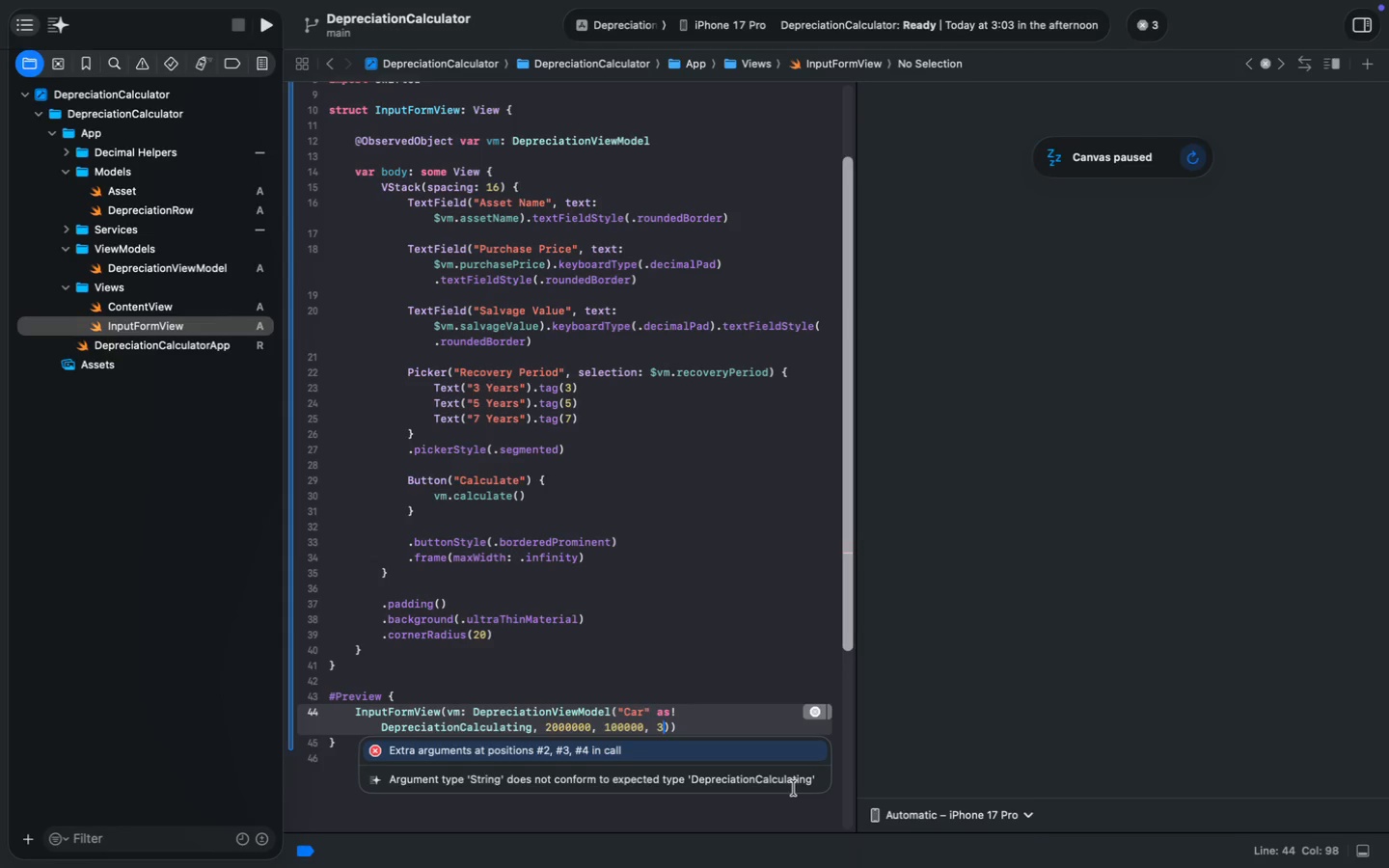 
left_click([713, 660])
 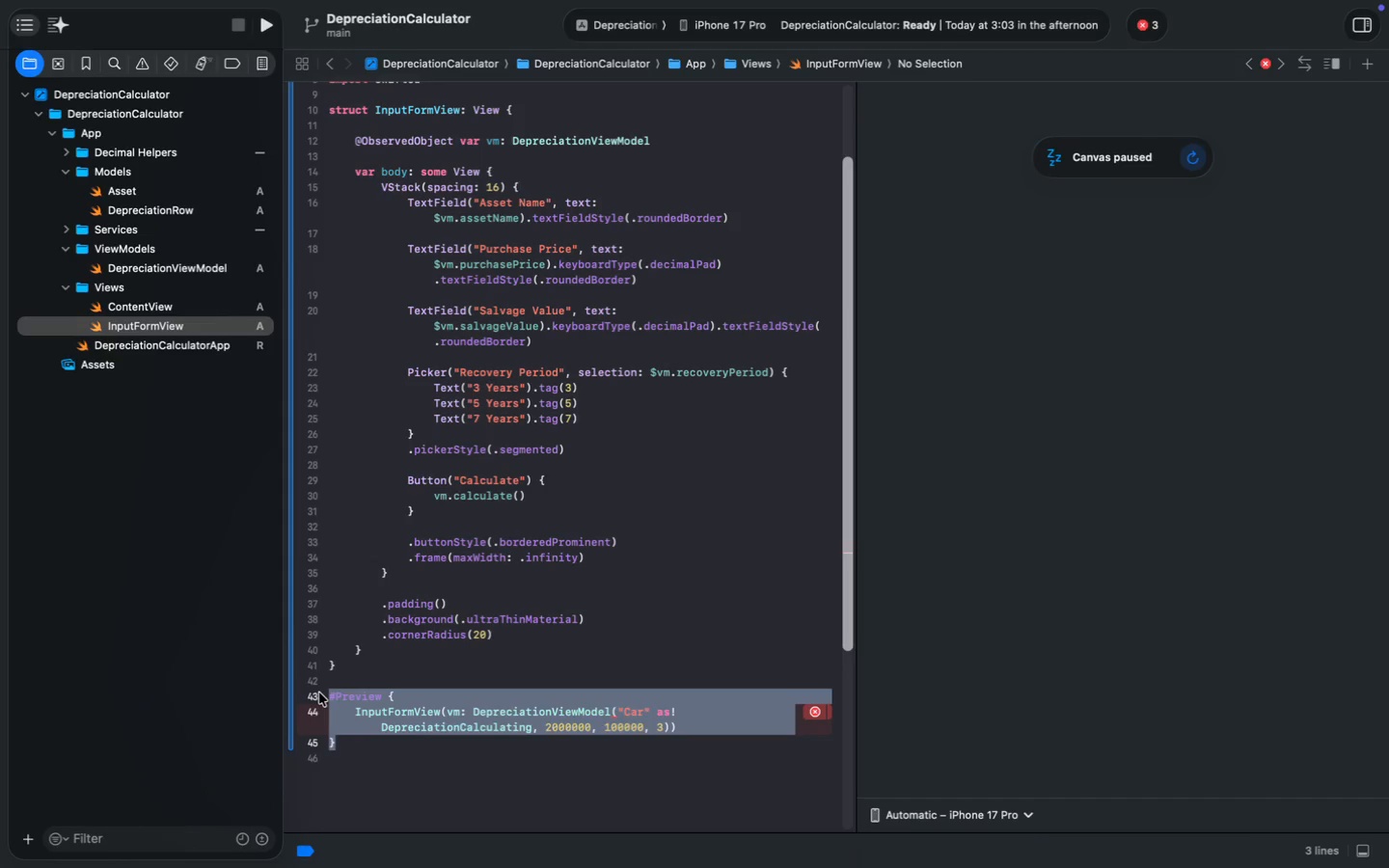 
left_click_drag(start_coordinate=[373, 744], to_coordinate=[319, 692])
 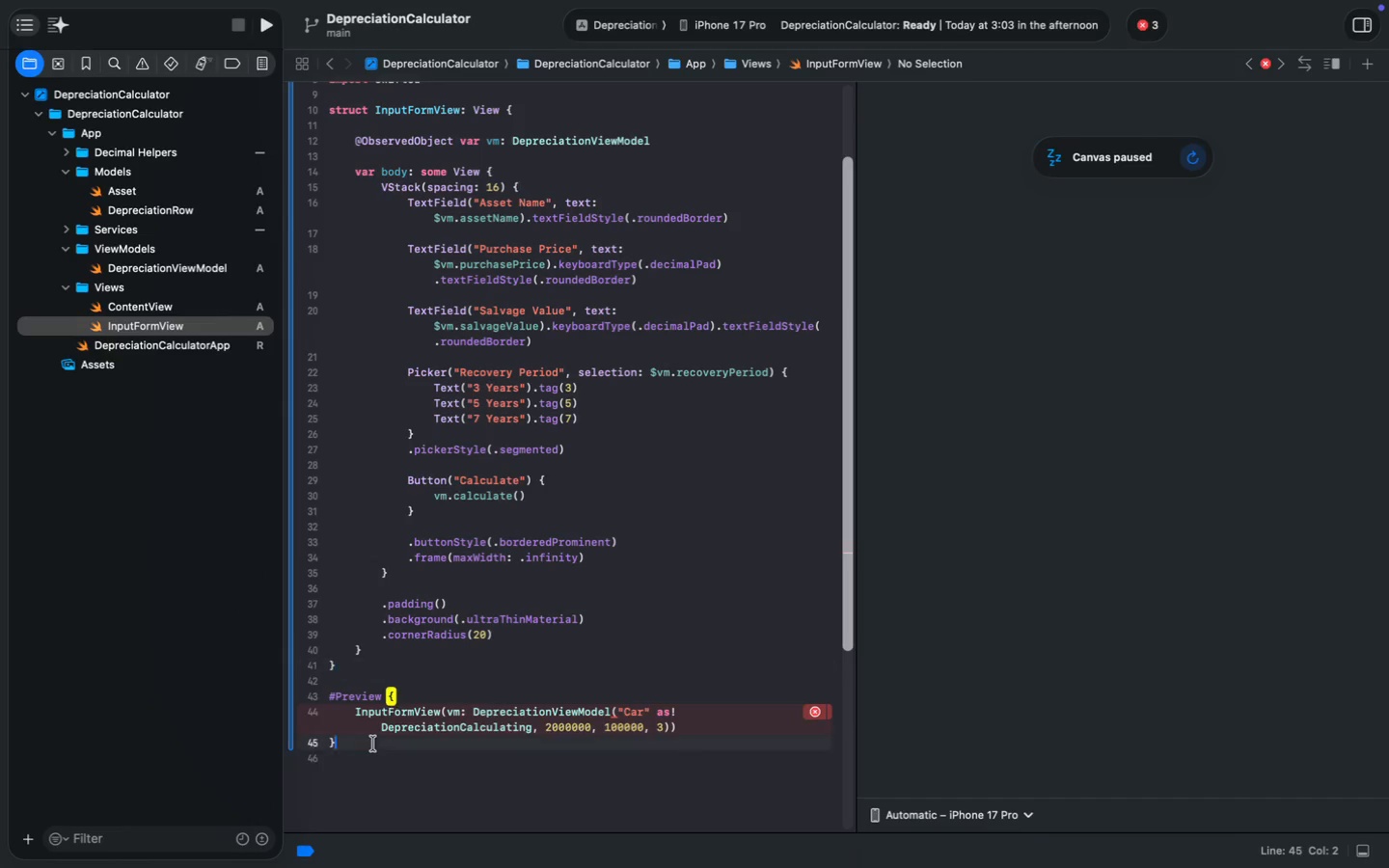 
key(Backspace)
 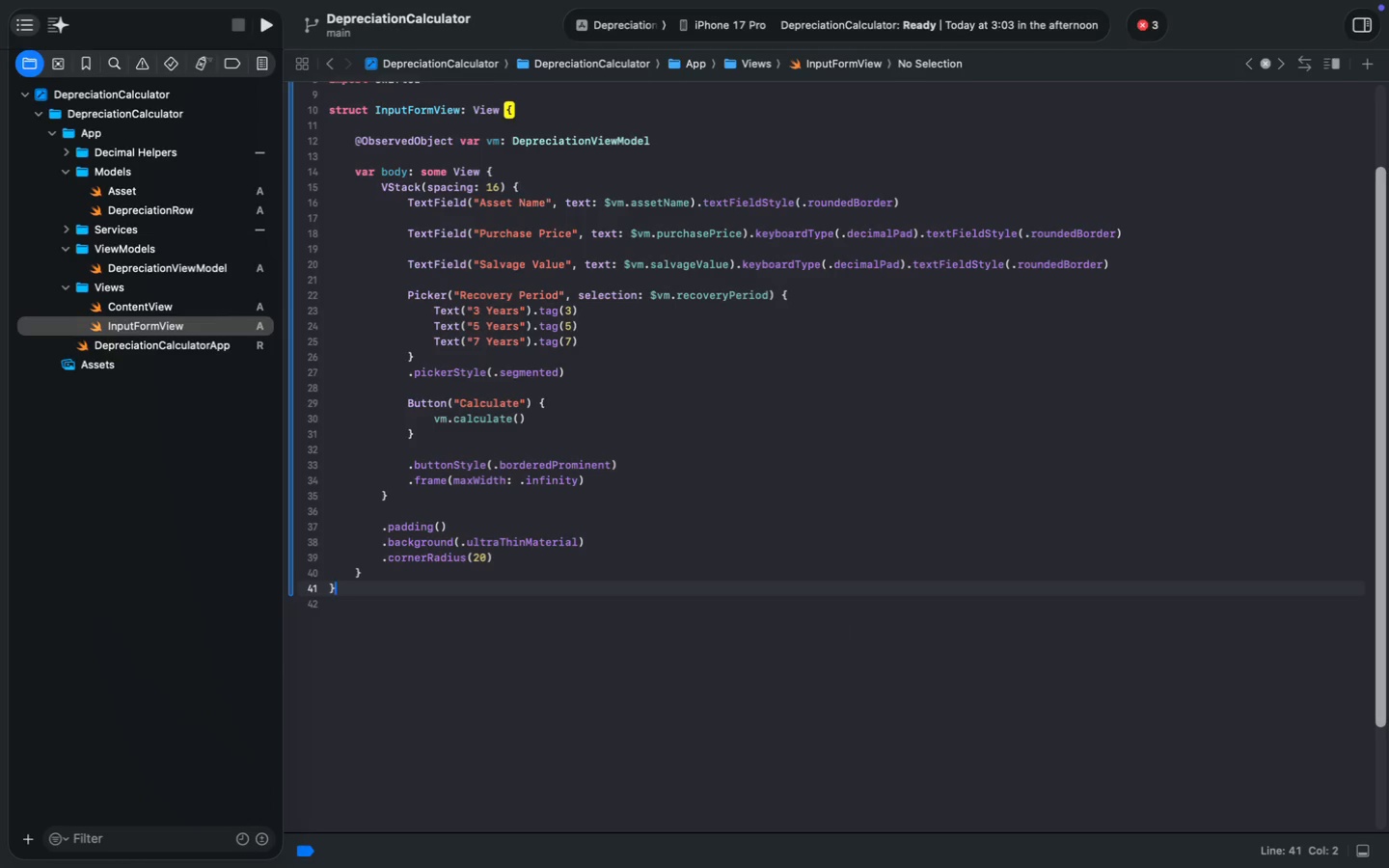 
key(Backspace)
 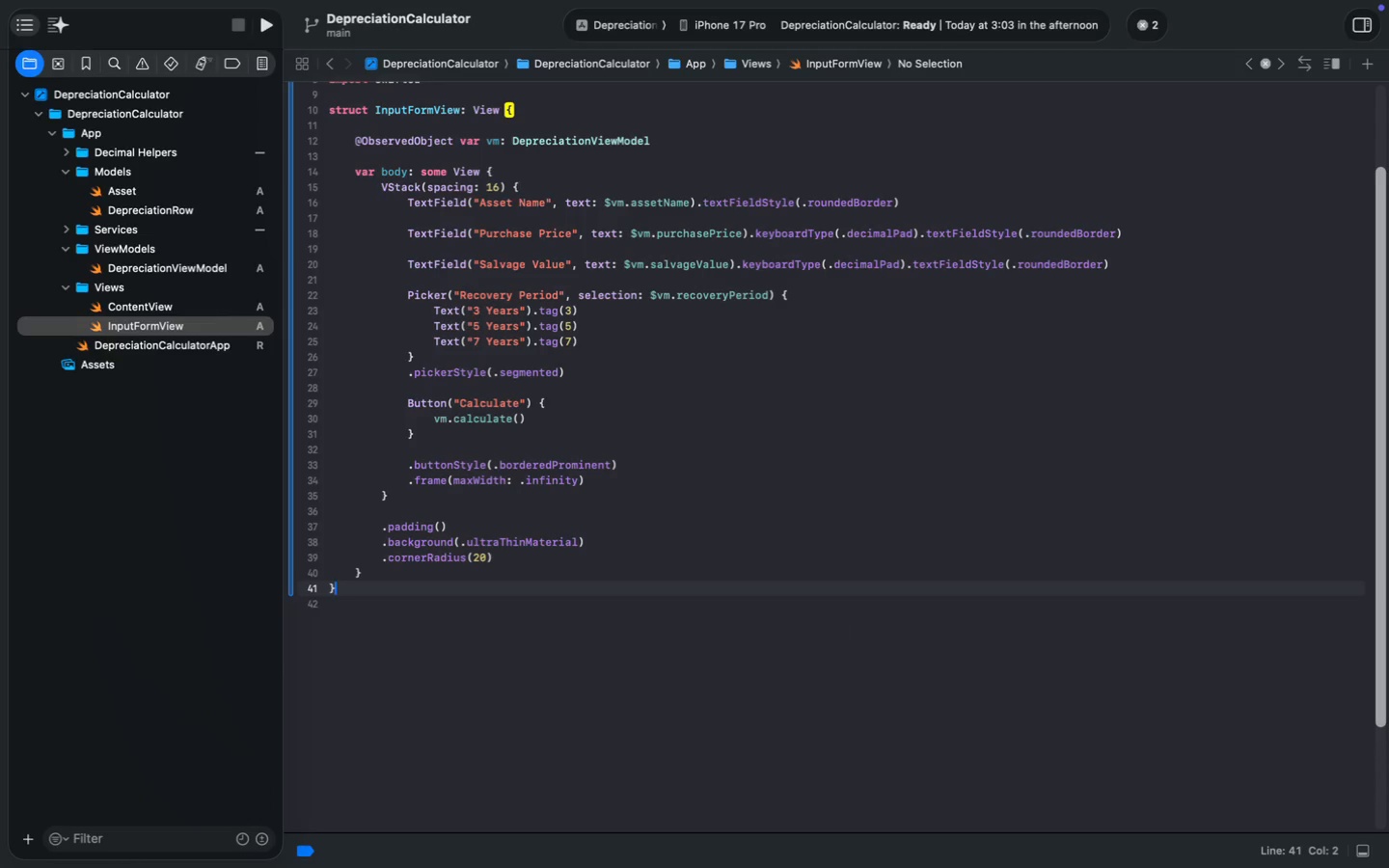 
key(Backspace)
 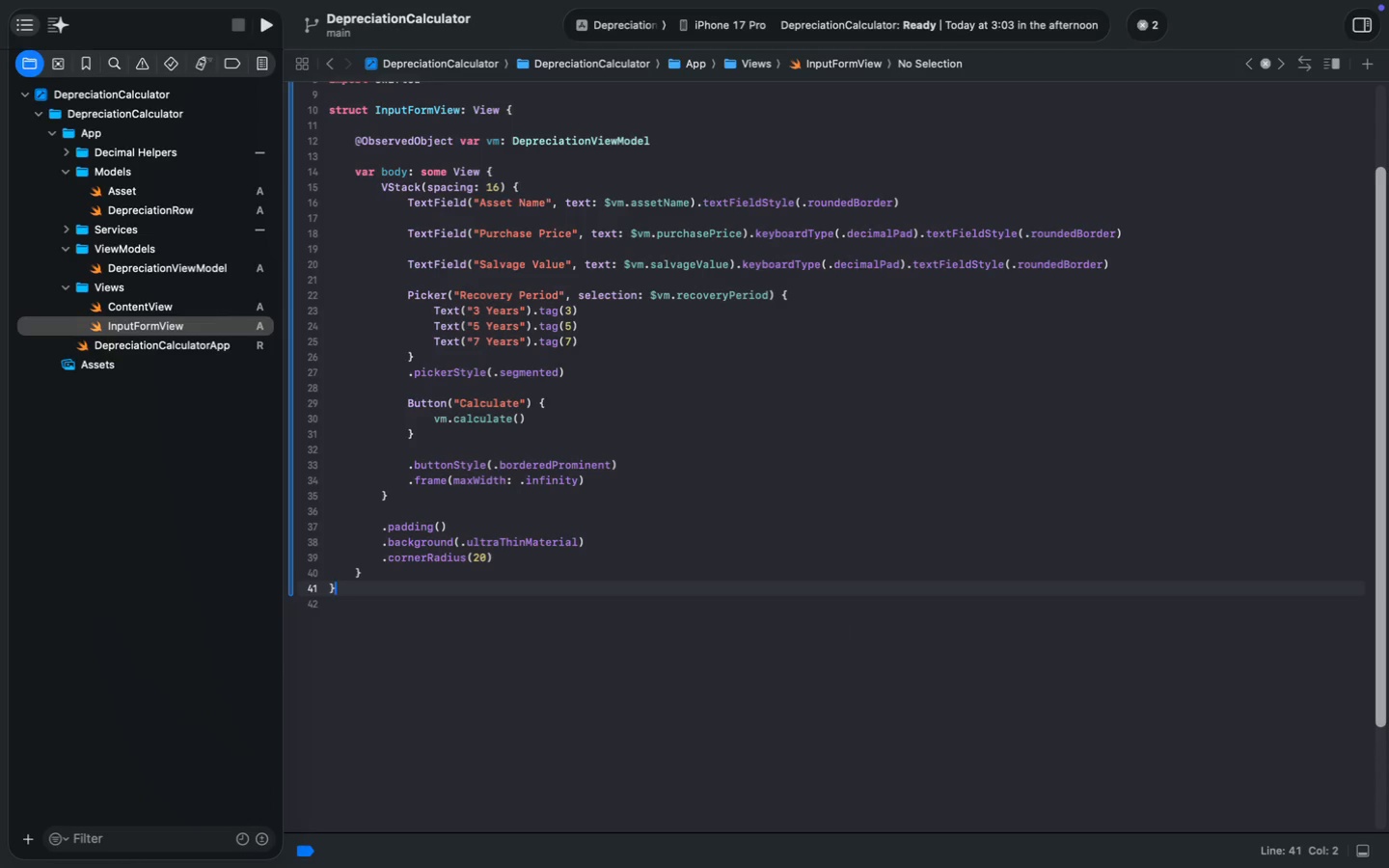 
key(Meta+S)
 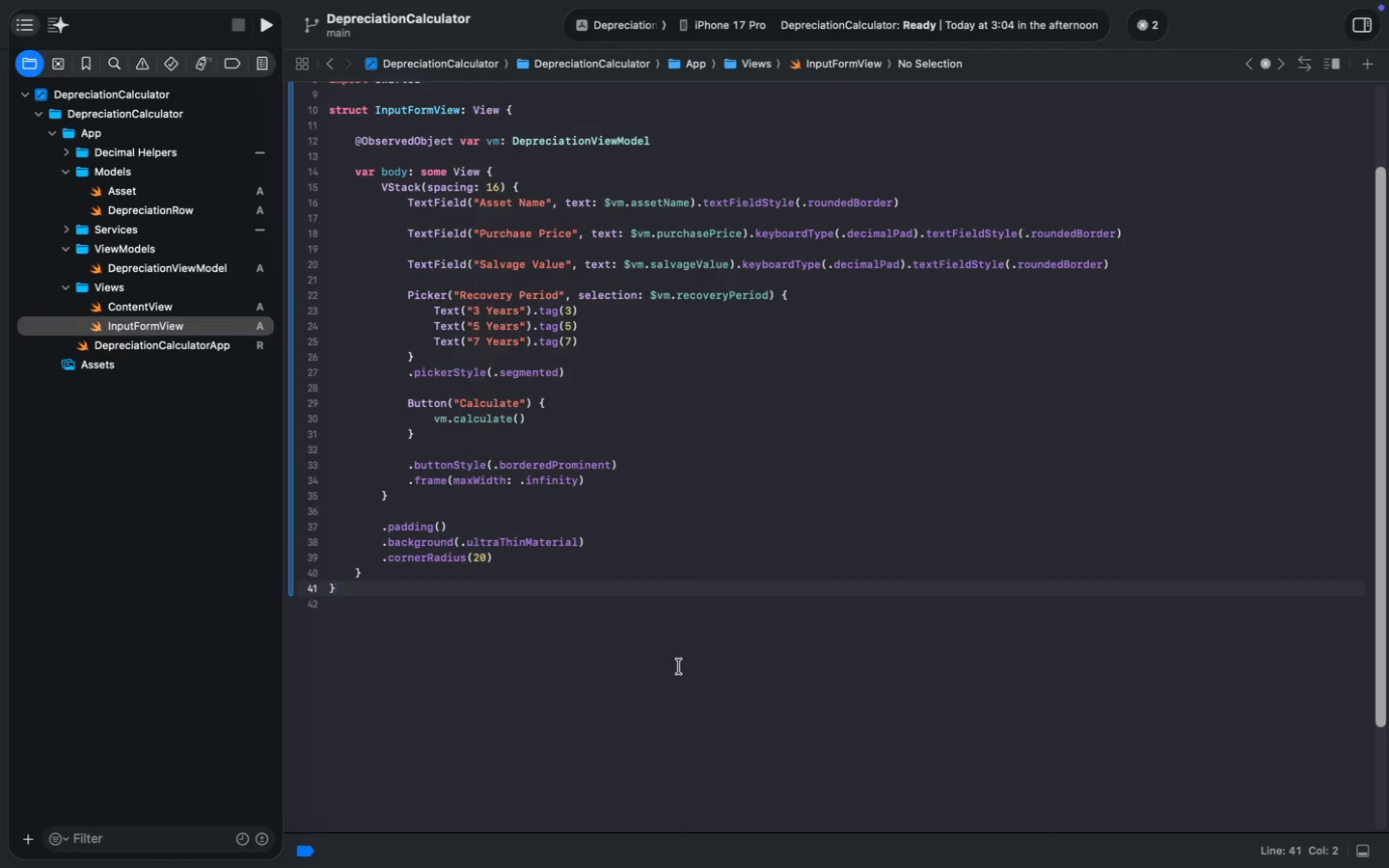 
key(Meta+S)
 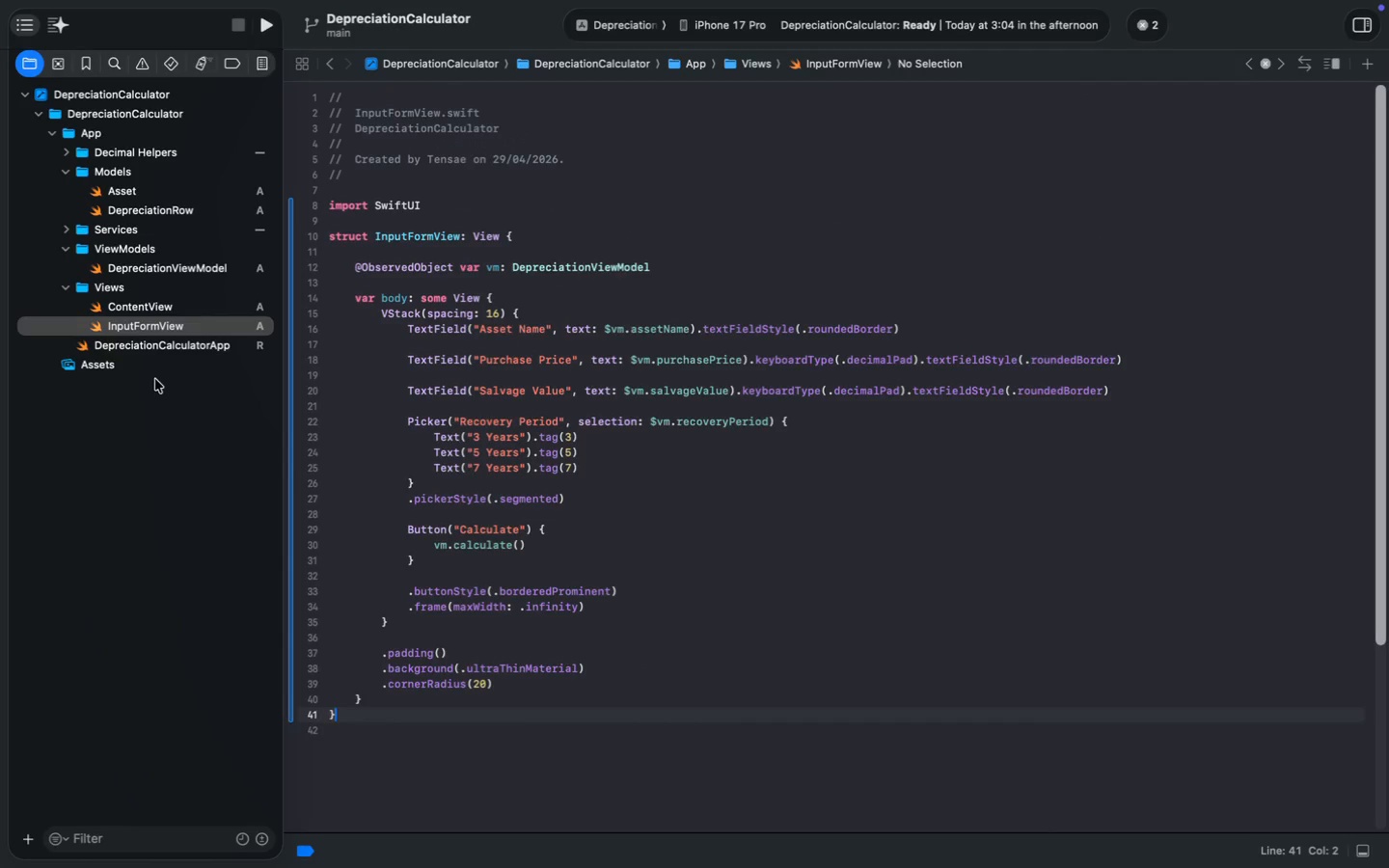 
scroll: coordinate [680, 666], scroll_direction: up, amount: 51.0
 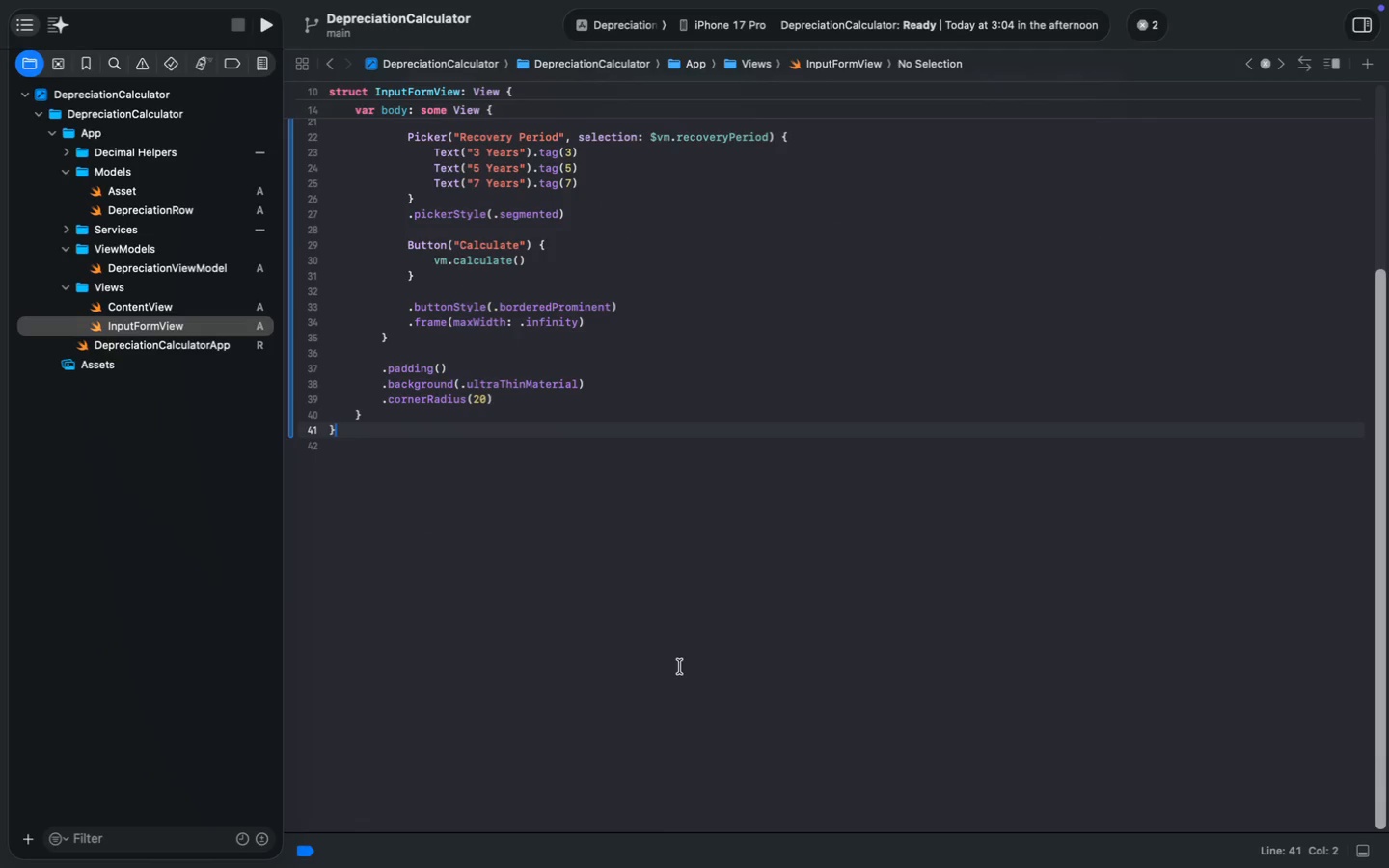 
wait(7.18)
 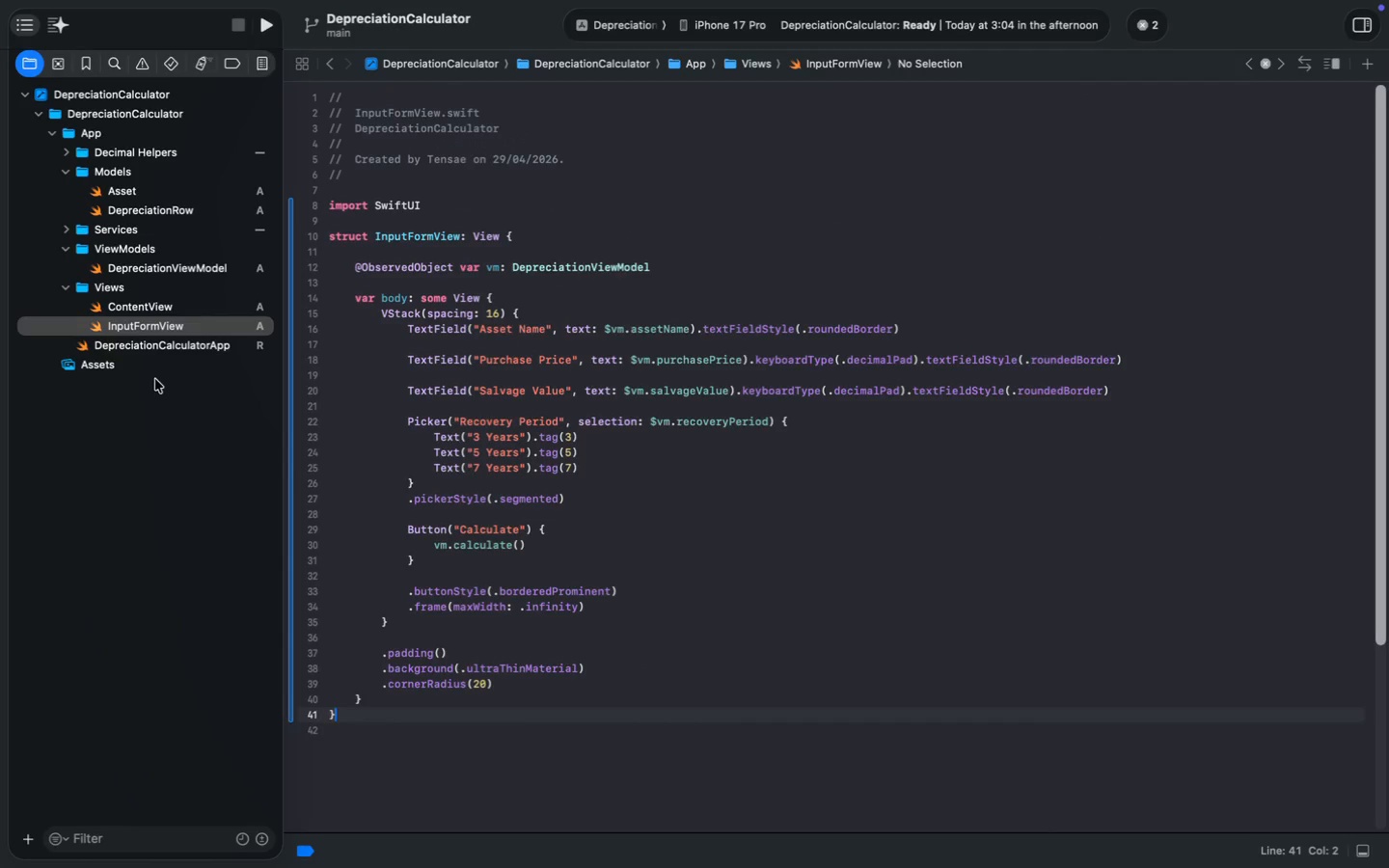 
right_click([113, 290])
 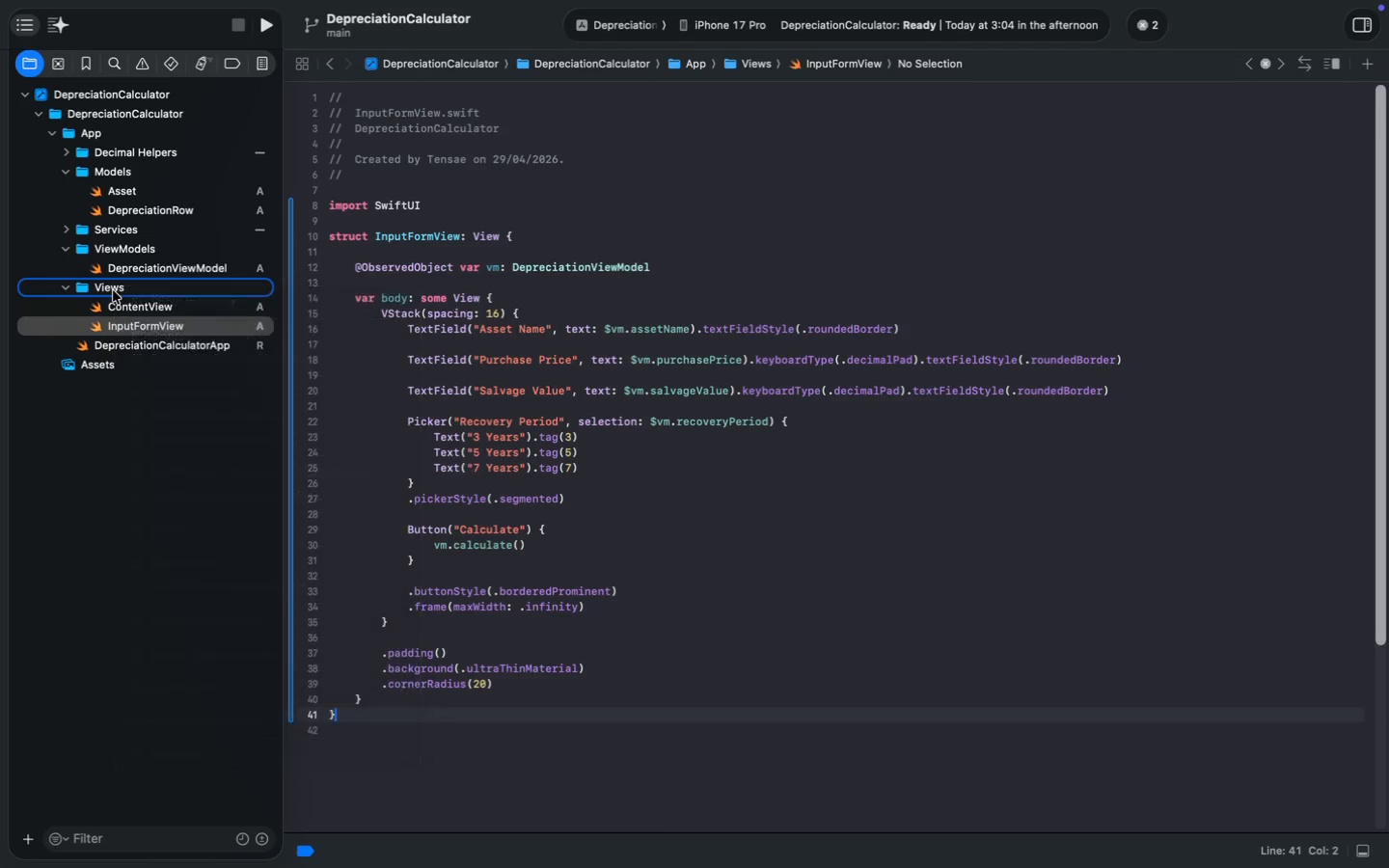 
left_click([113, 290])
 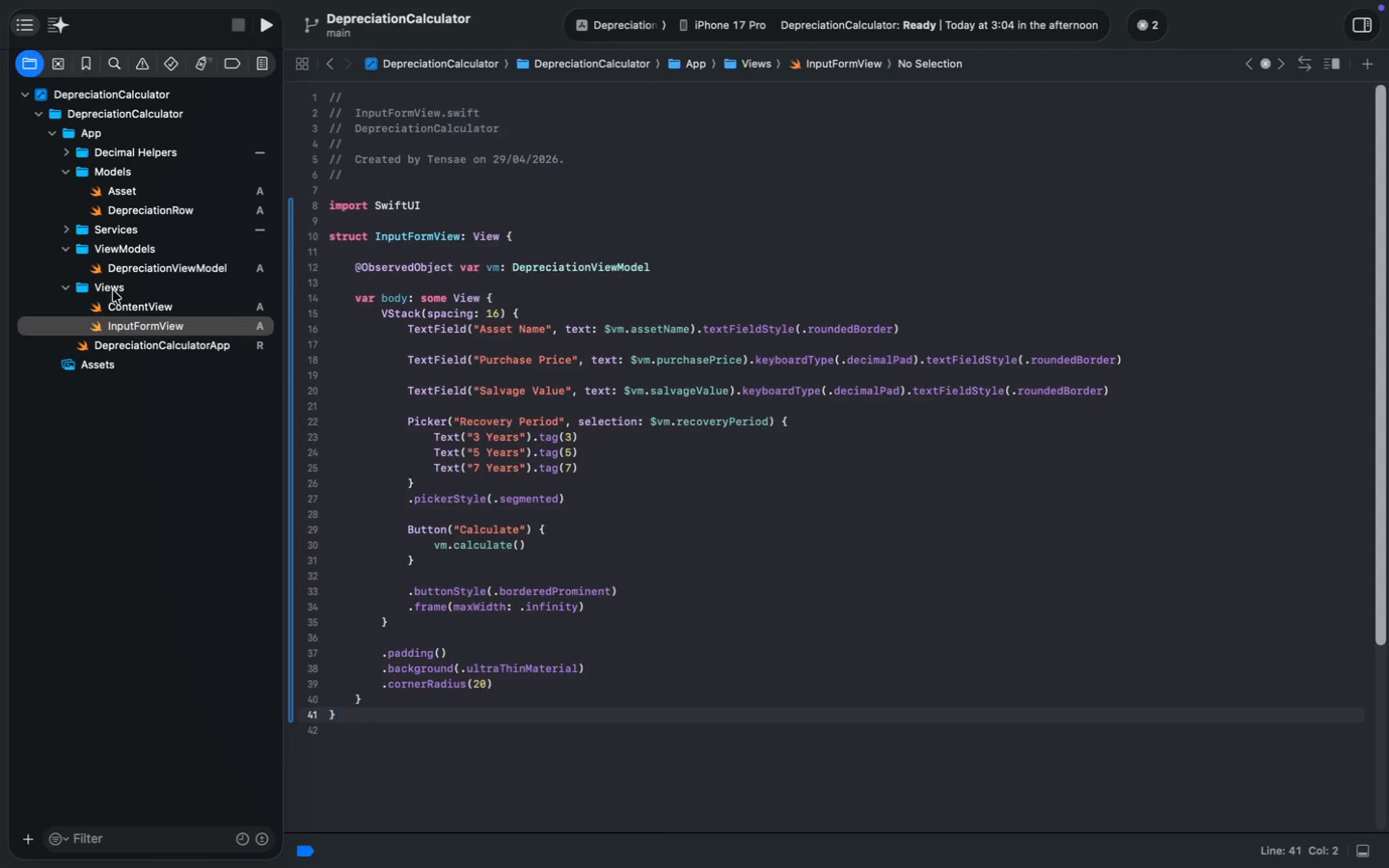 
wait(5.02)
 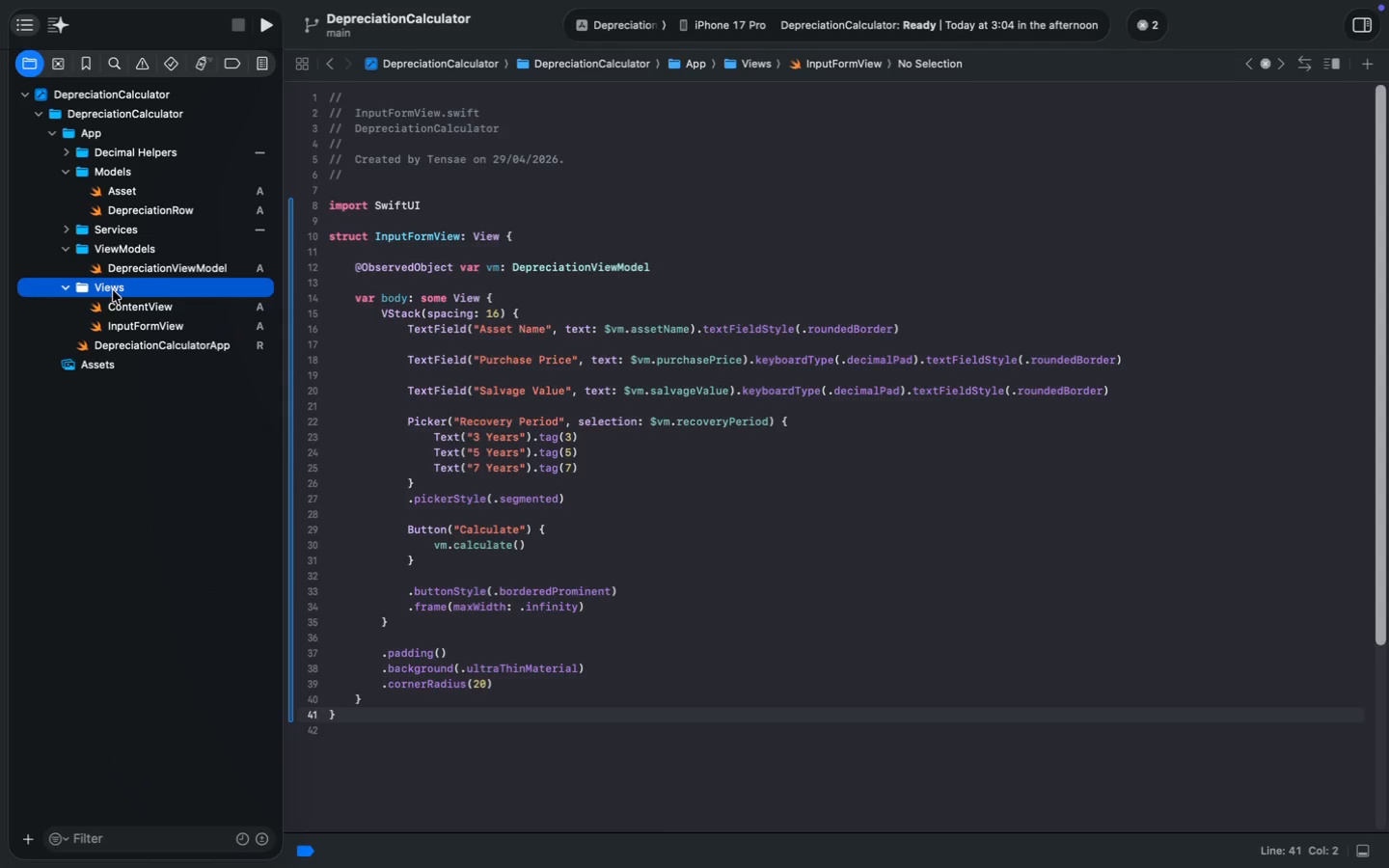 
left_click([113, 290])
 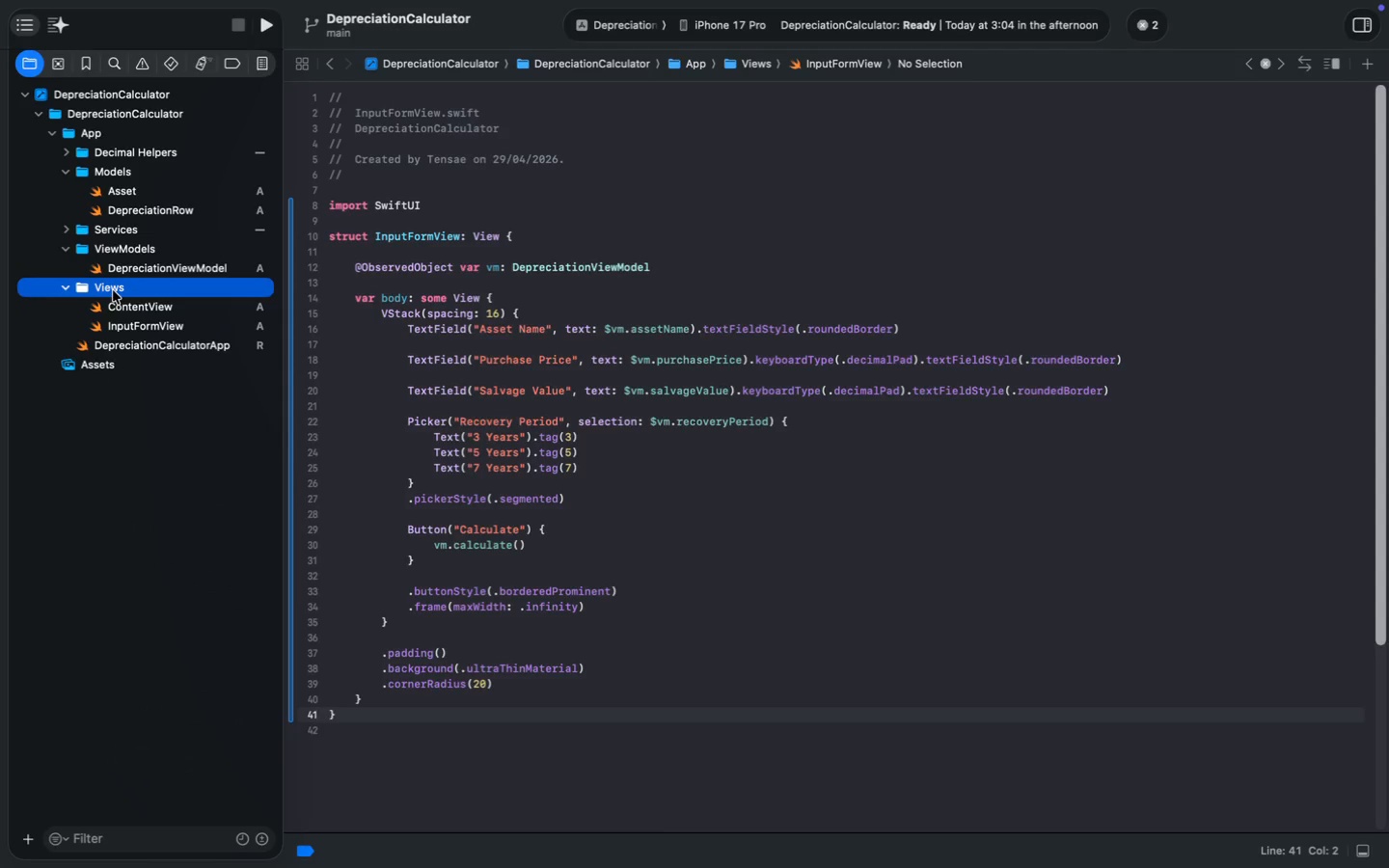 
key(Meta+N)
 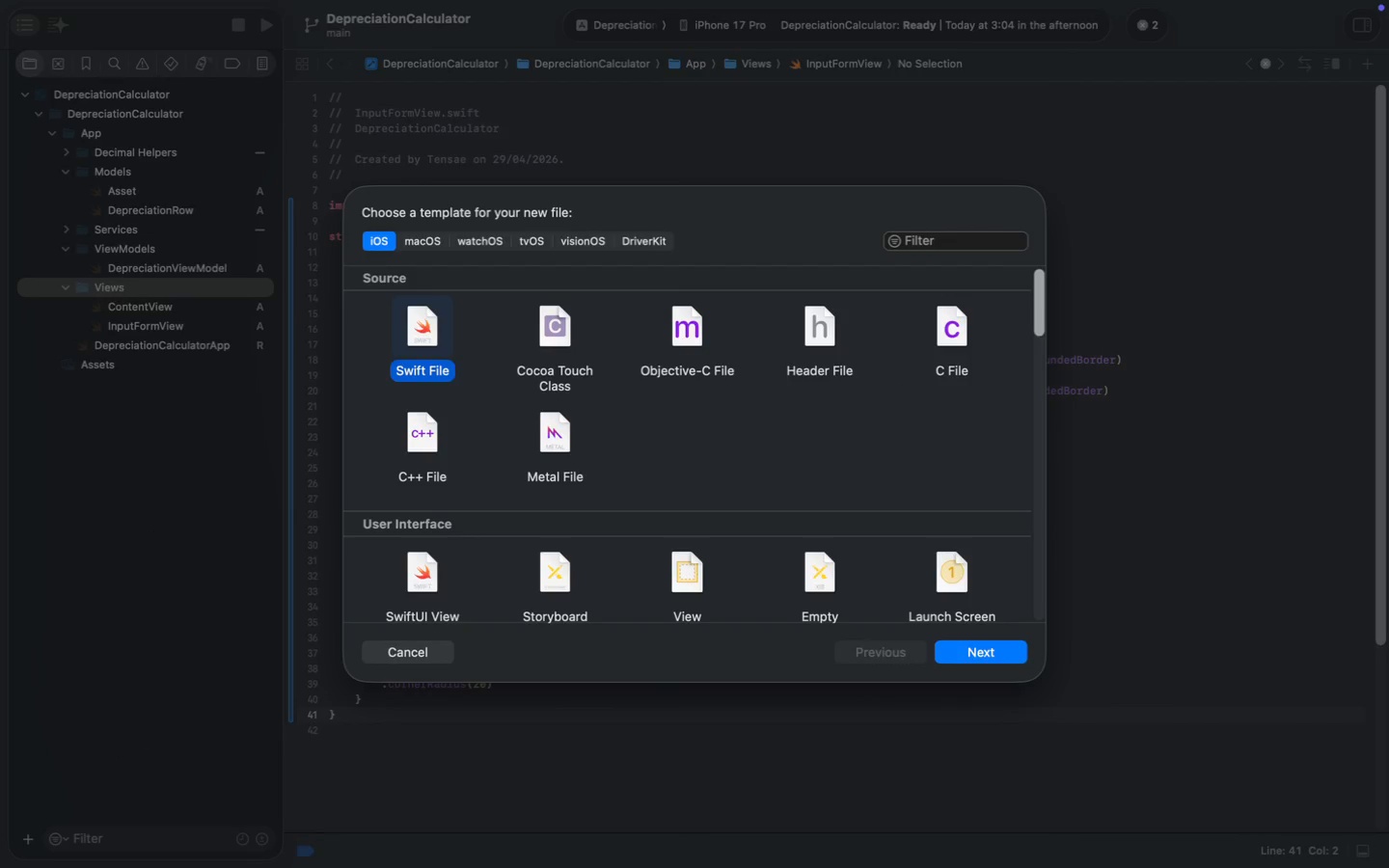 
key(Enter)
 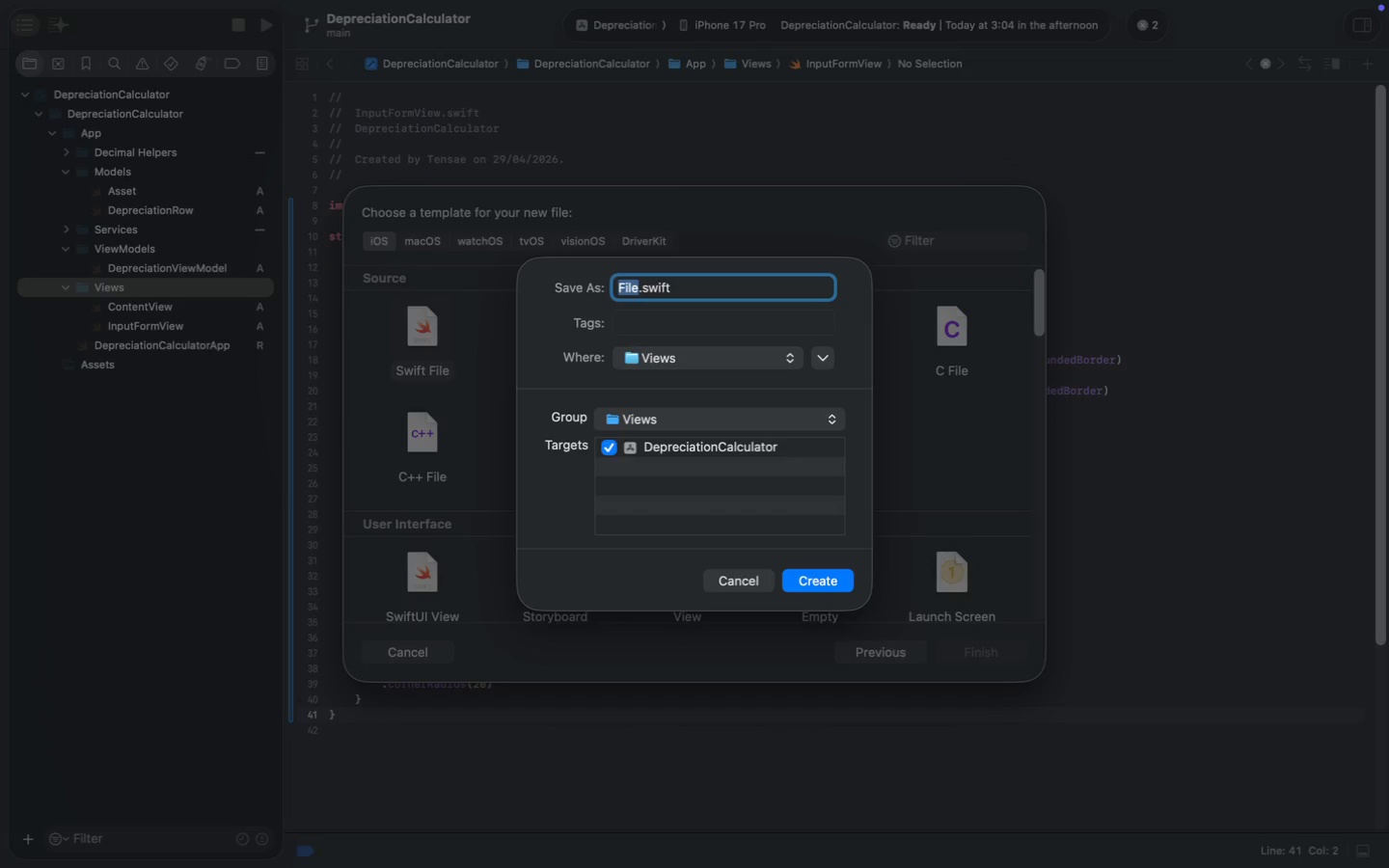 
wait(5.63)
 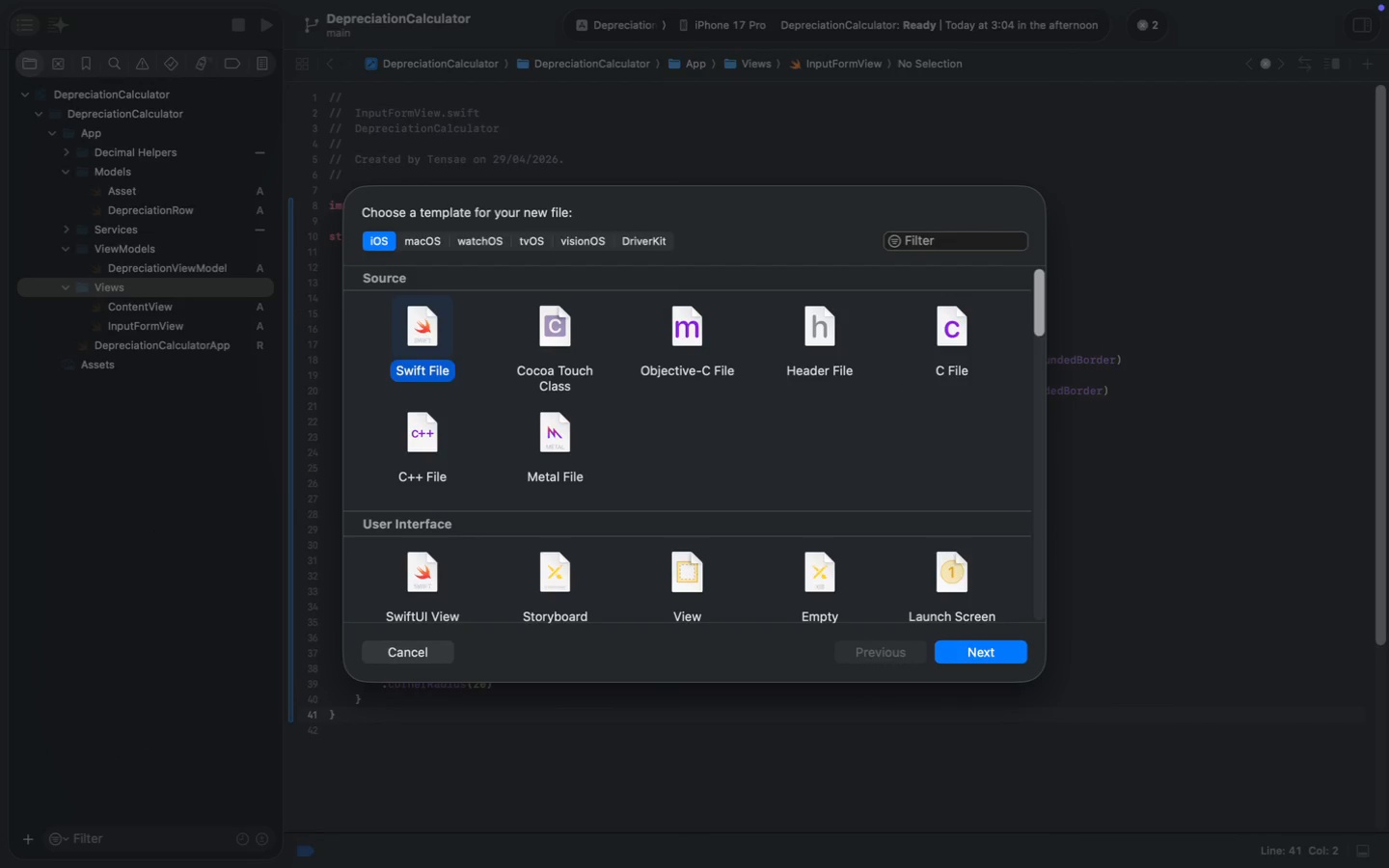 
type(ResultTableView)
 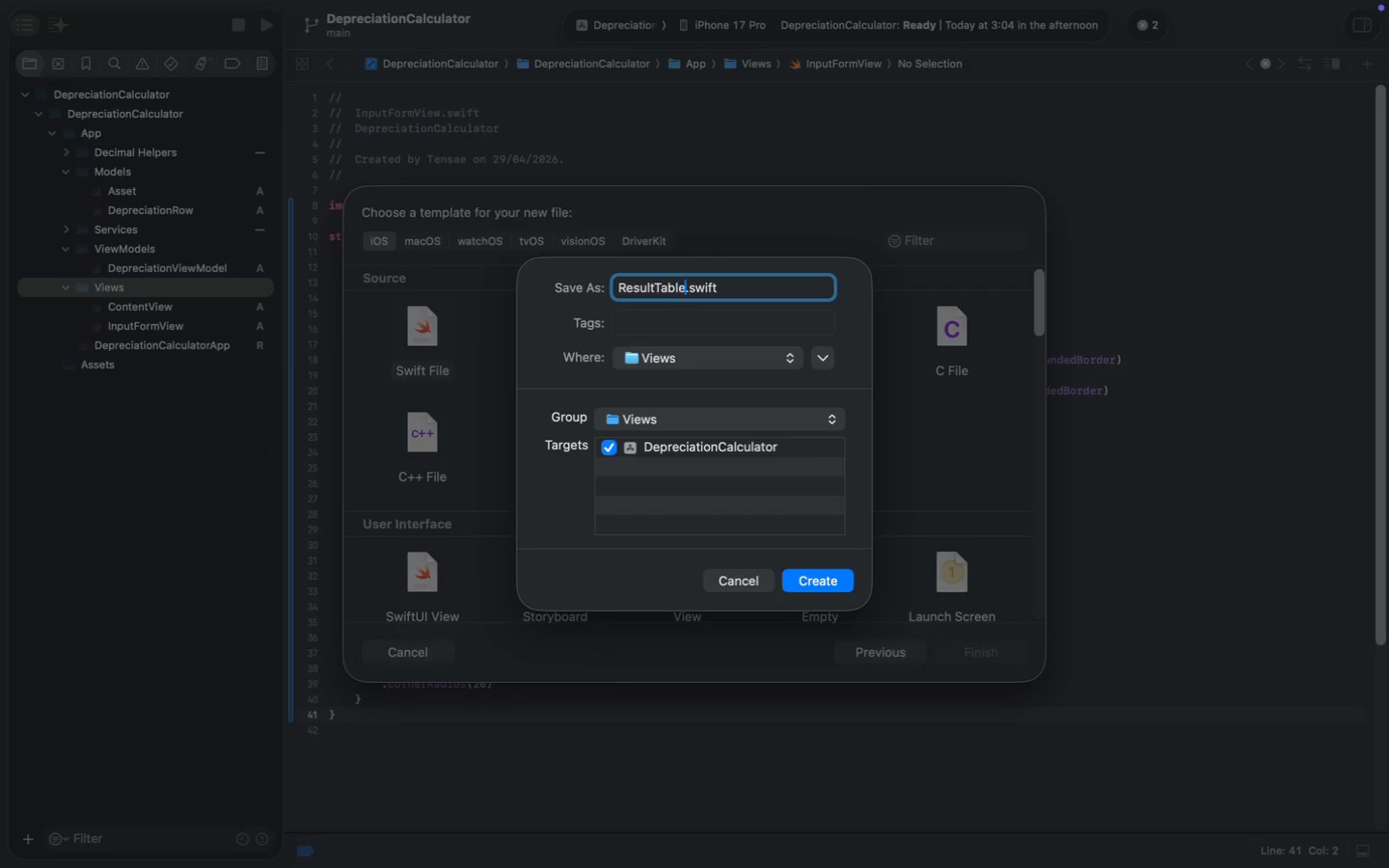 
key(Enter)
 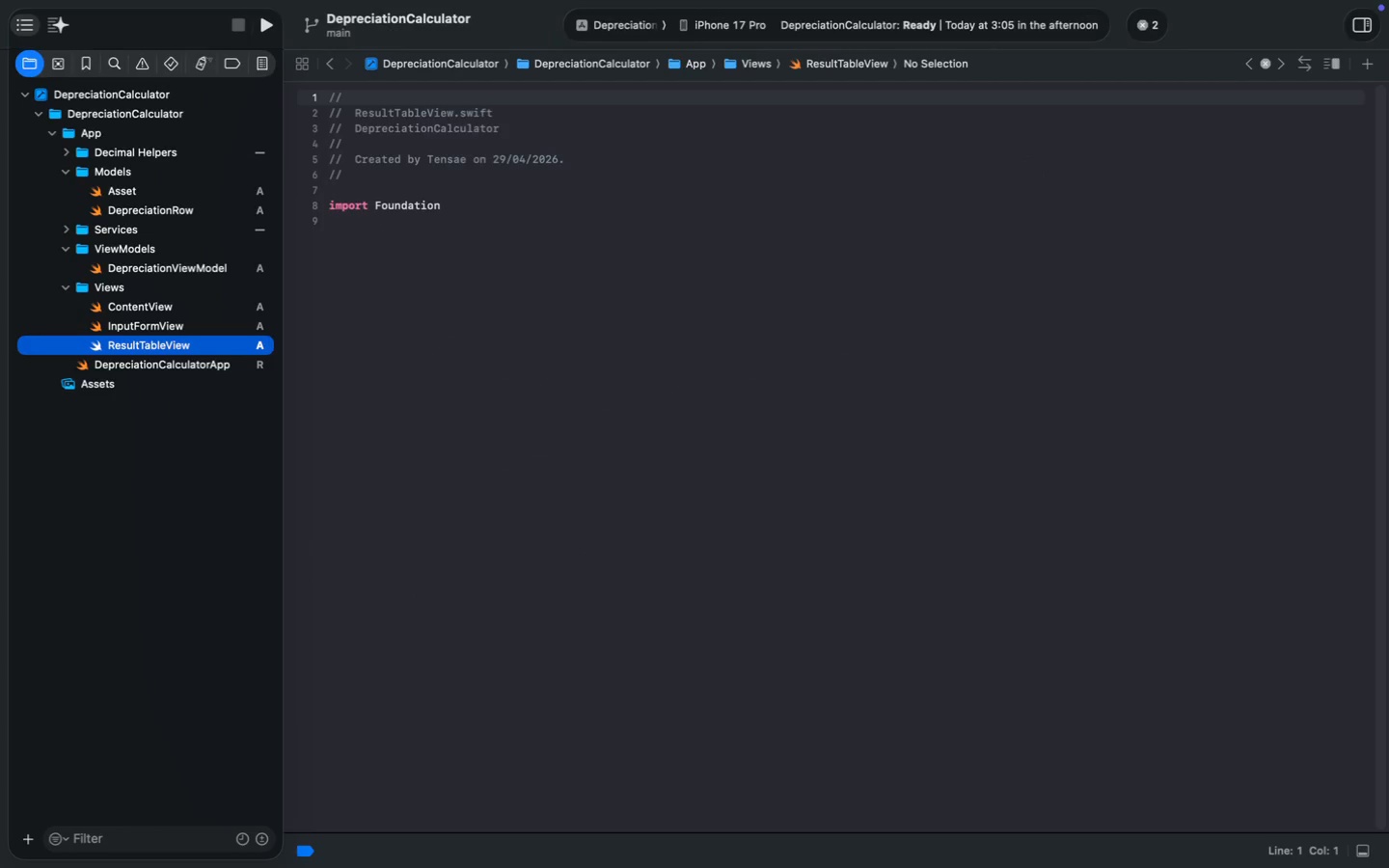 
double_click([398, 207])
 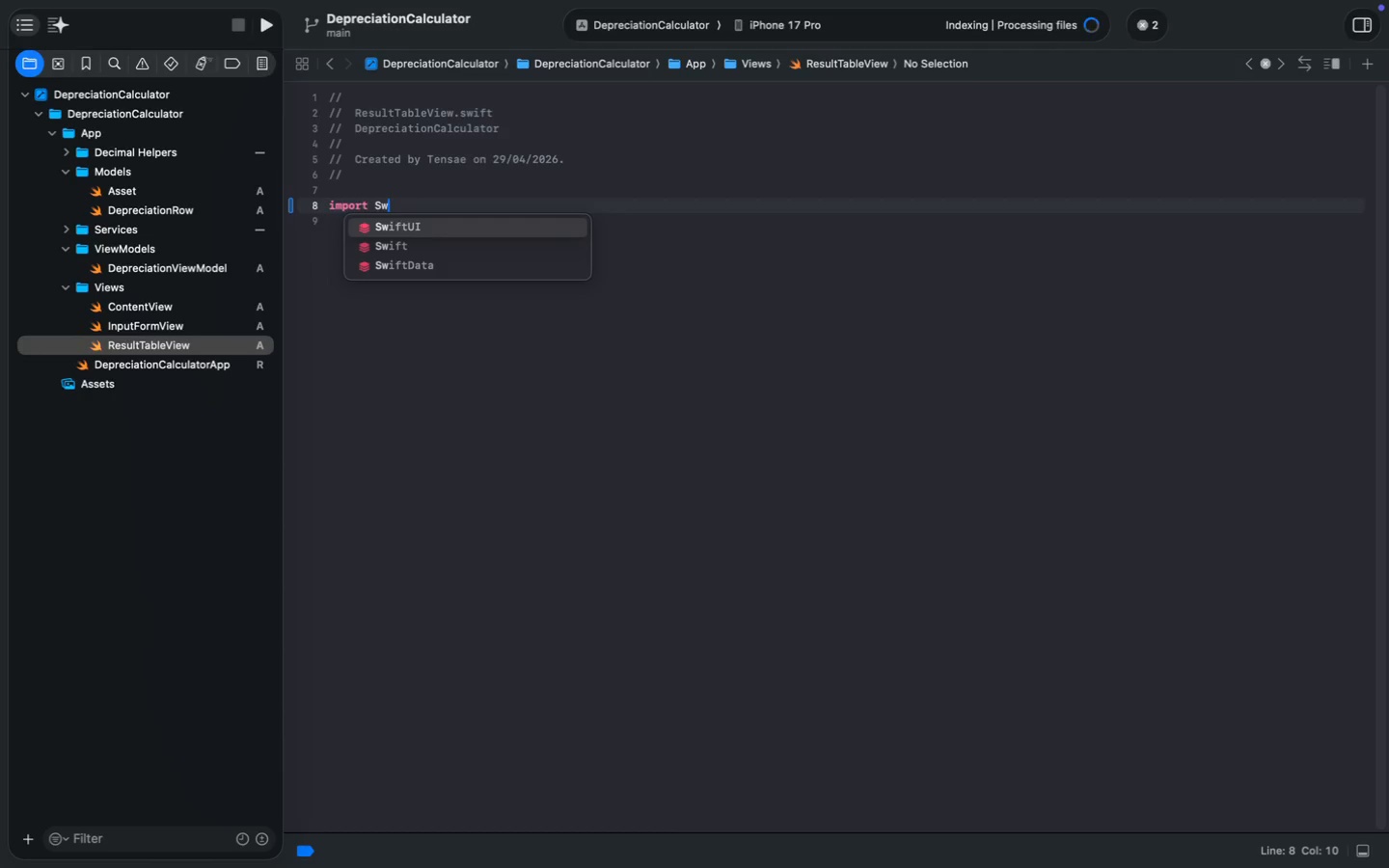 
type(Sw)
key(Tab)
 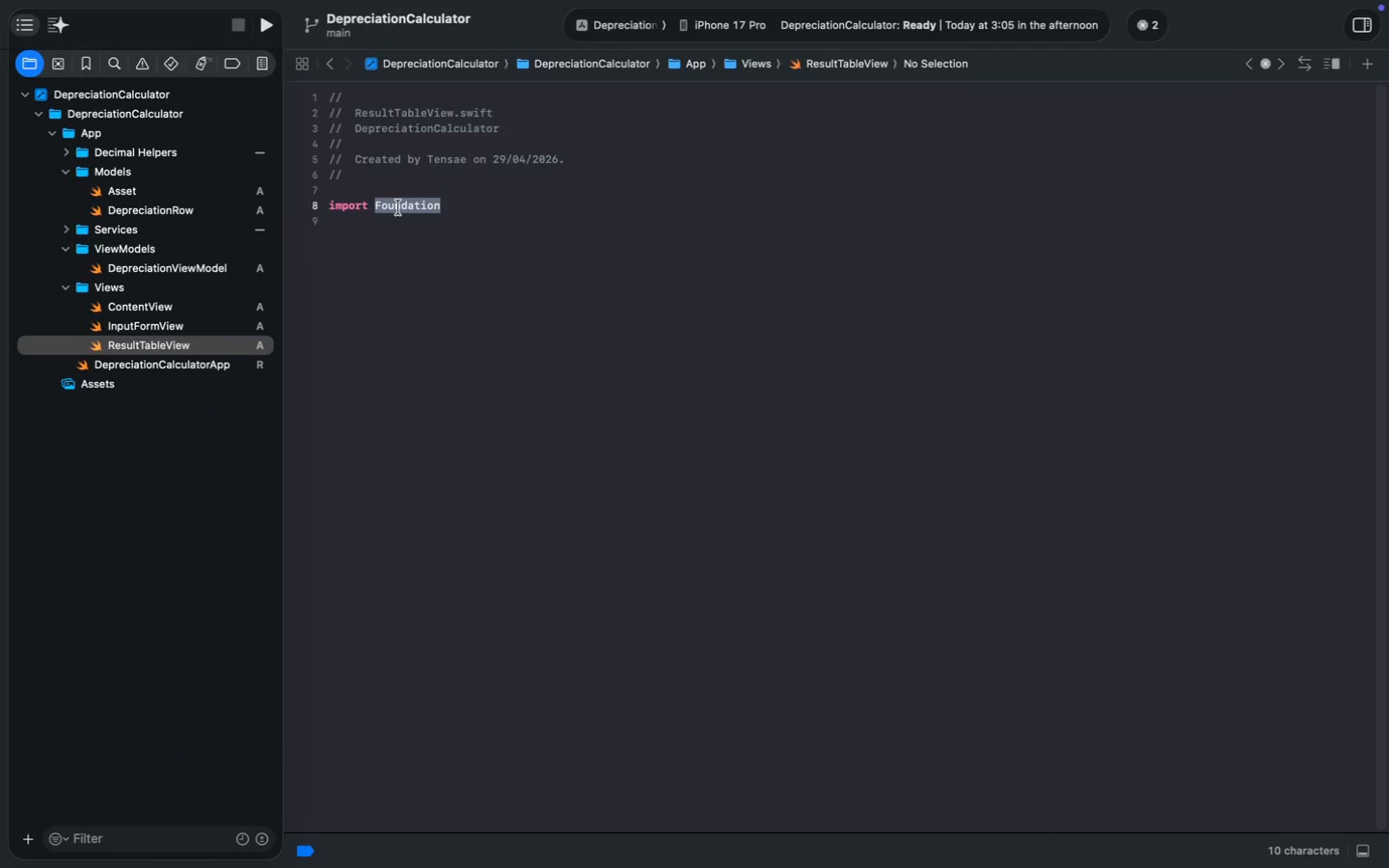 
key(Enter)
 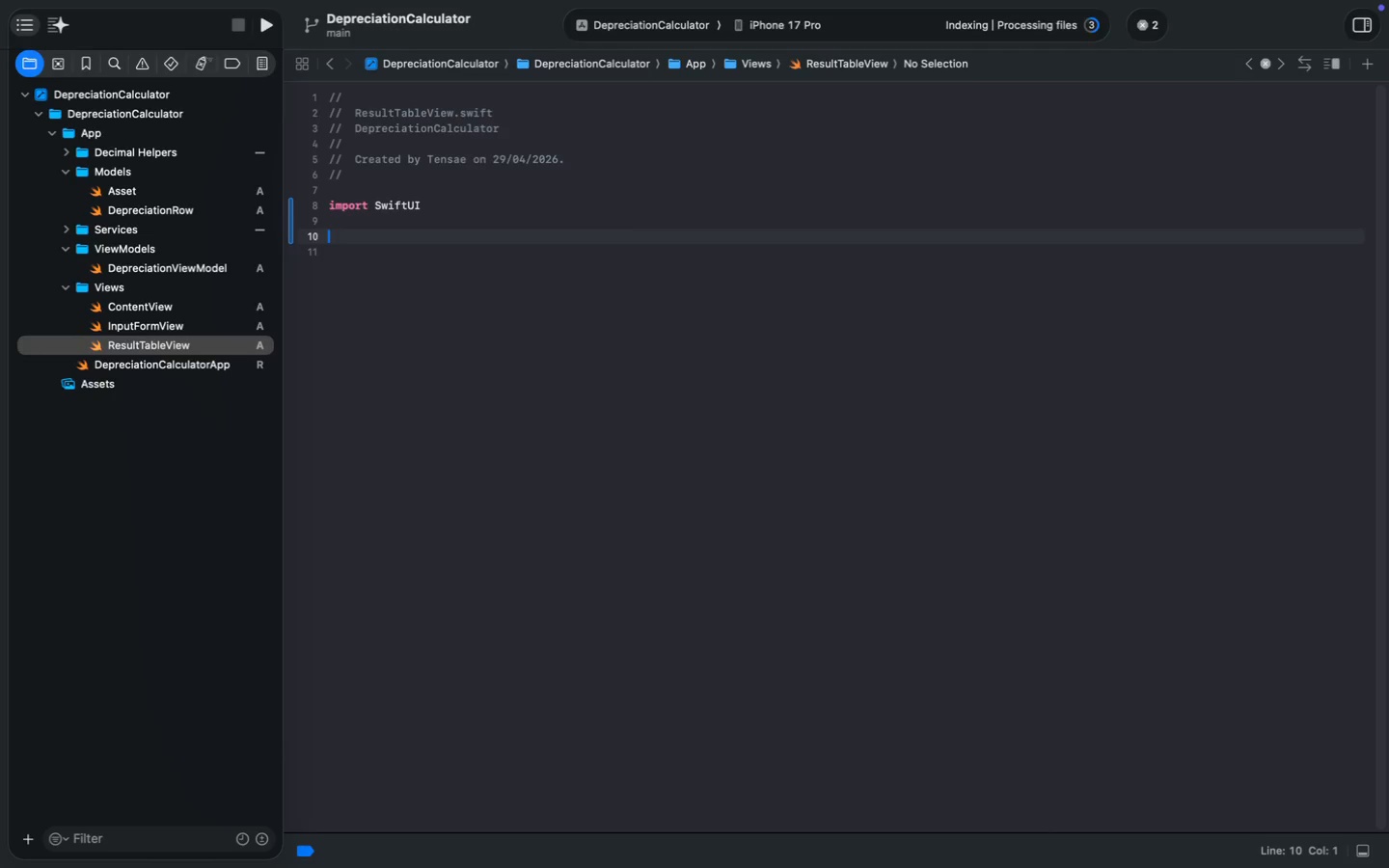 
key(Enter)
 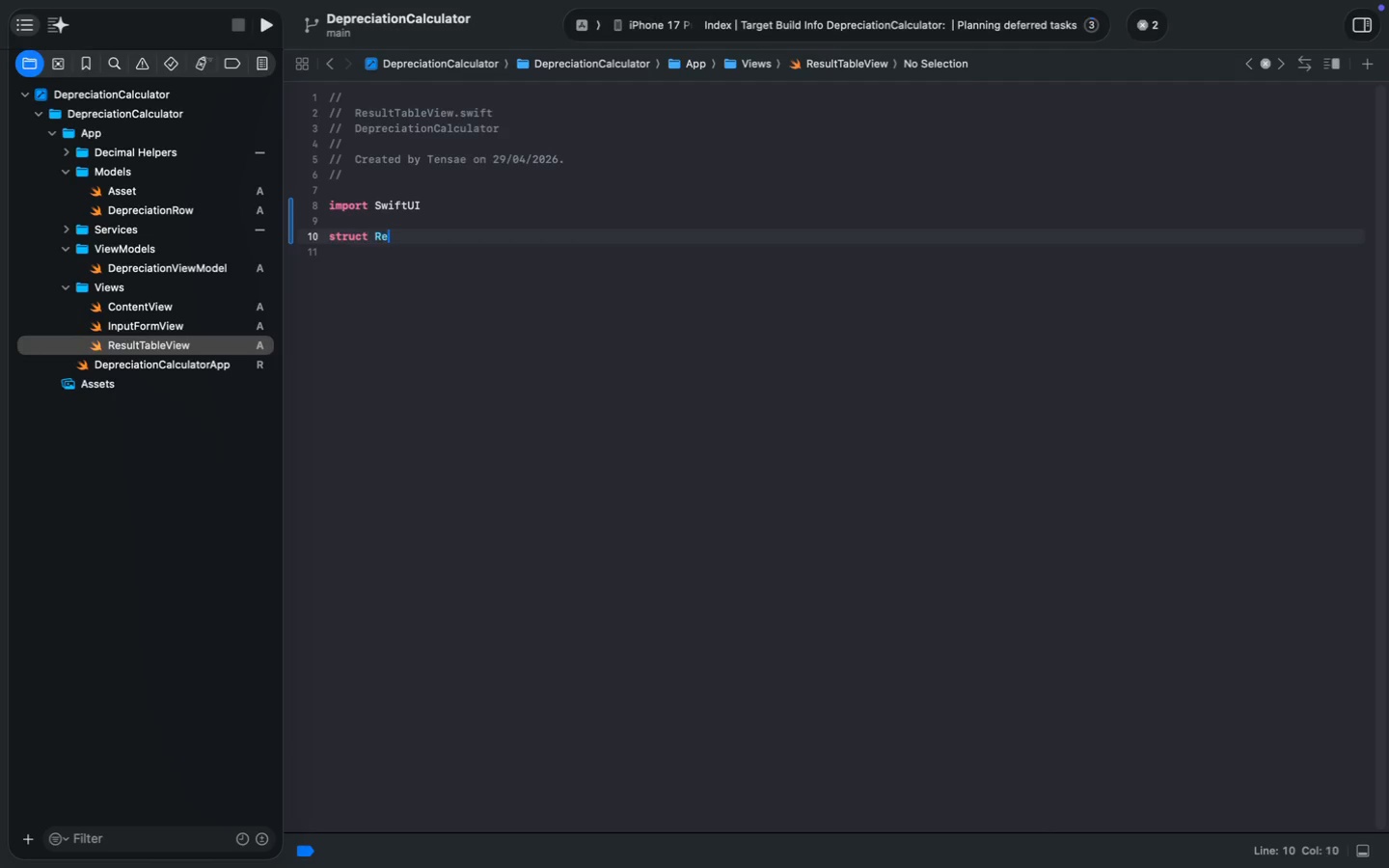 
type(struct Result)
key(Tab)
type(: View)
key(Tab)
 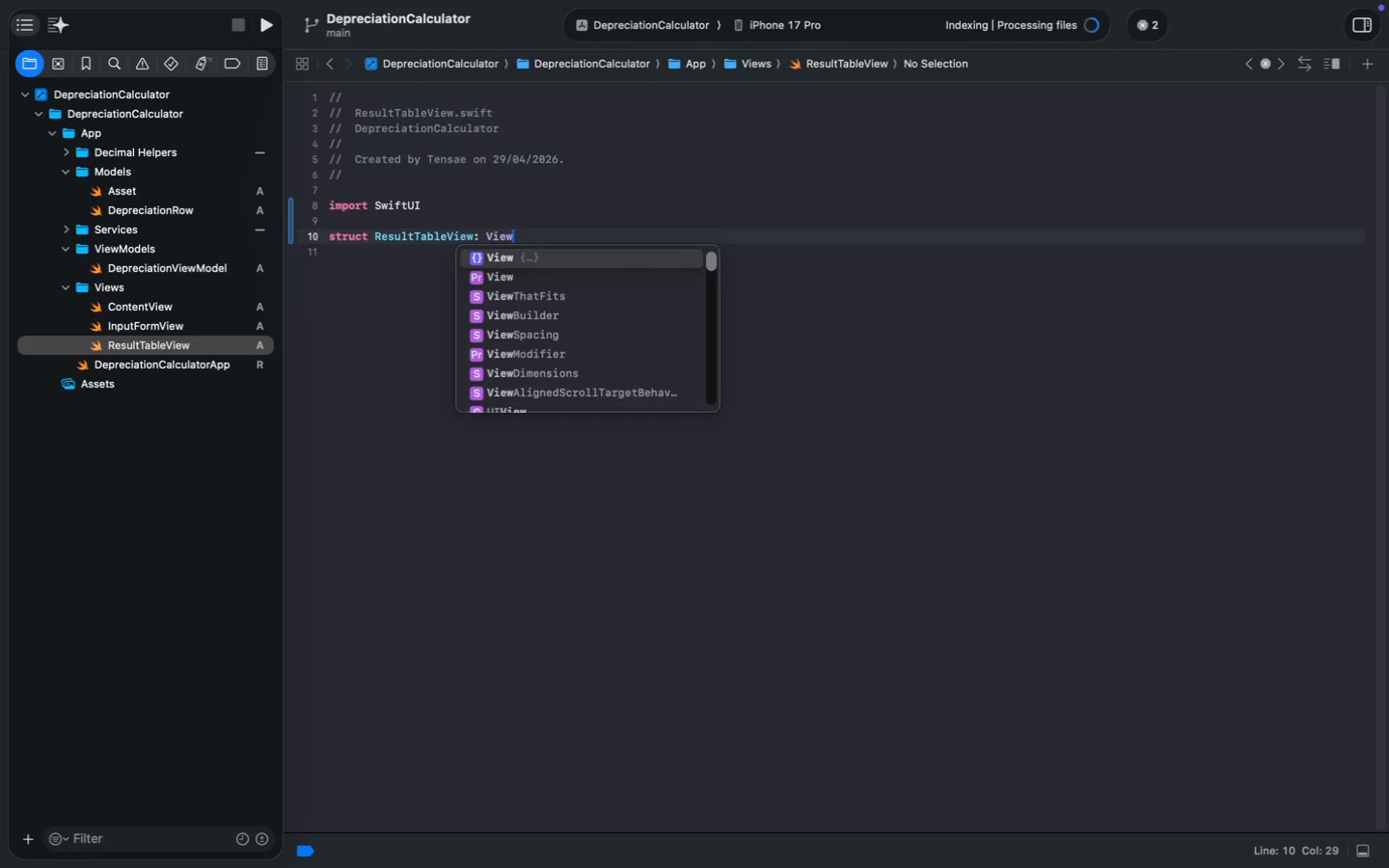 
key(ArrowUp)
 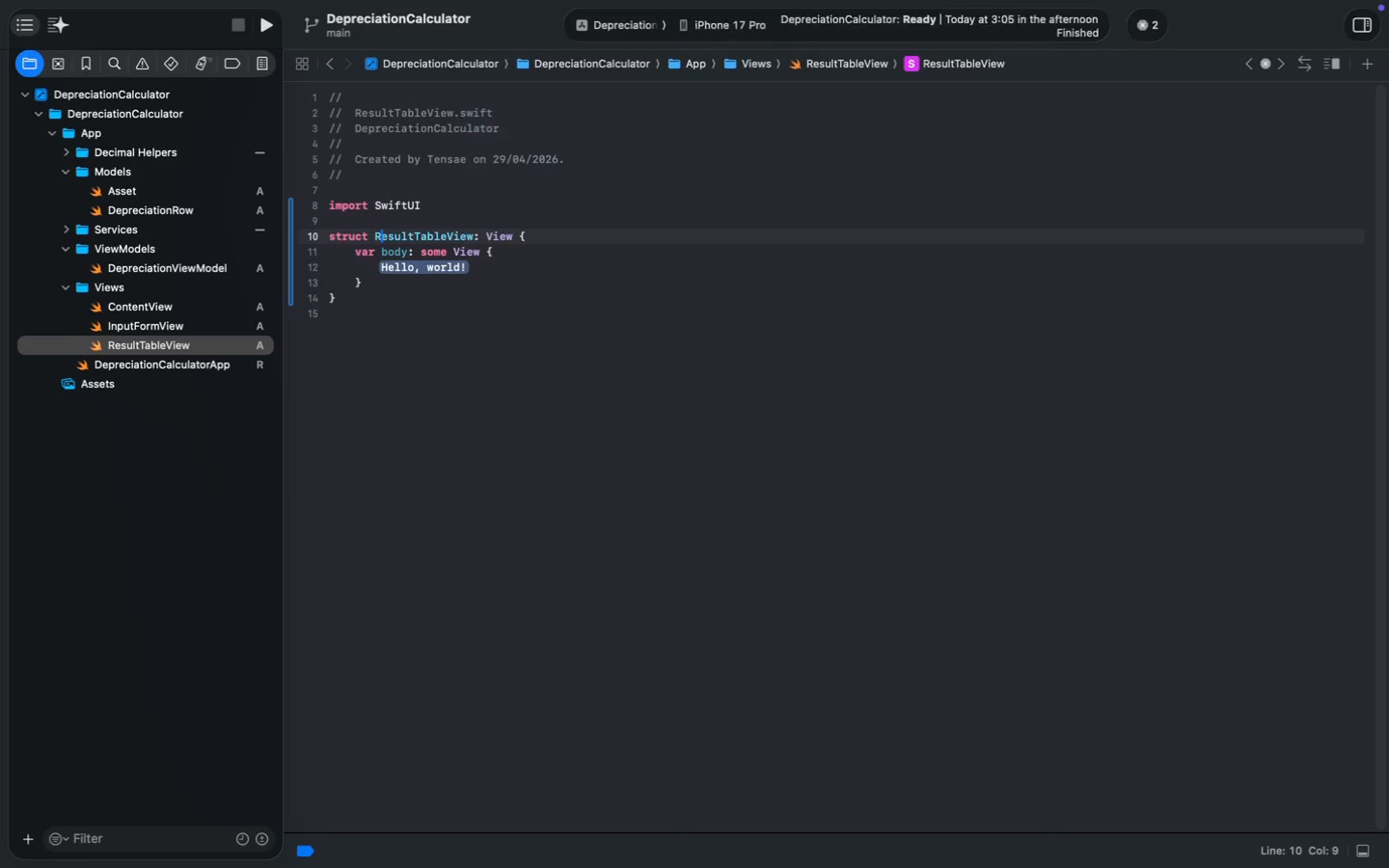 
key(ArrowUp)
 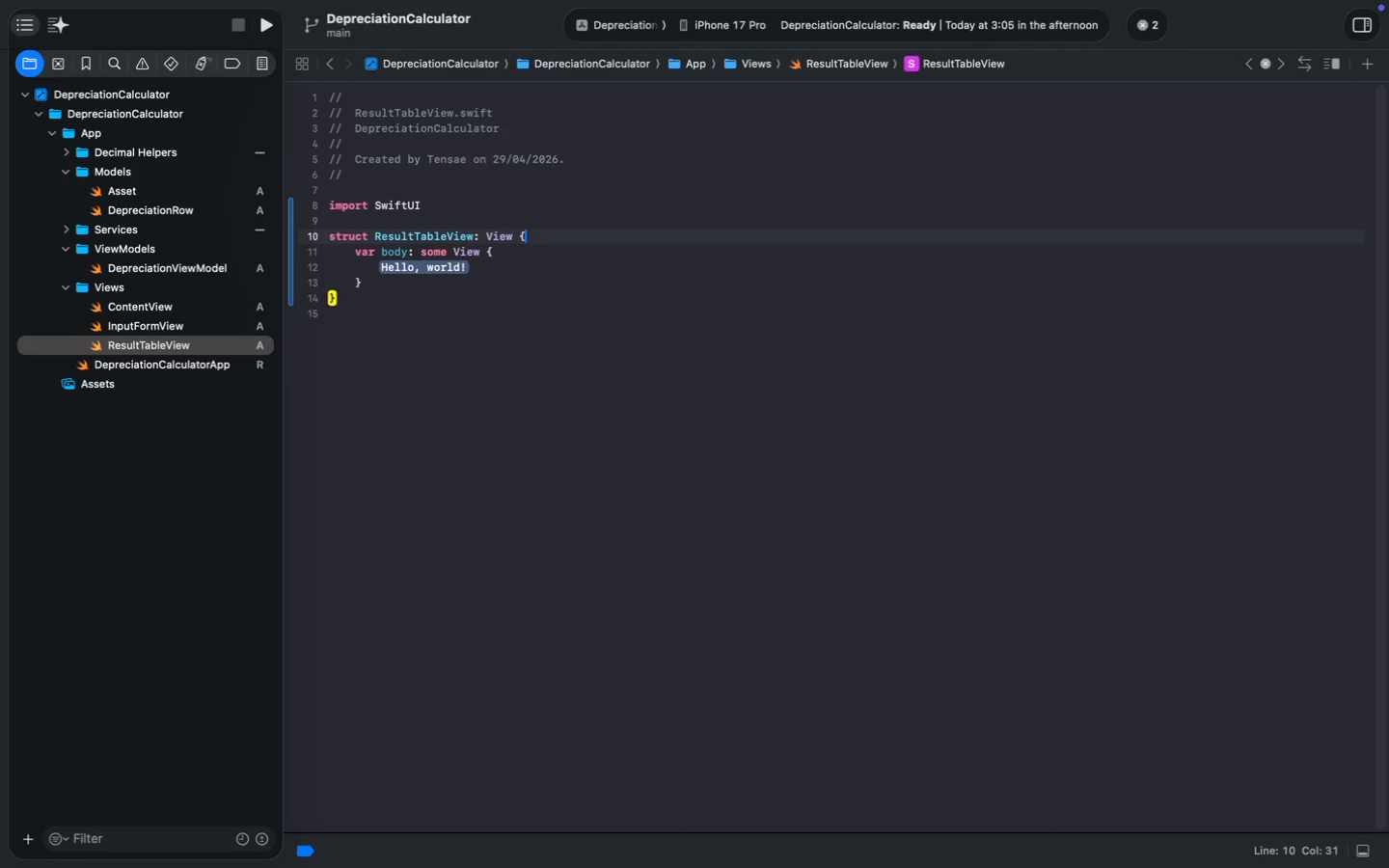 
key(Meta+MetaRight)
 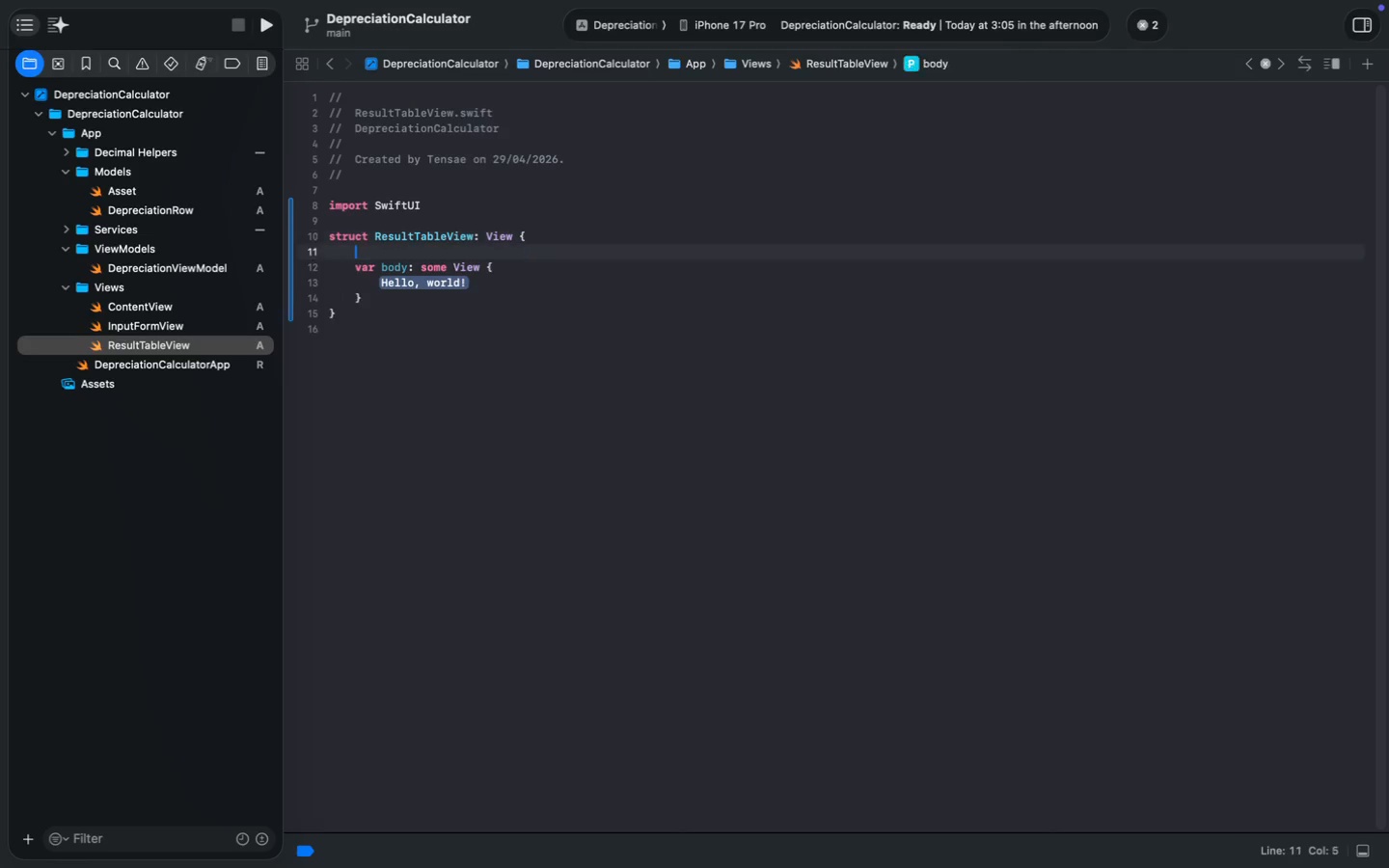 
key(Meta+ArrowRight)
 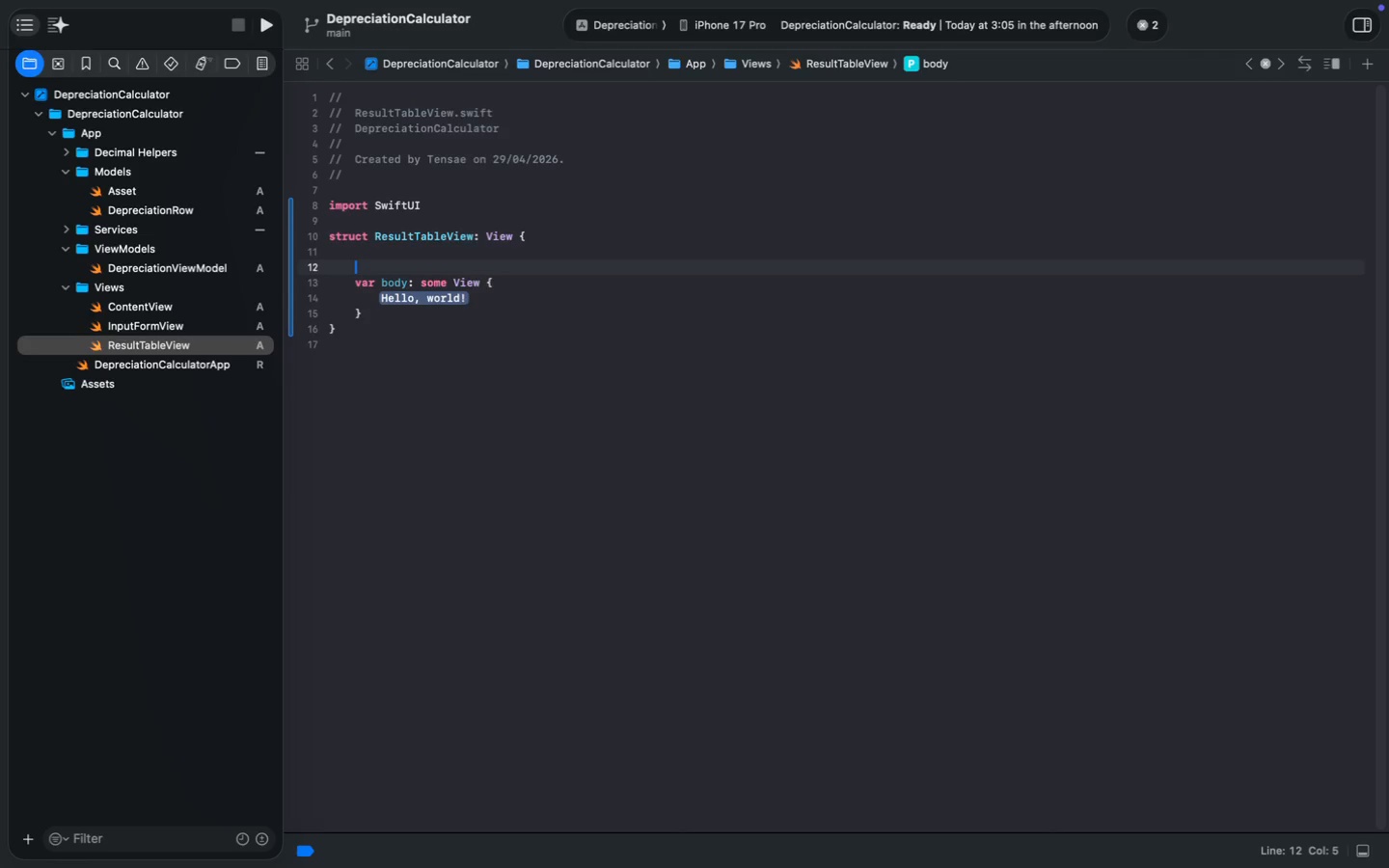 
key(Enter)
 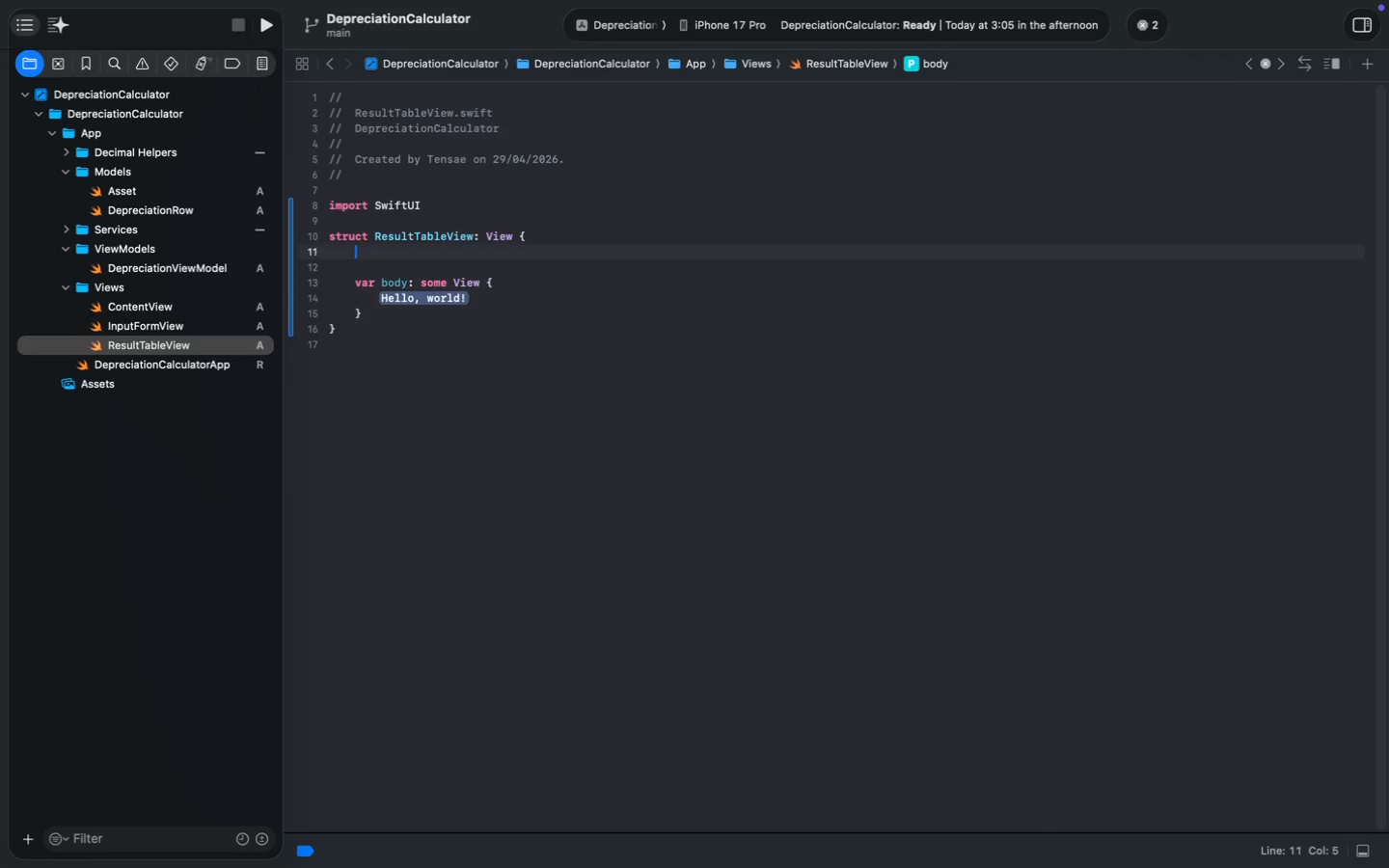 
key(Enter)
 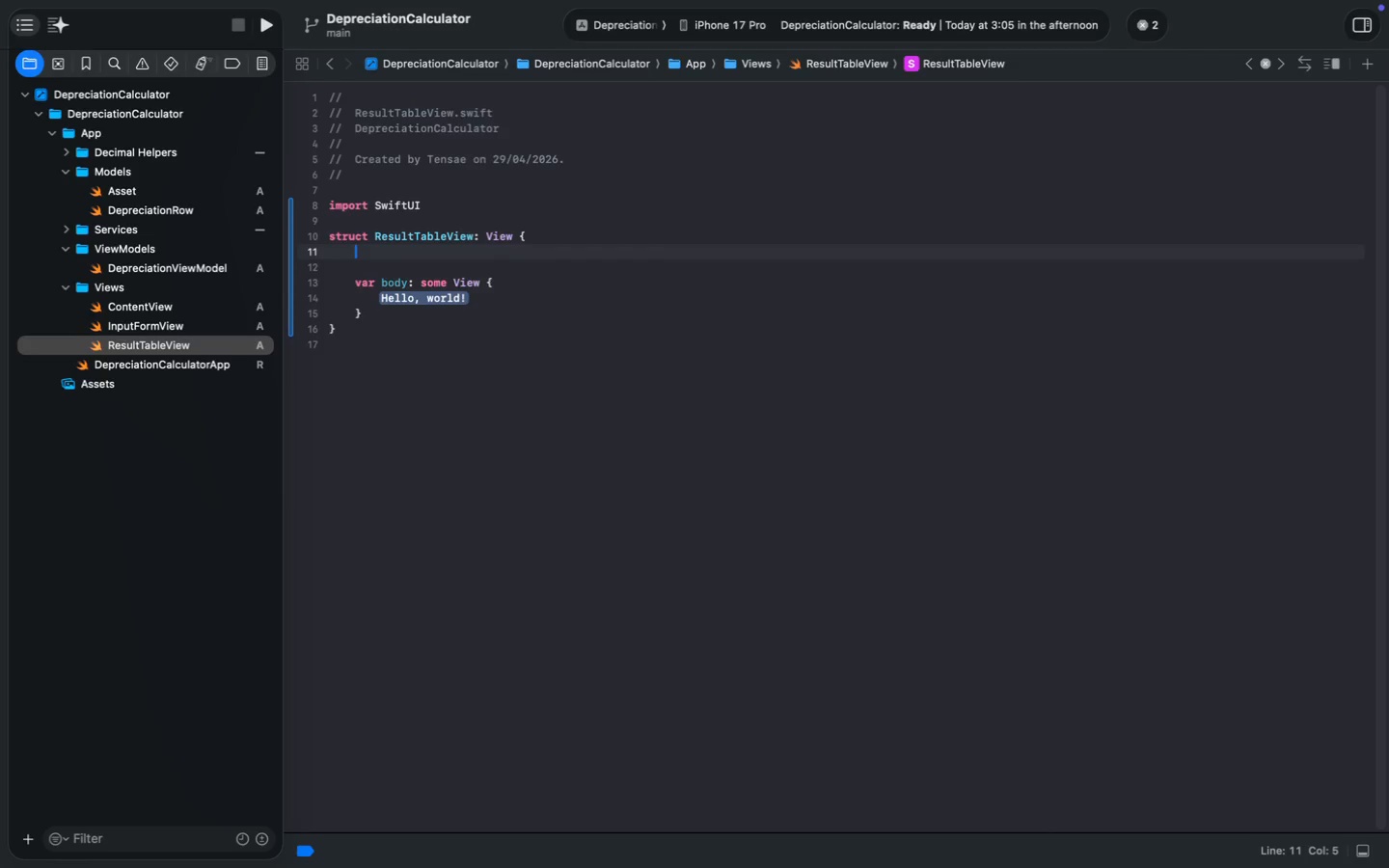 
key(ArrowUp)
 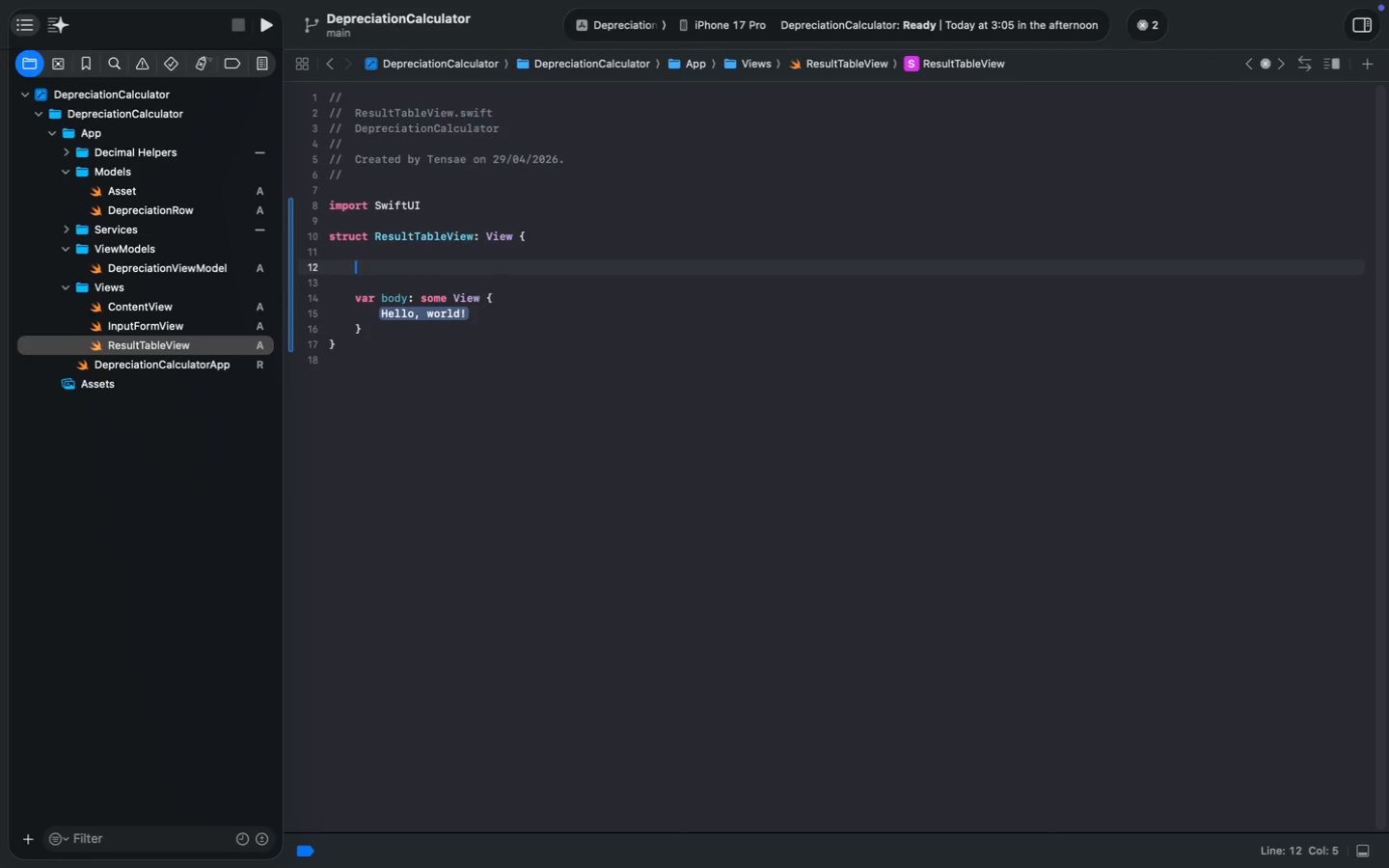 
key(Enter)
 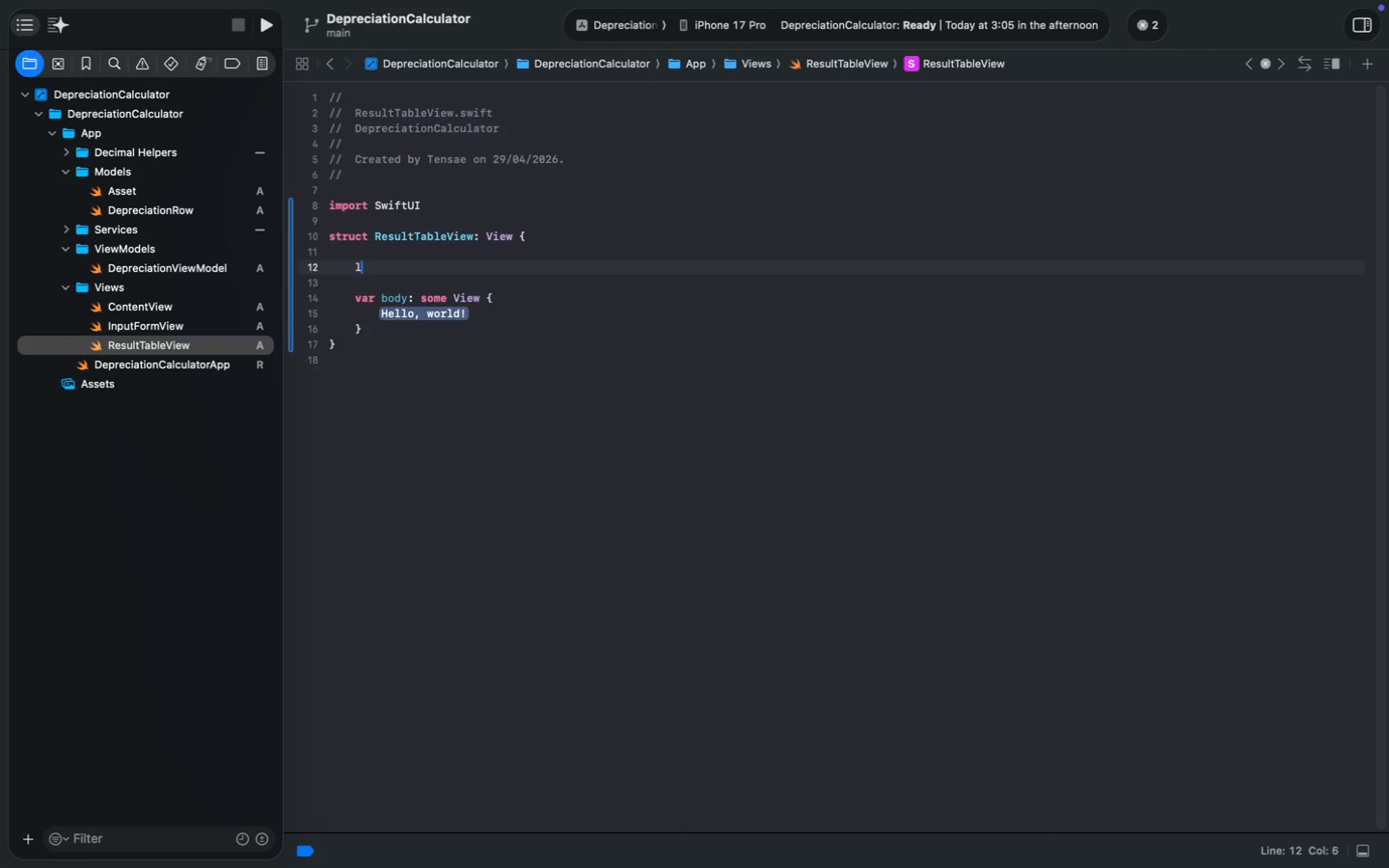 
type(let rows: [de)
key(Backspace)
key(Backspace)
type(Depr)
 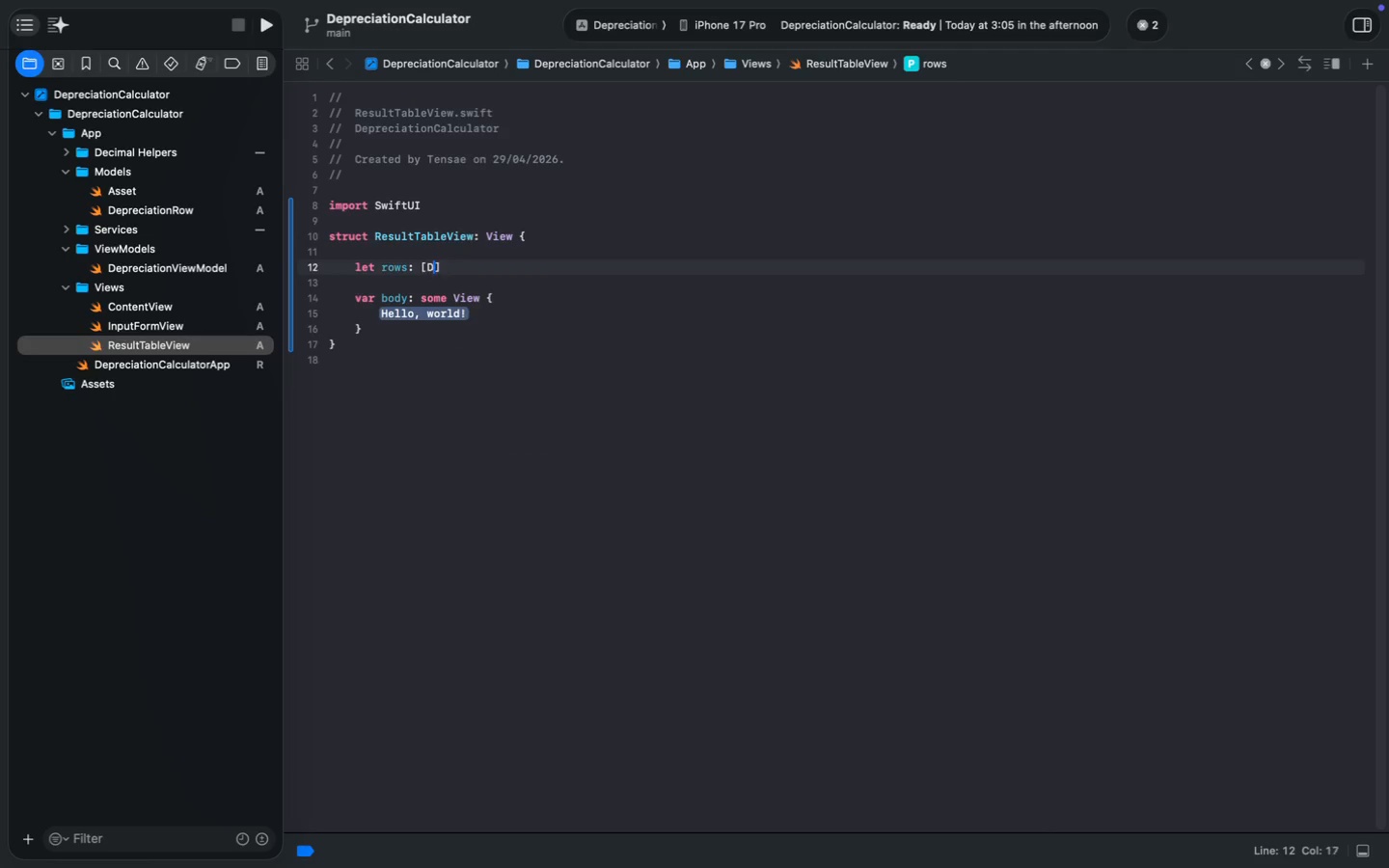 
key(Enter)
 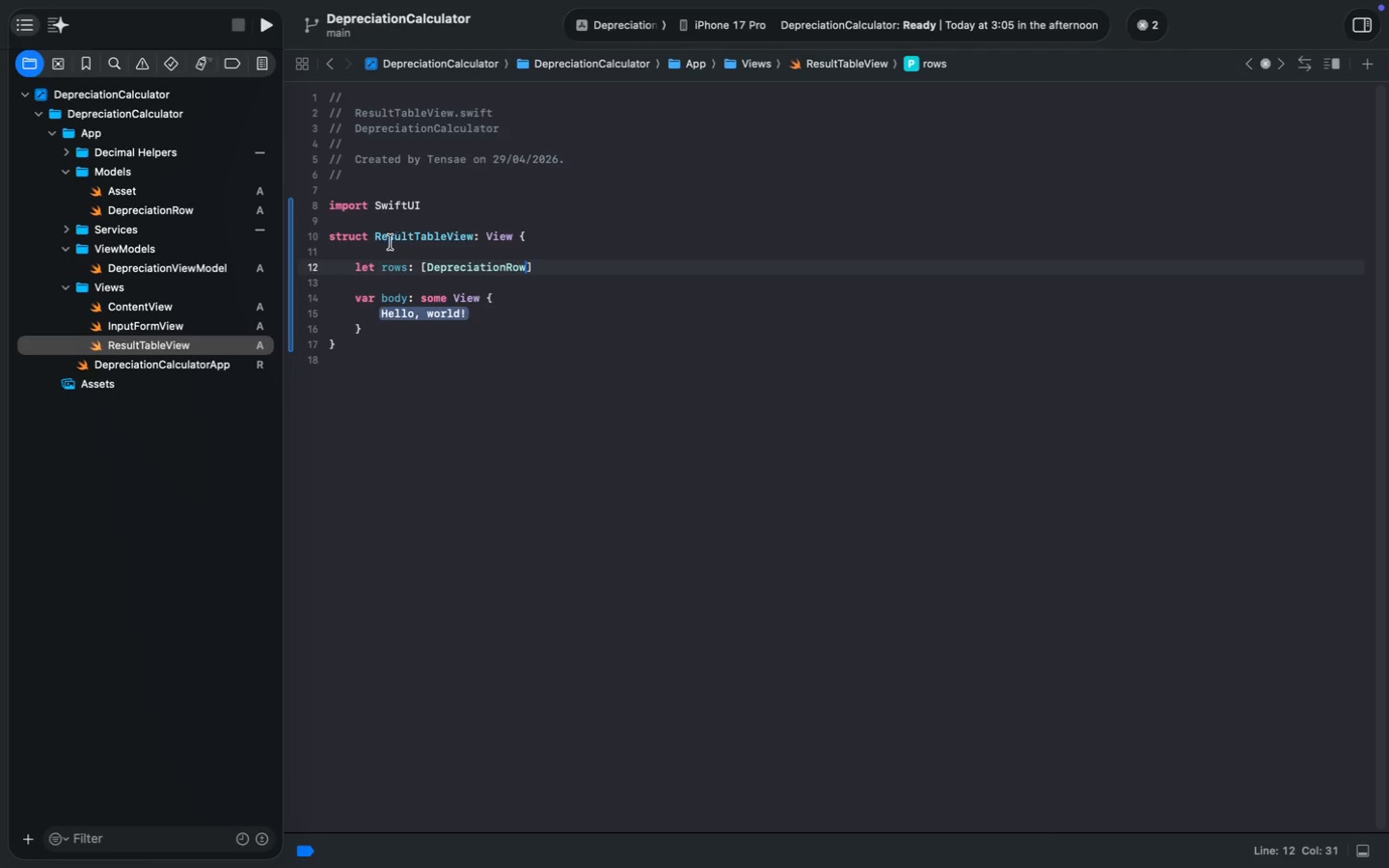 
left_click([401, 310])
 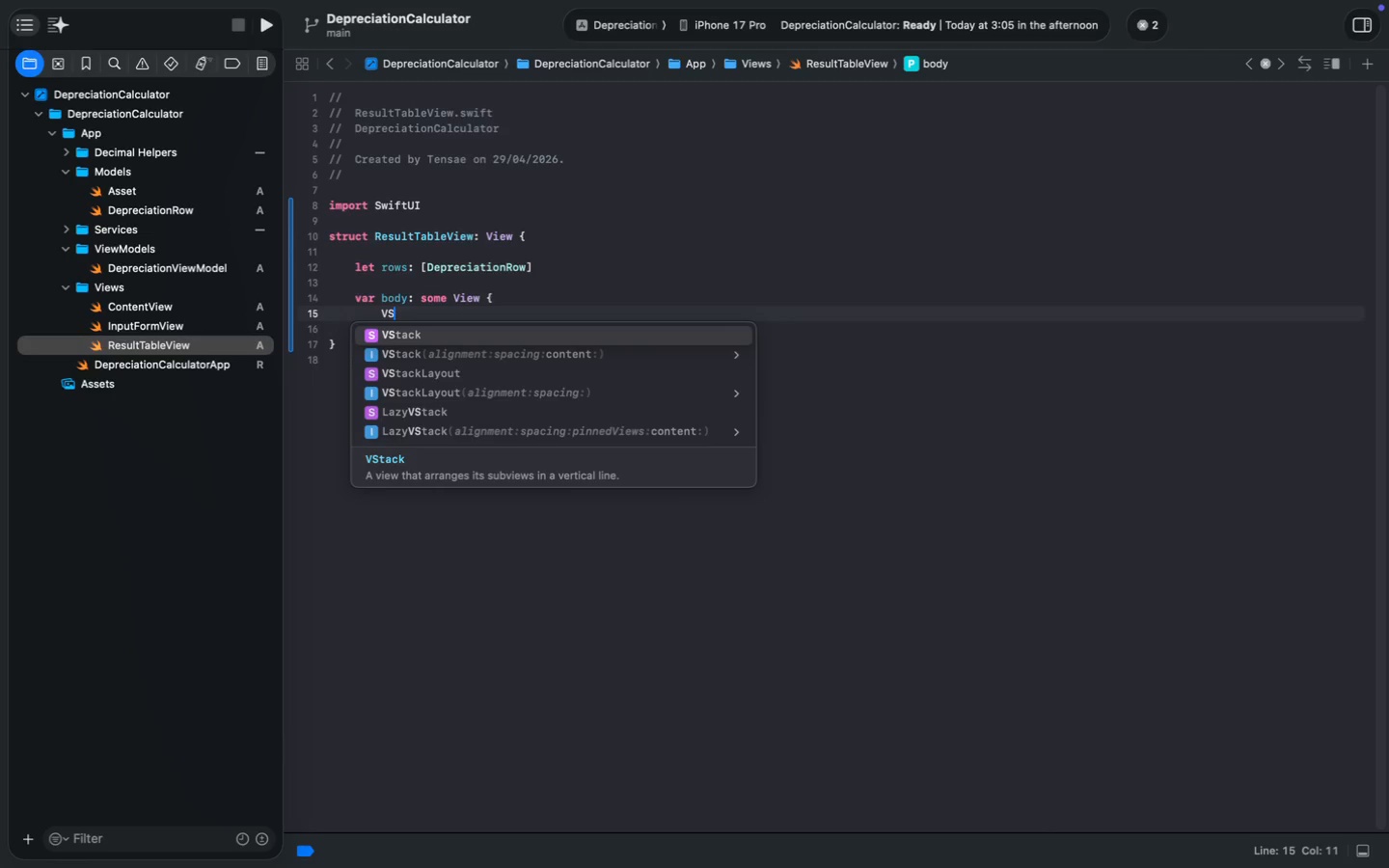 
type(VS)
key(Tab)
type(()
 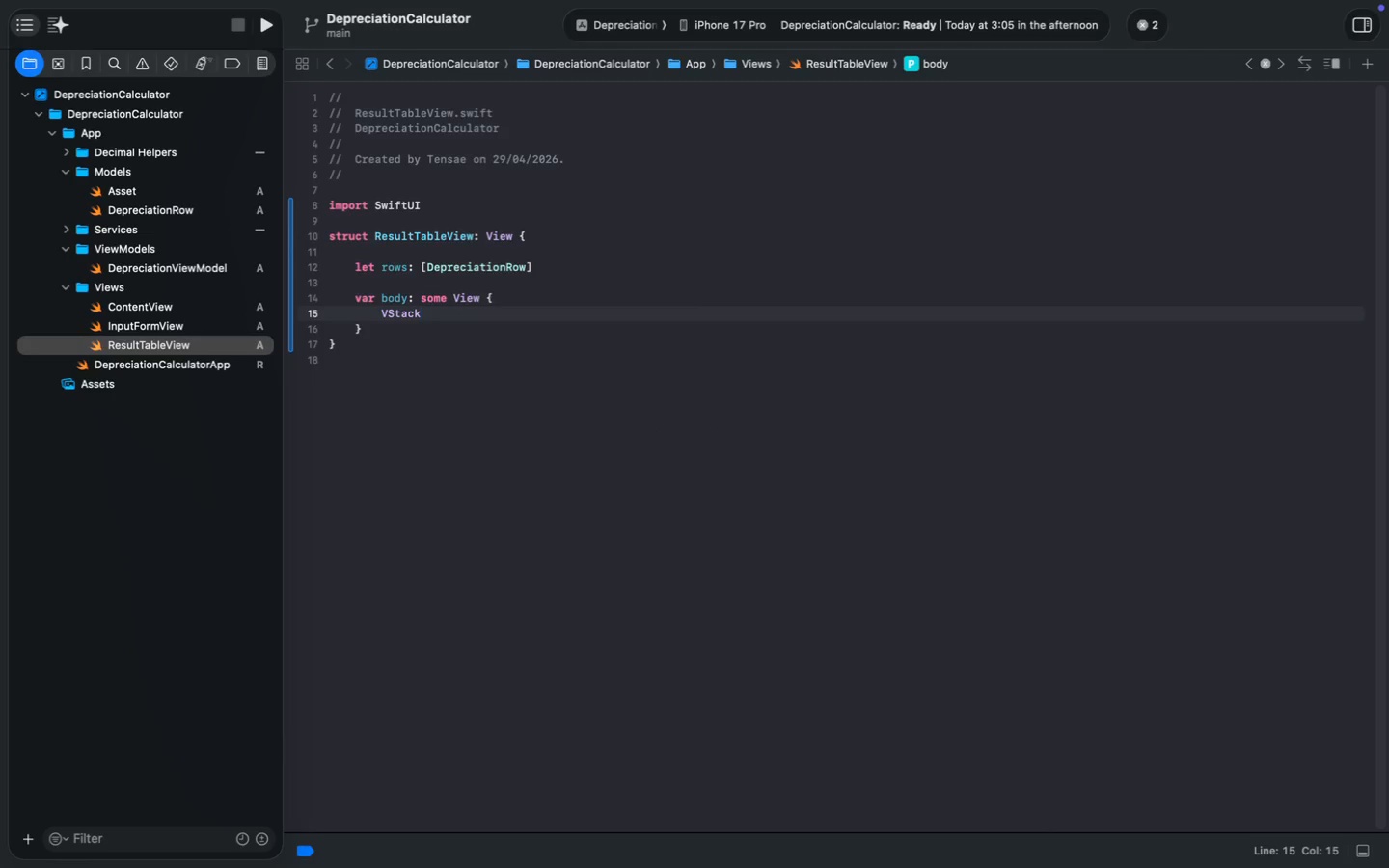 
wait(5.23)
 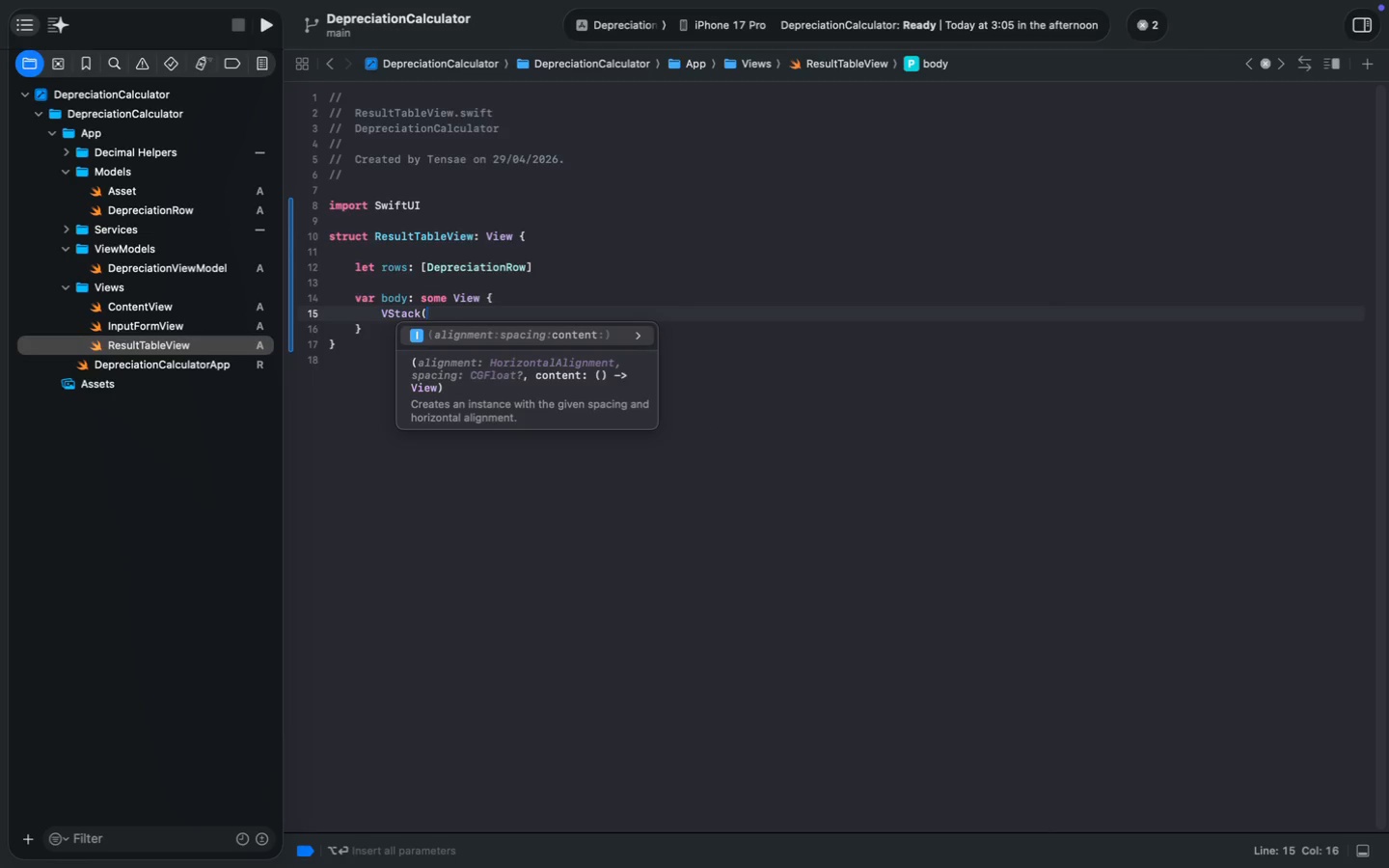 
key(Tab)
 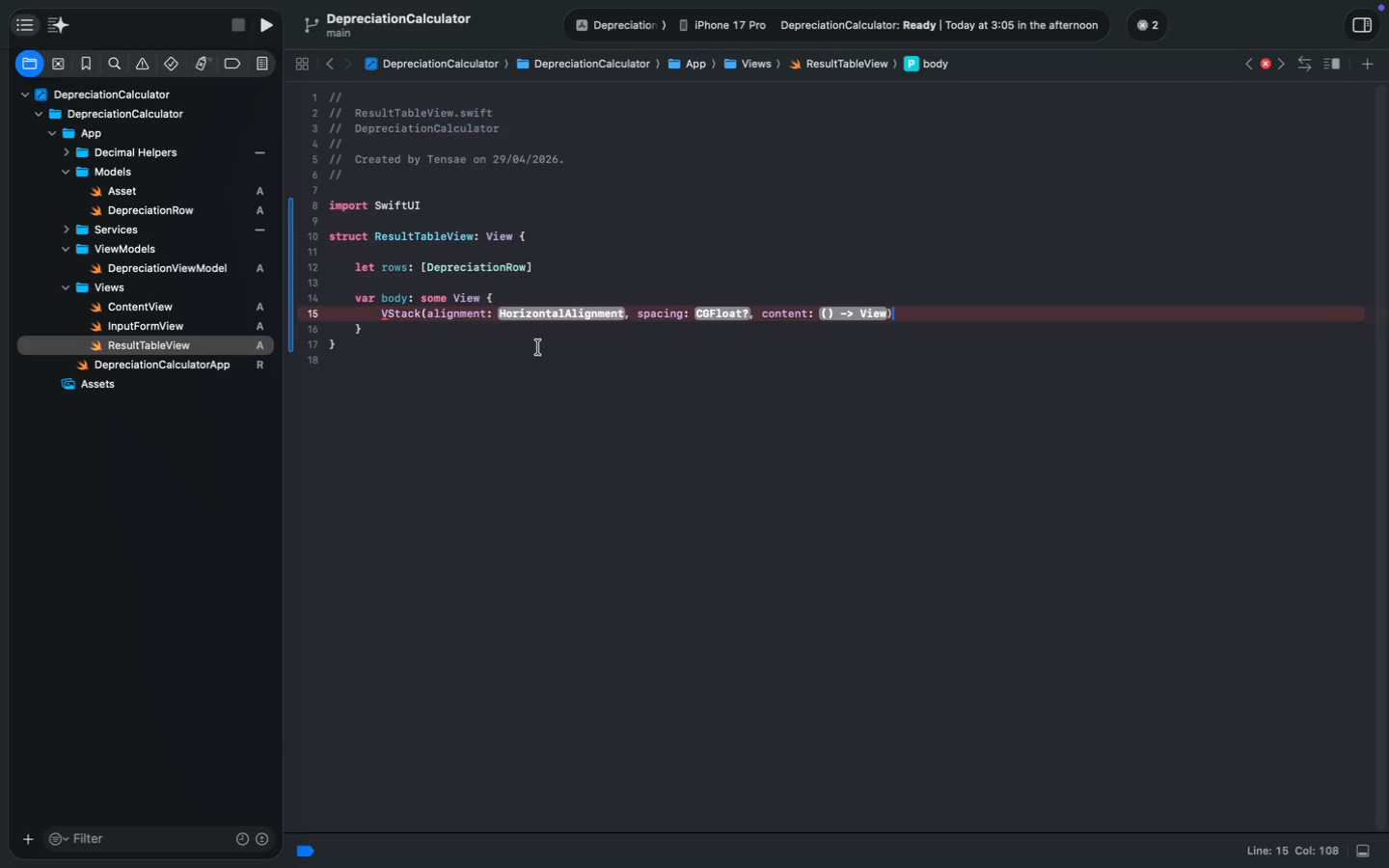 
left_click([558, 315])
 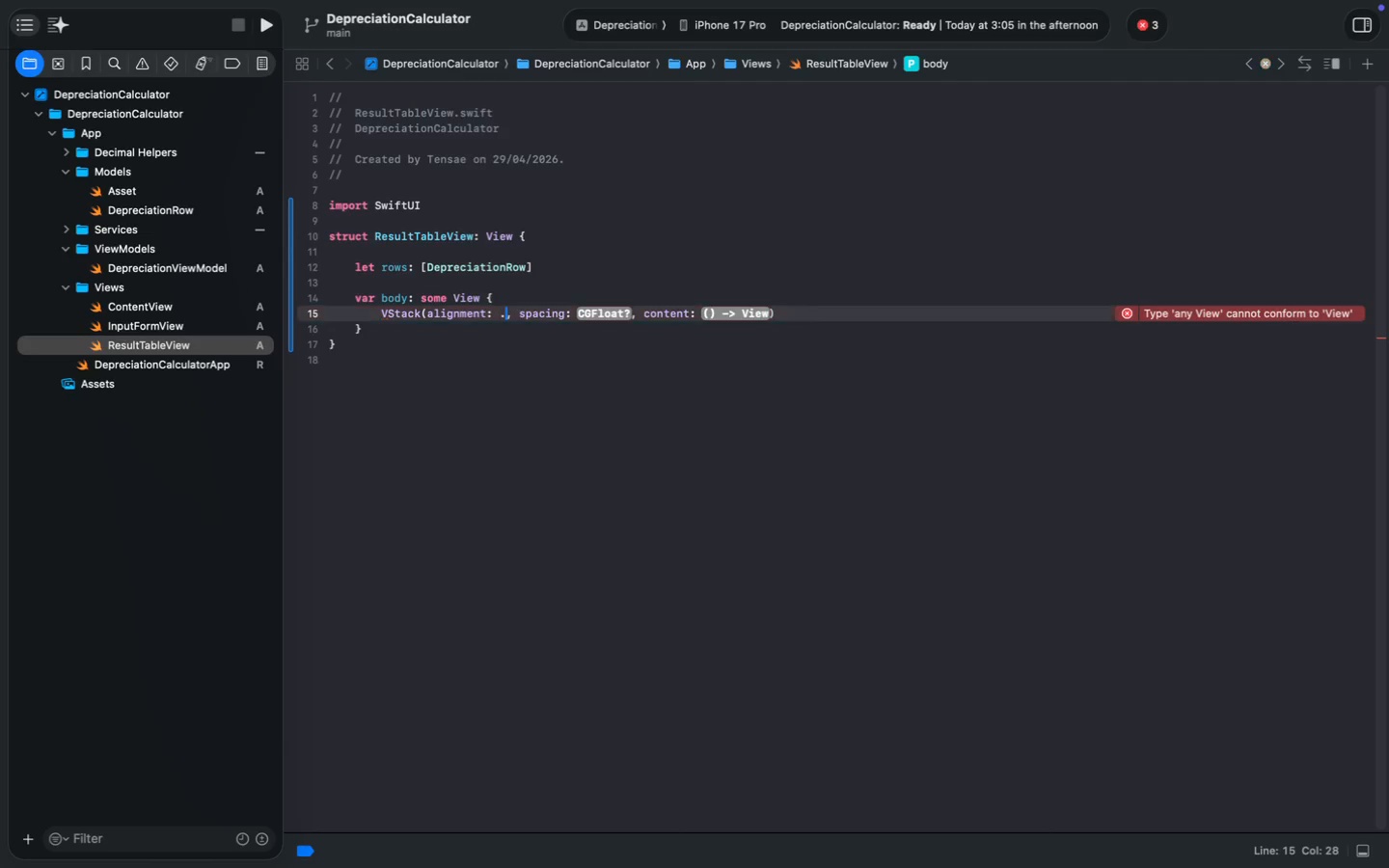 
type(.leading)
 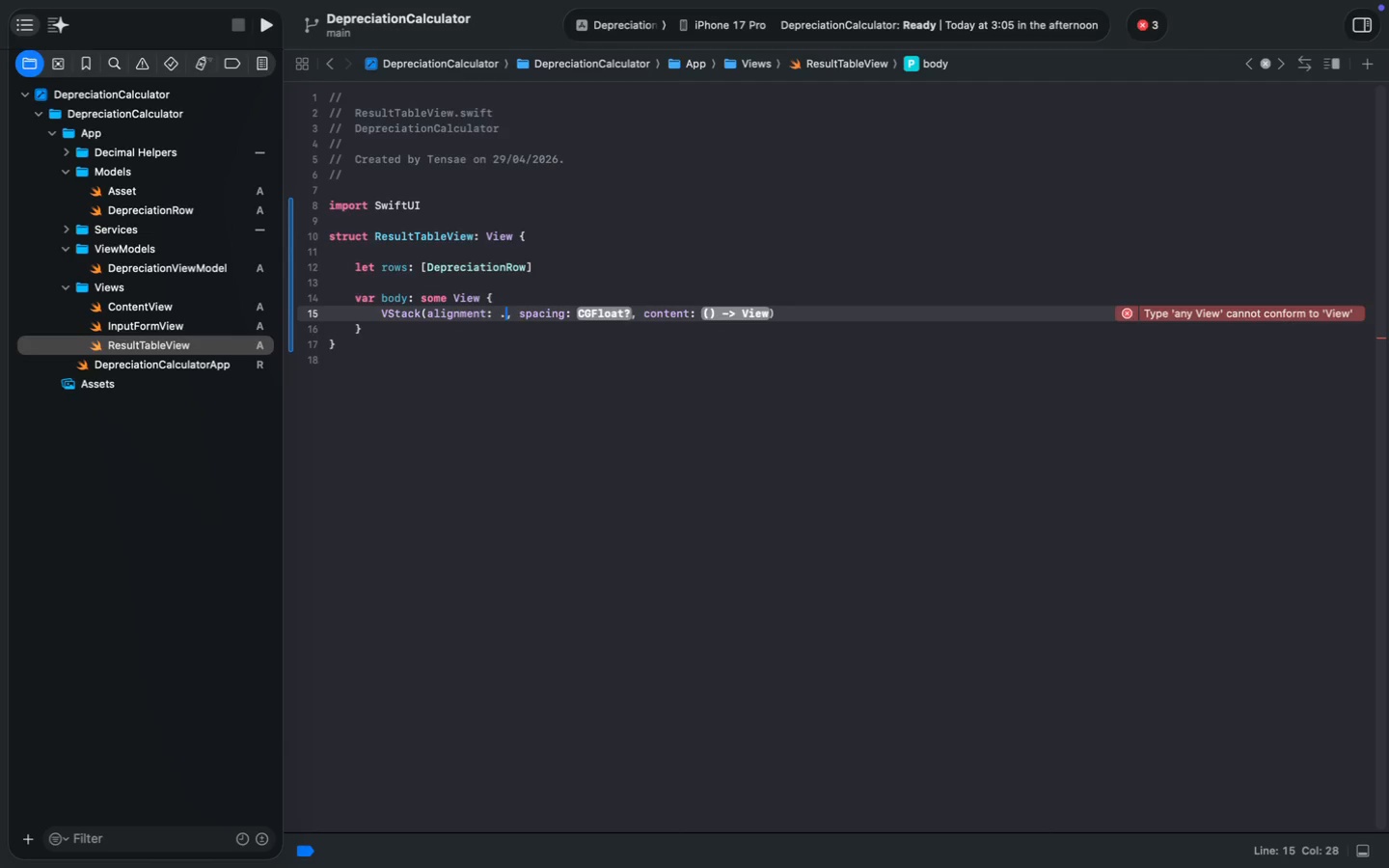 
key(Meta+Shift+ArrowRight)
 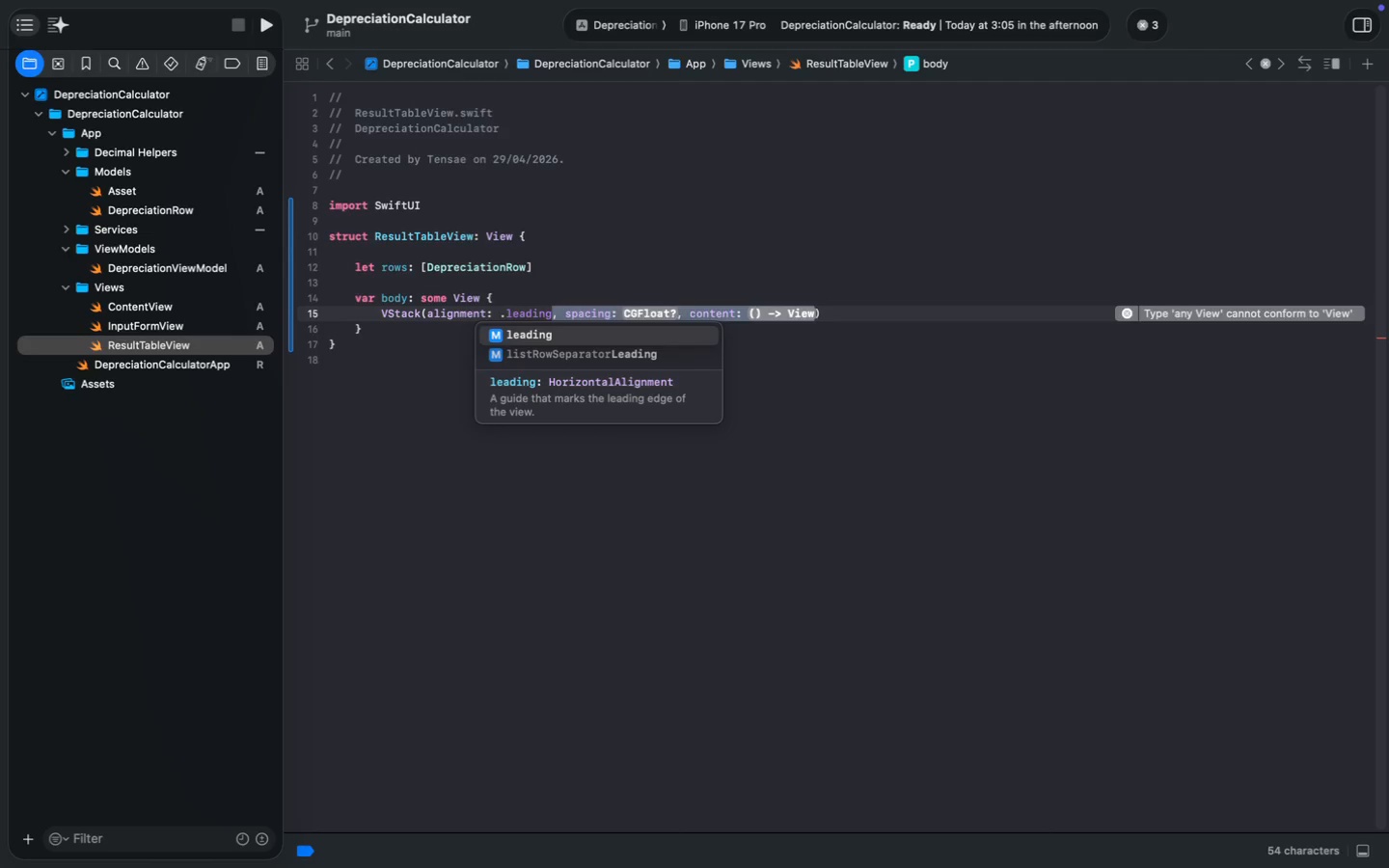 
hold_key(key=ArrowLeft, duration=0.43)
 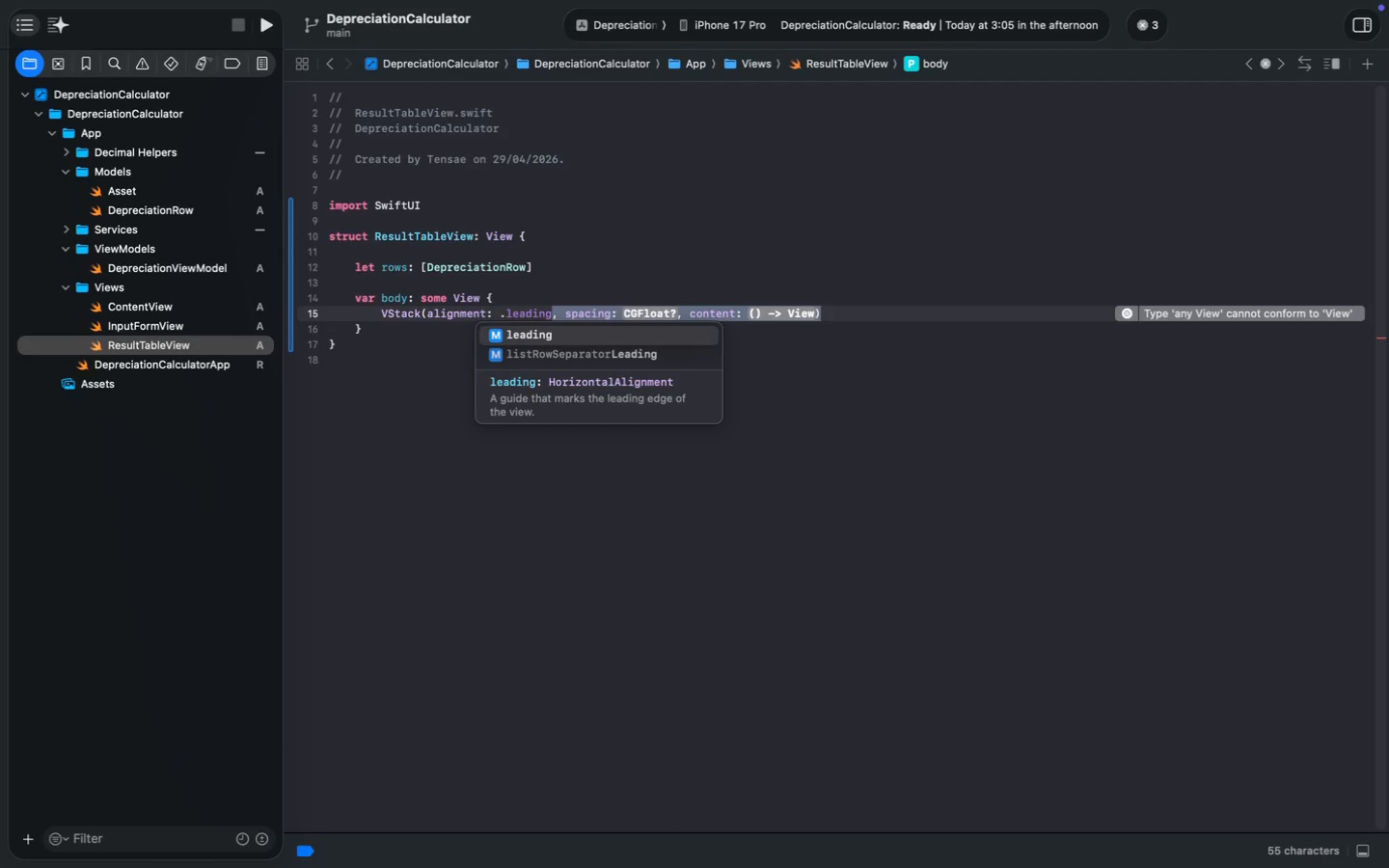 
key(Backspace)
 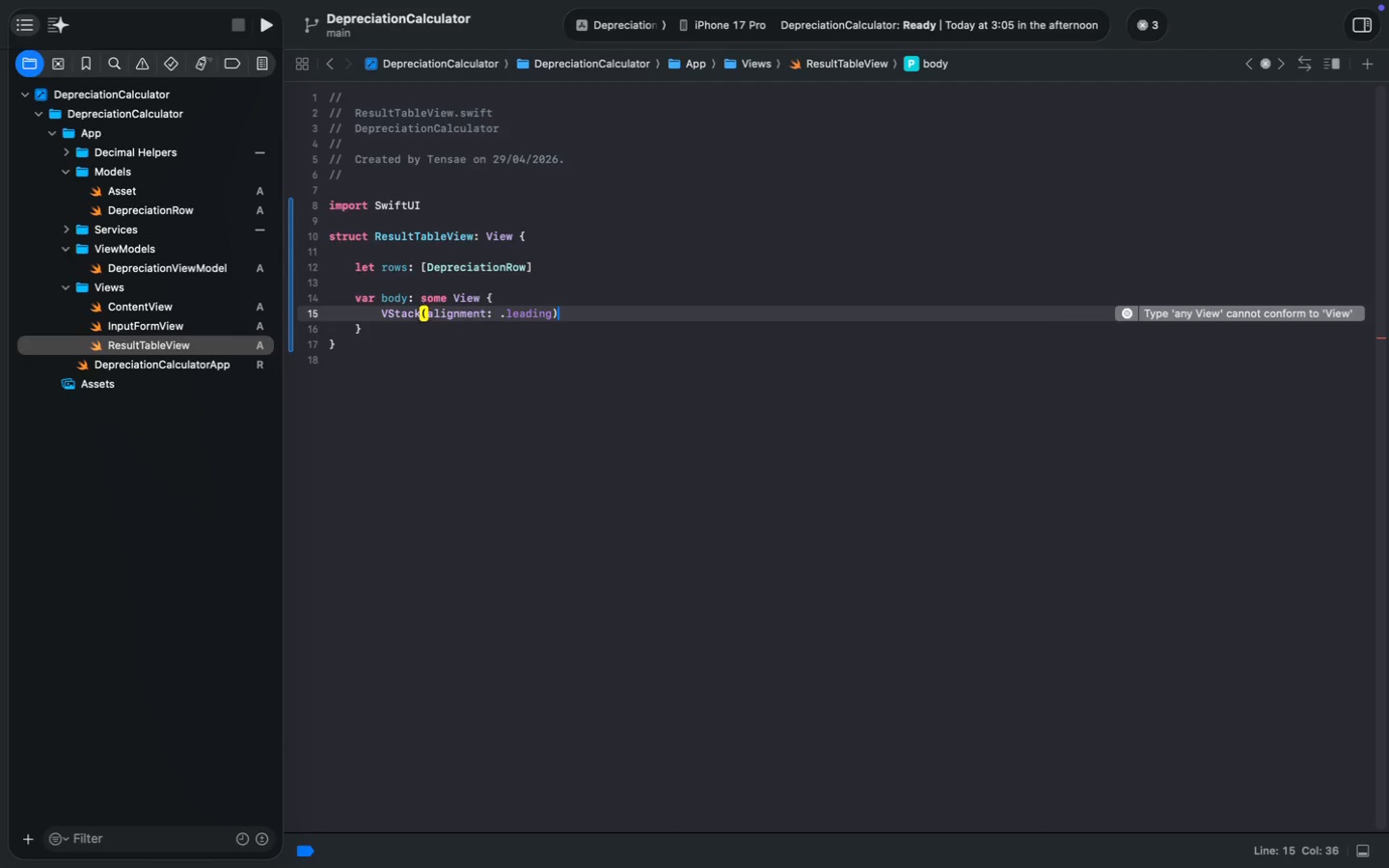 
key(ArrowRight)
 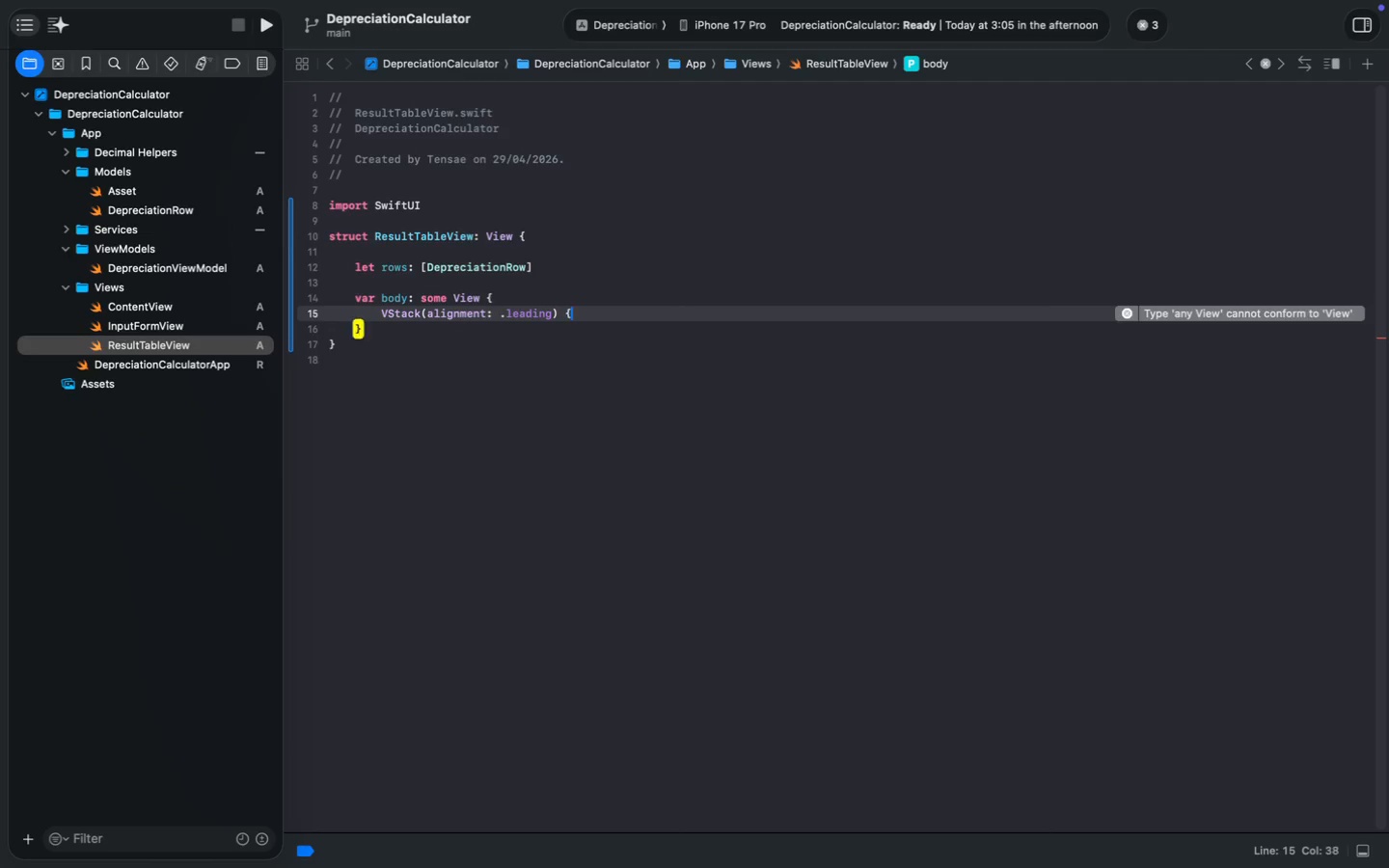 
key(Space)
 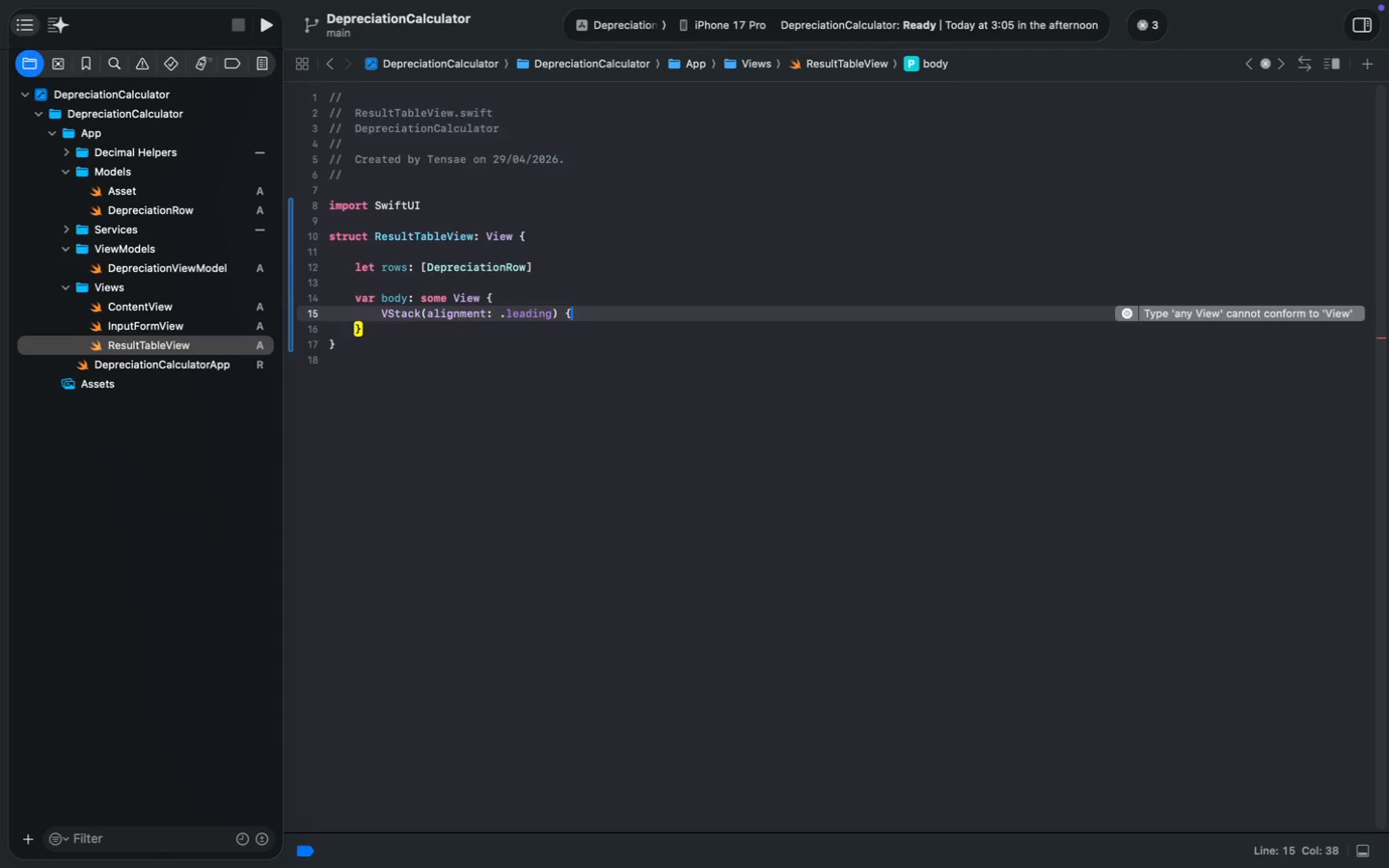 
key(Shift+ShiftLeft)
 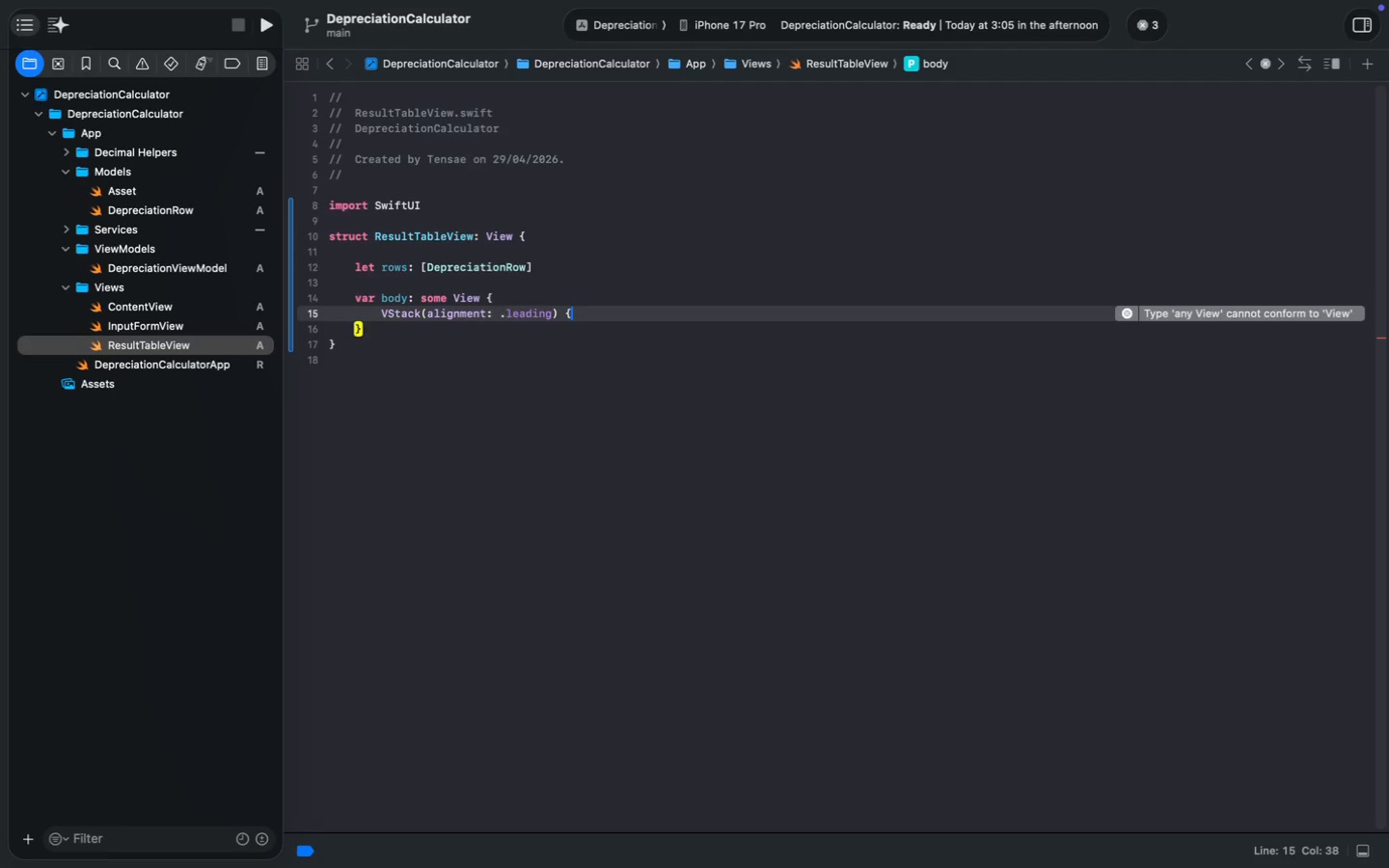 
key(Shift+BracketLeft)
 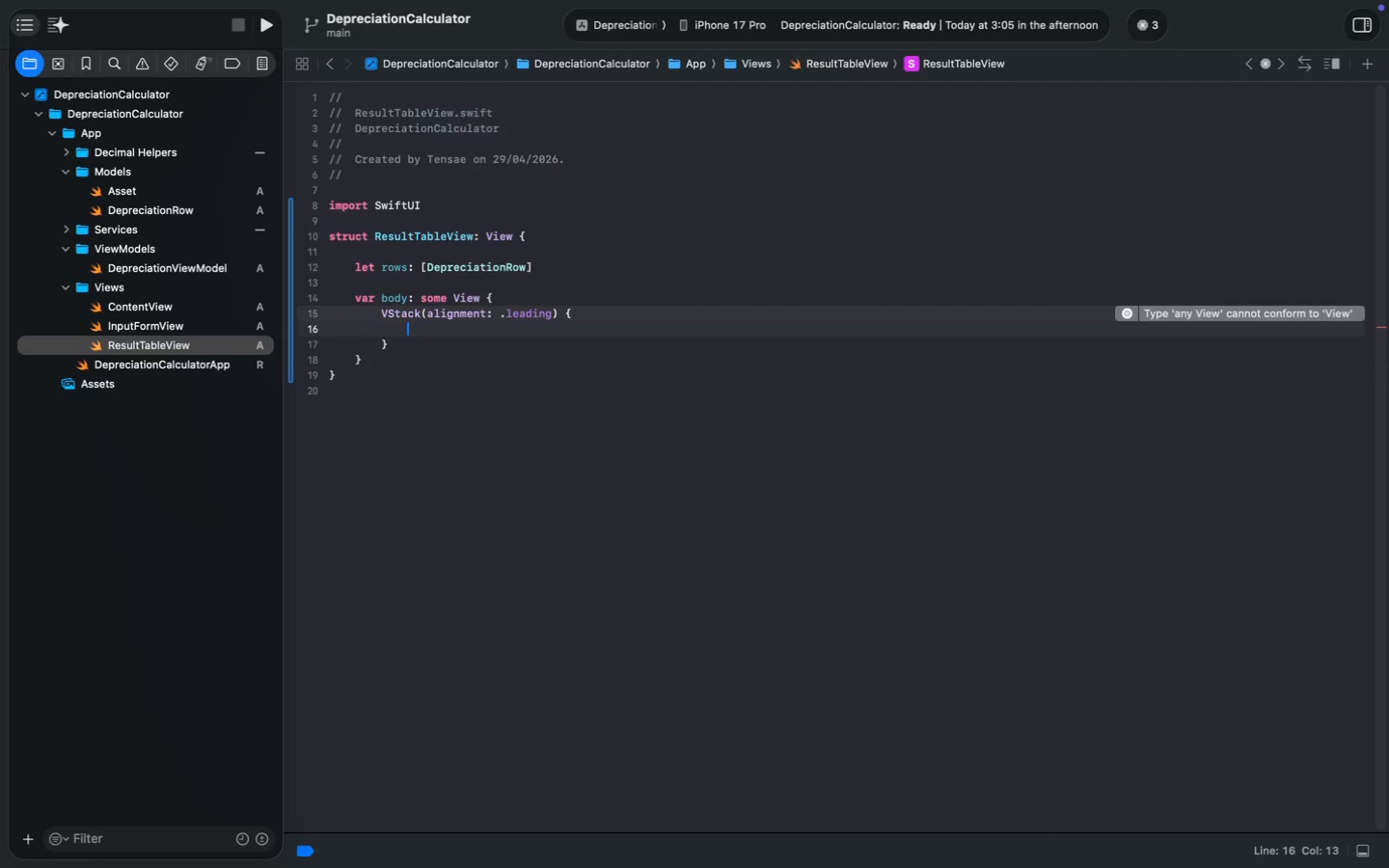 
key(Enter)
 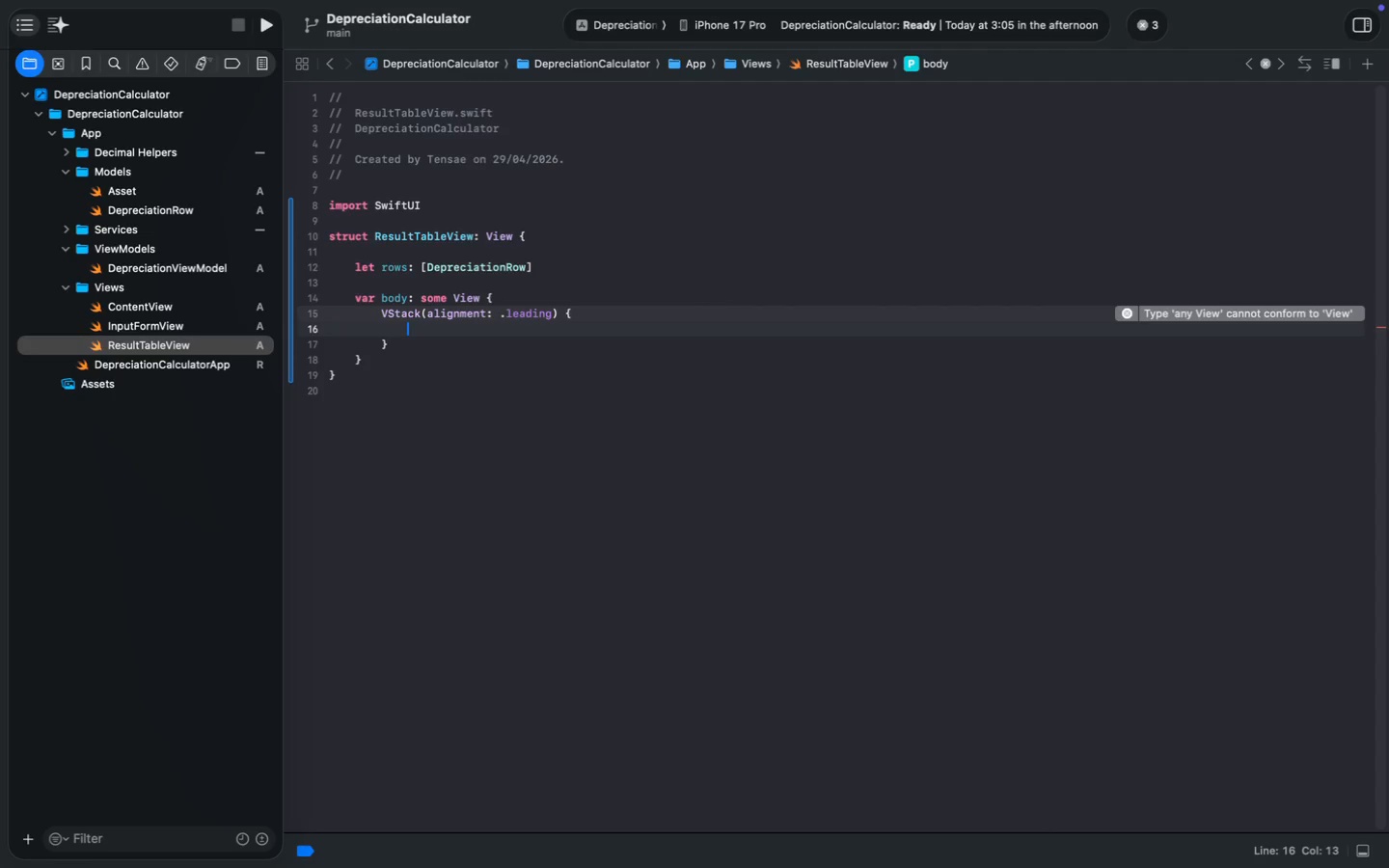 
type(ForE)
 